 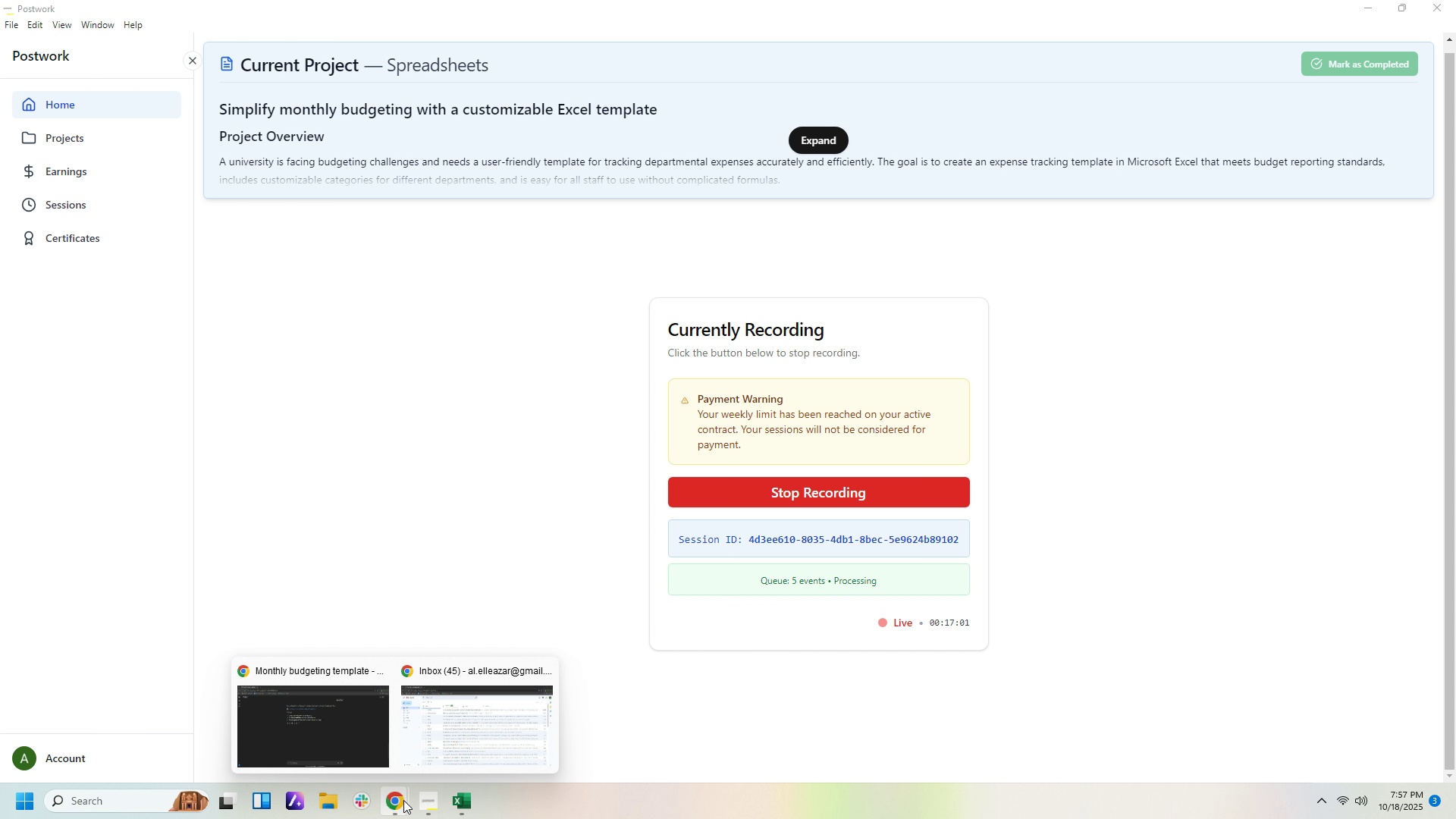 
left_click([456, 795])
 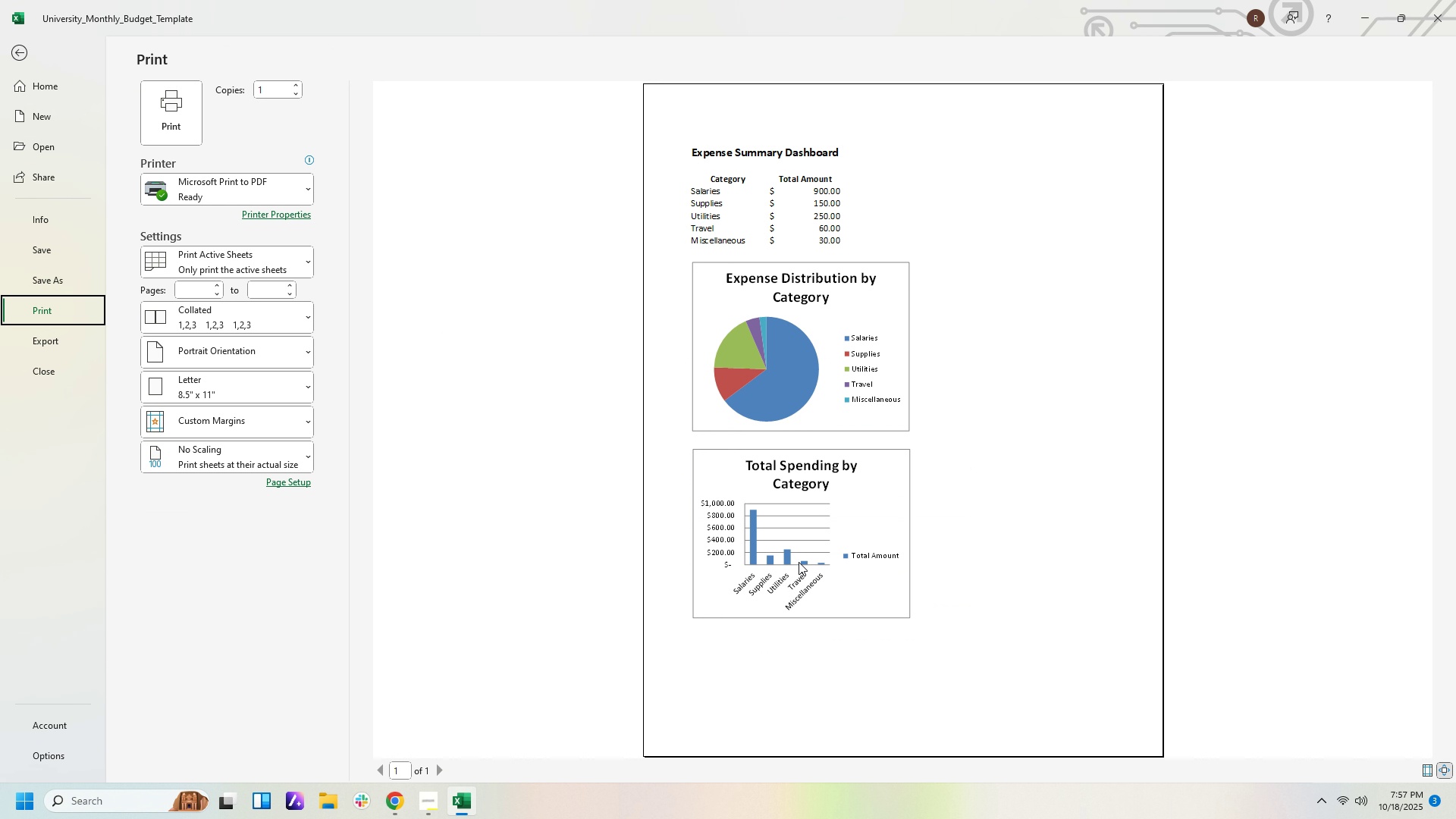 
left_click([74, 86])
 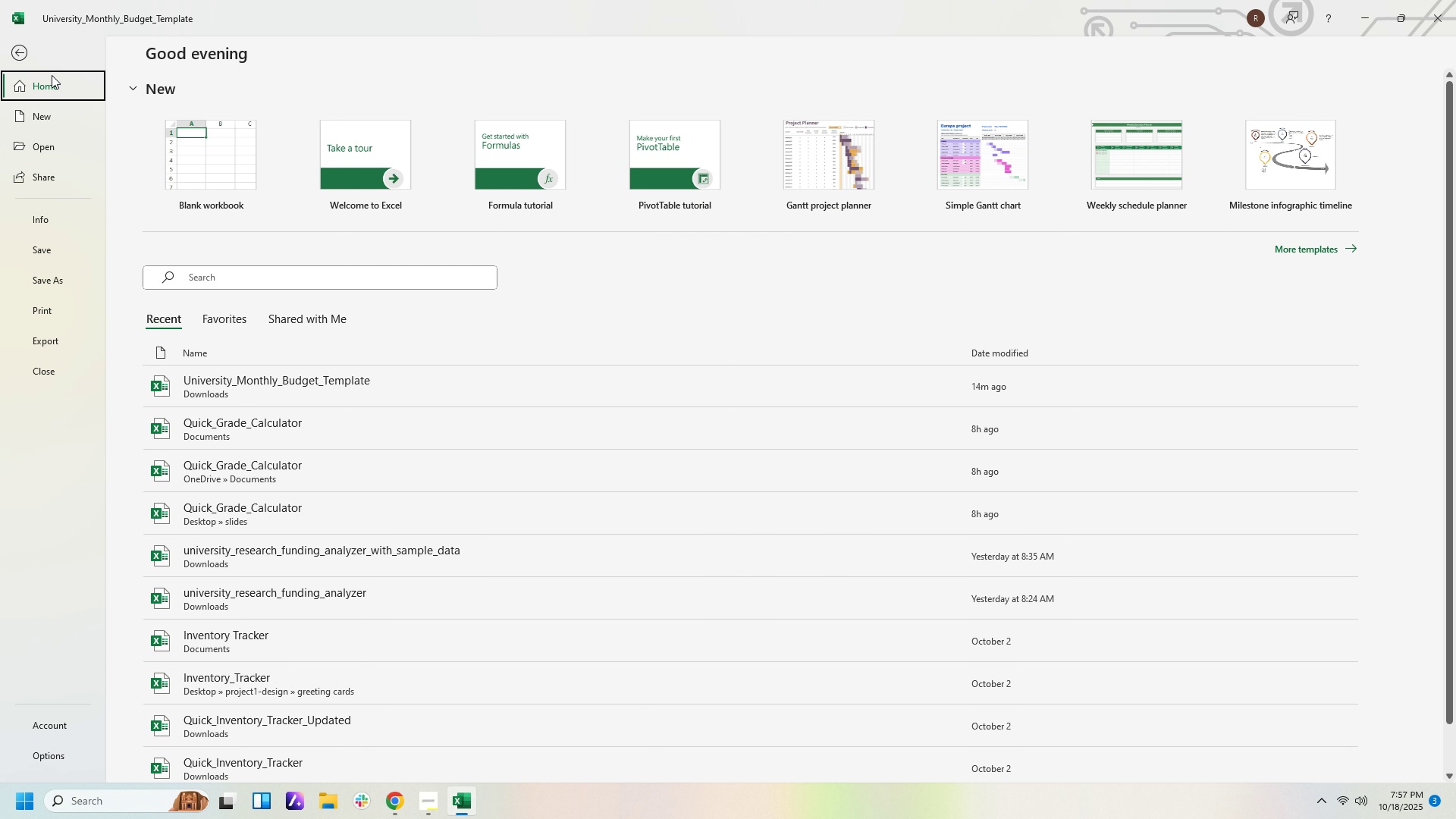 
left_click([52, 84])
 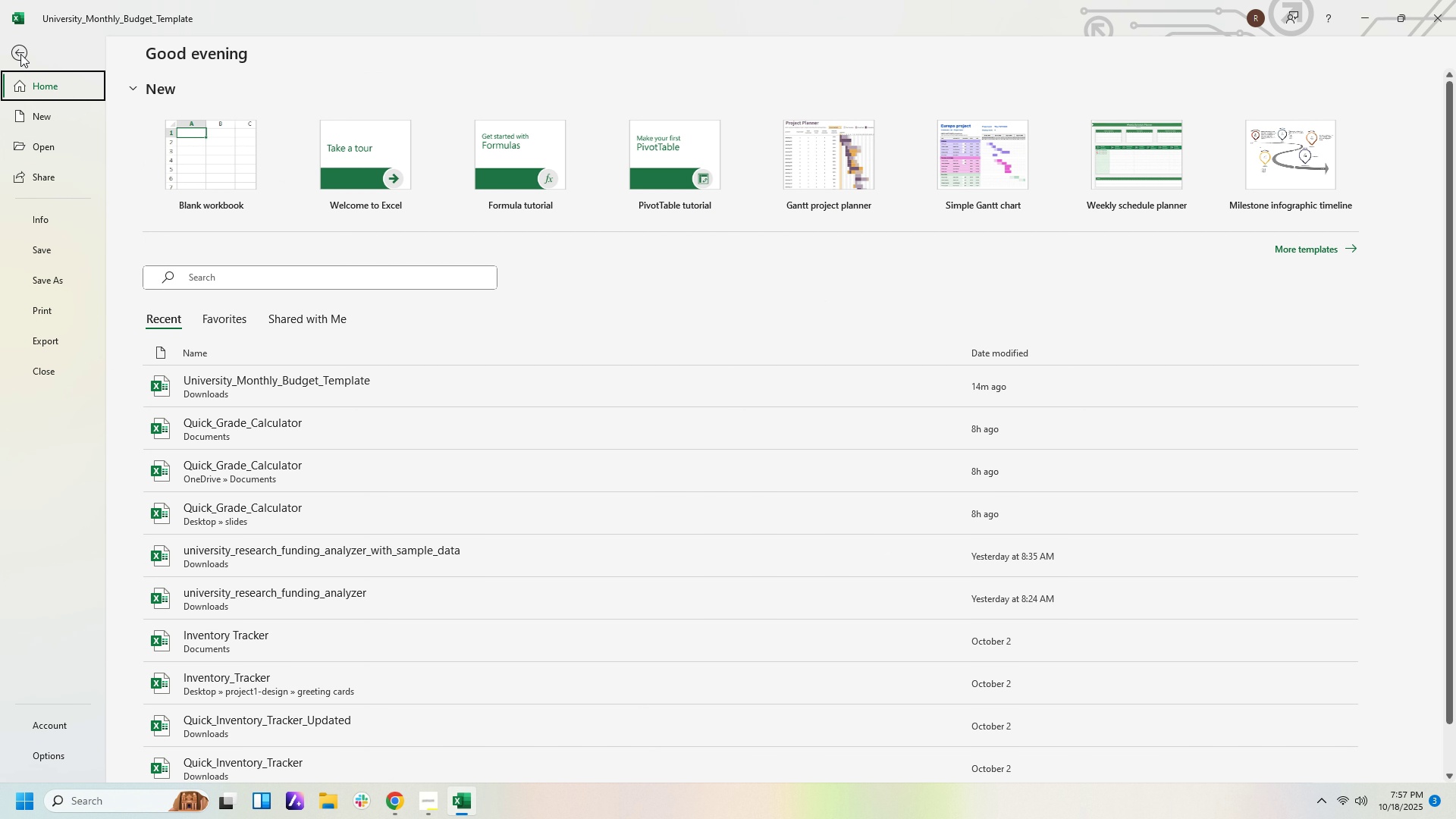 
left_click([19, 53])
 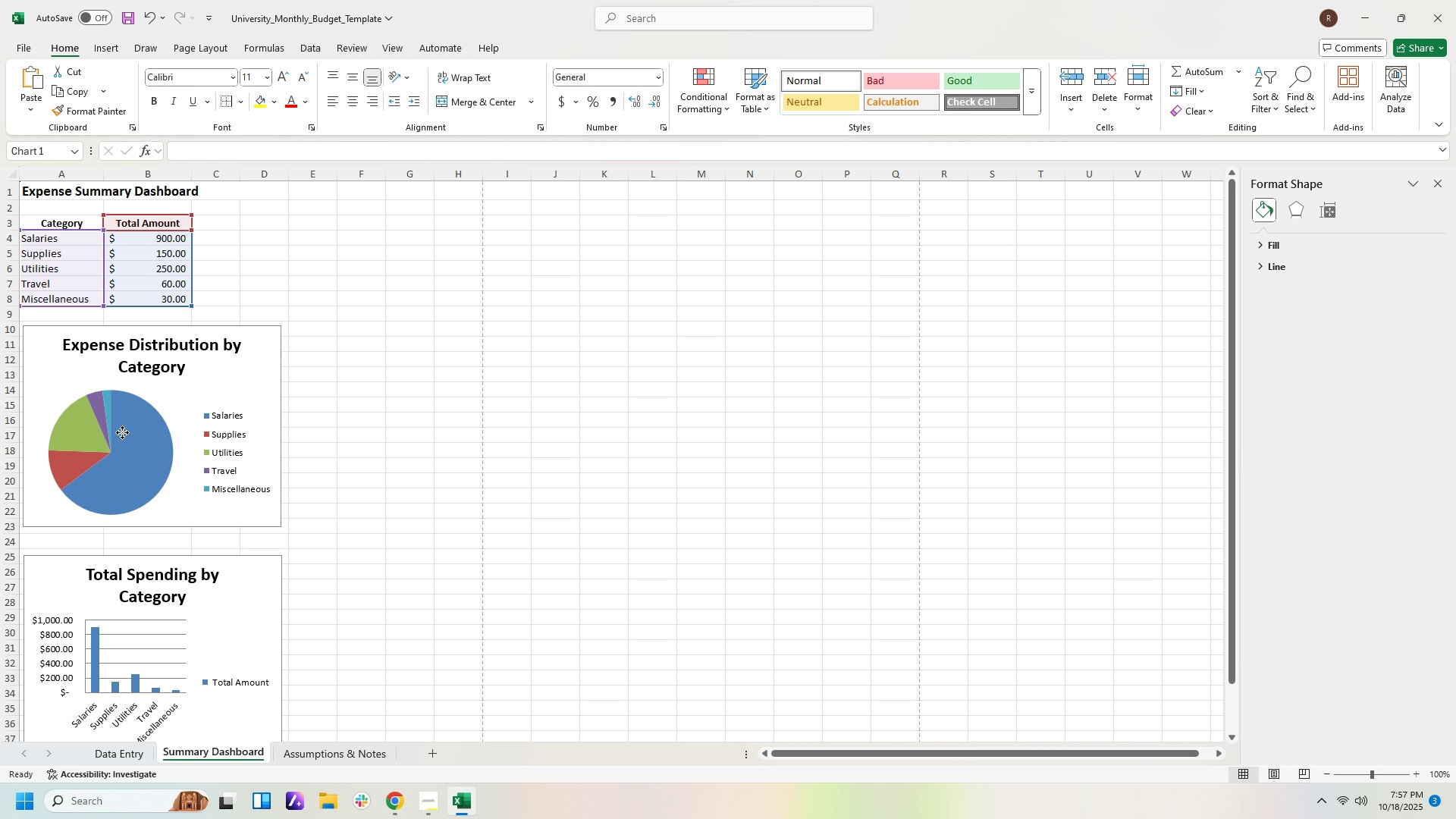 
left_click([122, 432])
 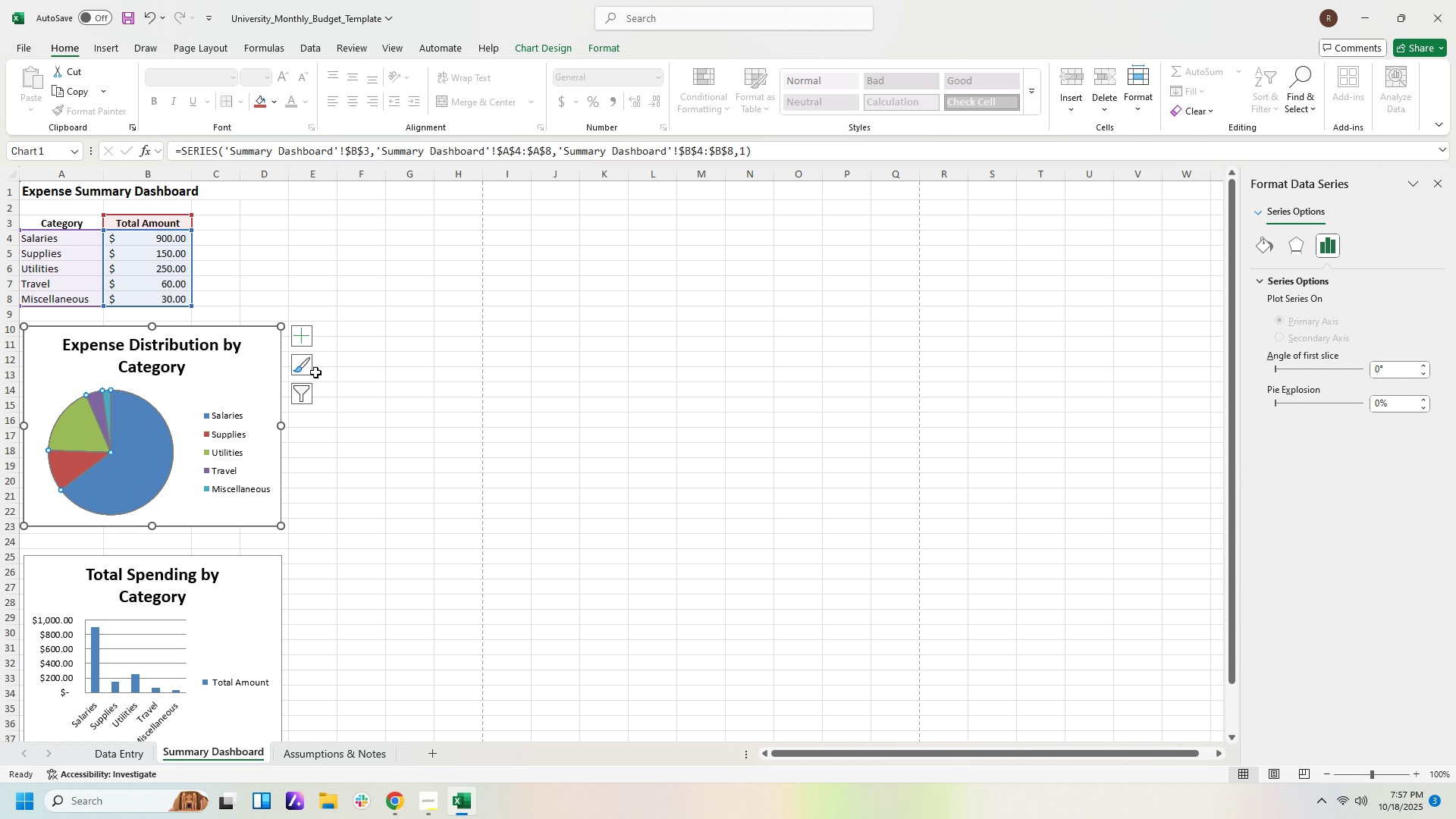 
mouse_move([322, 373])
 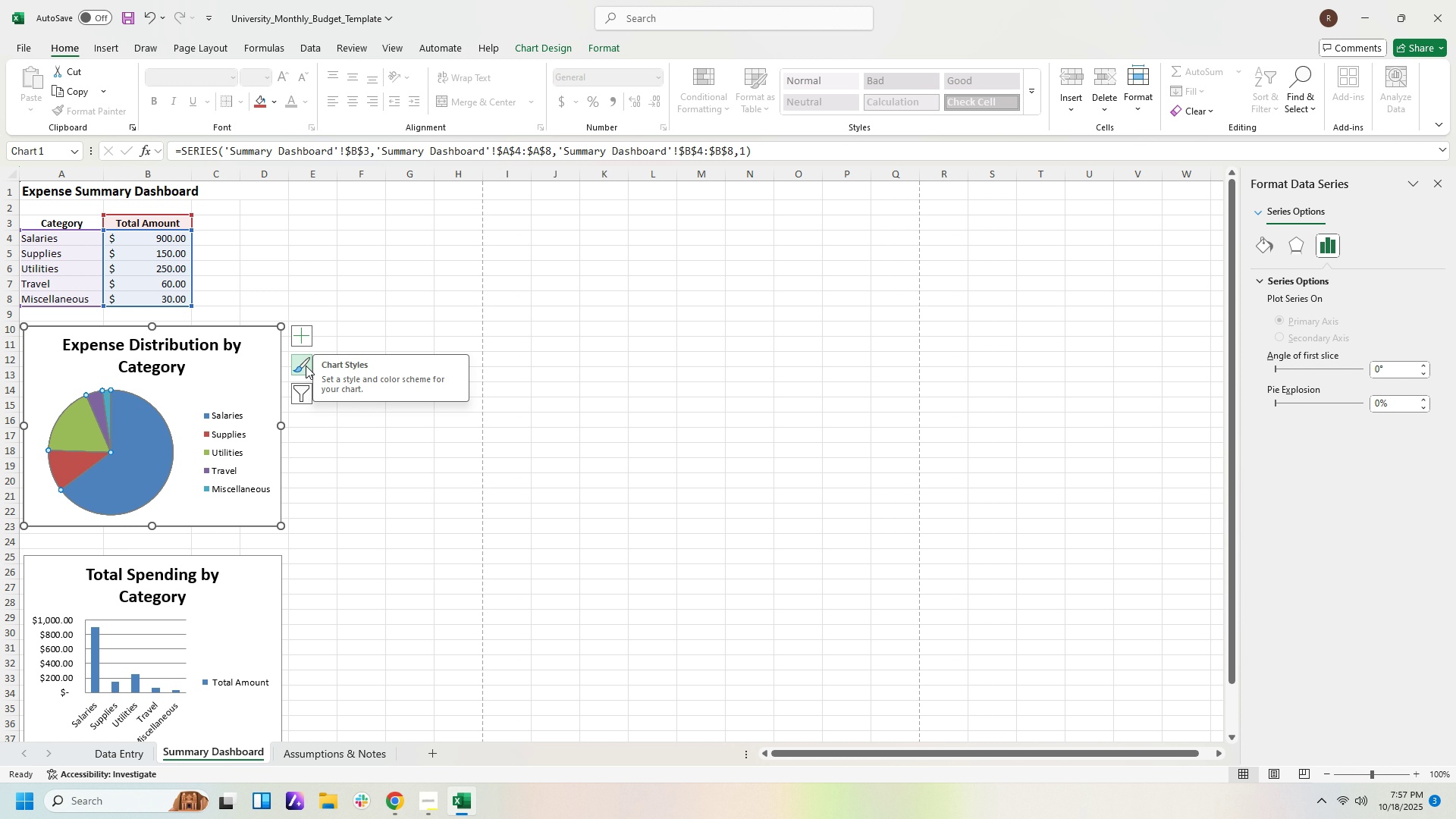 
left_click([306, 366])
 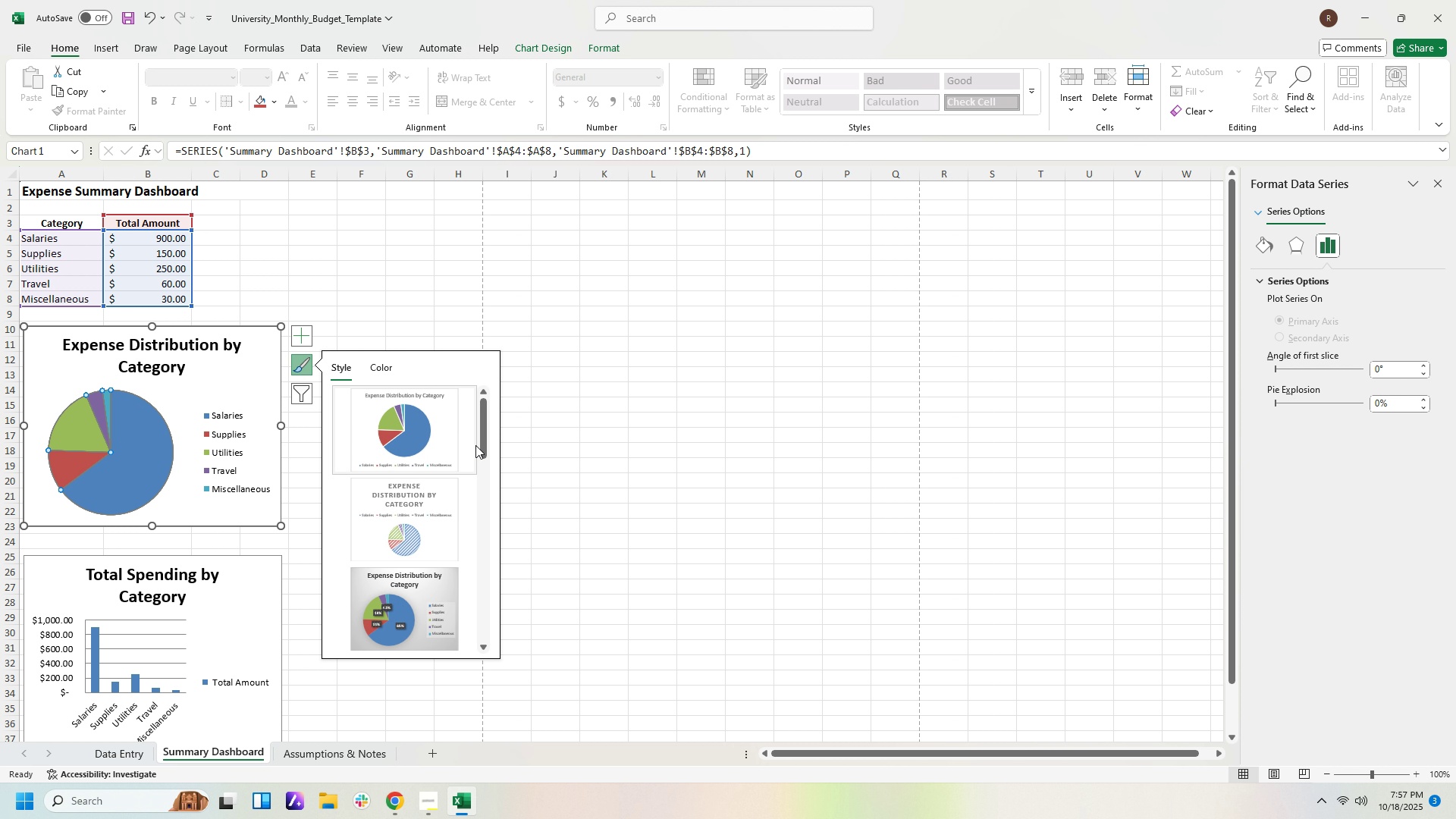 
left_click_drag(start_coordinate=[484, 444], to_coordinate=[477, 477])
 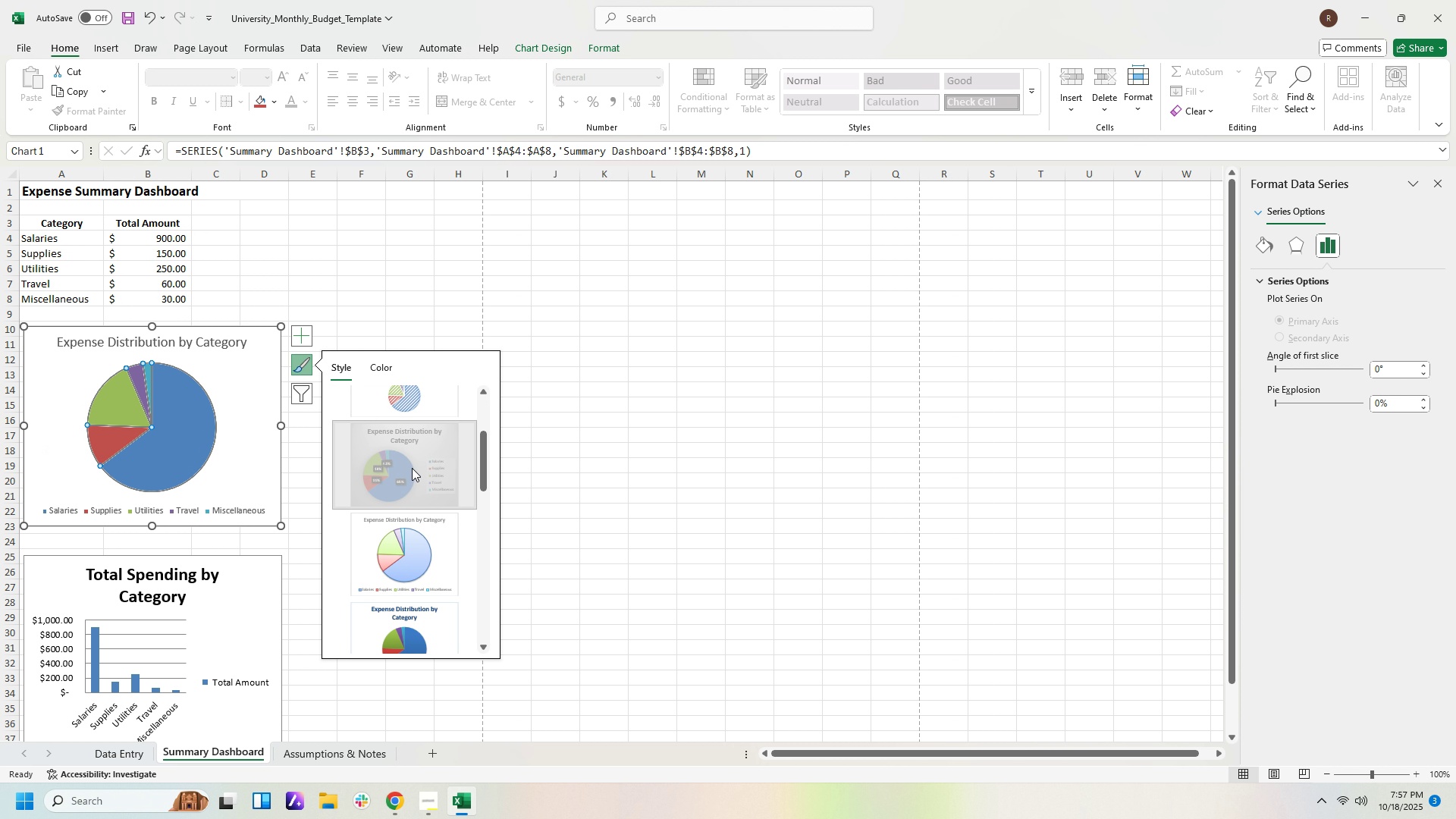 
left_click([412, 468])
 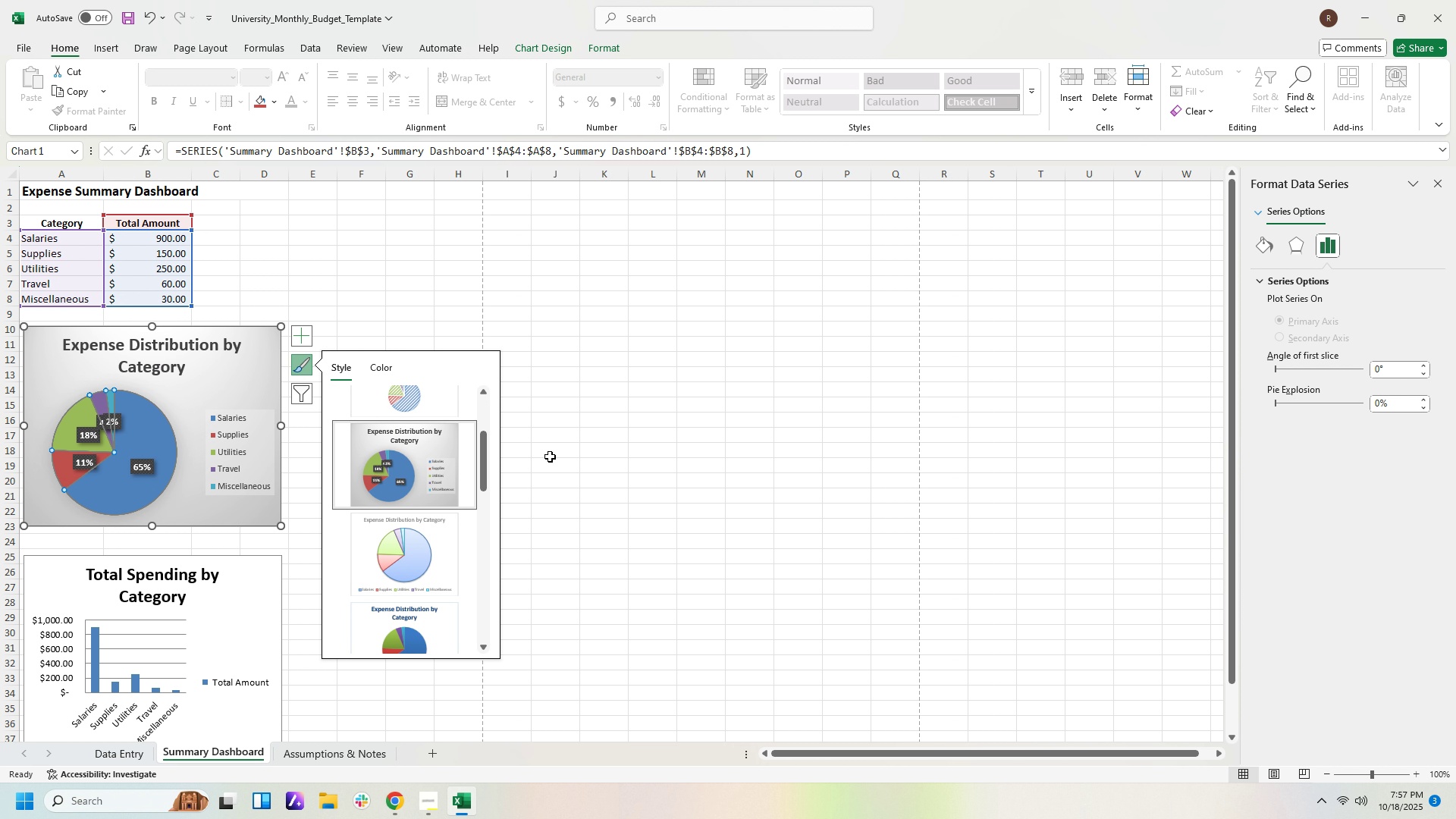 
left_click([550, 457])
 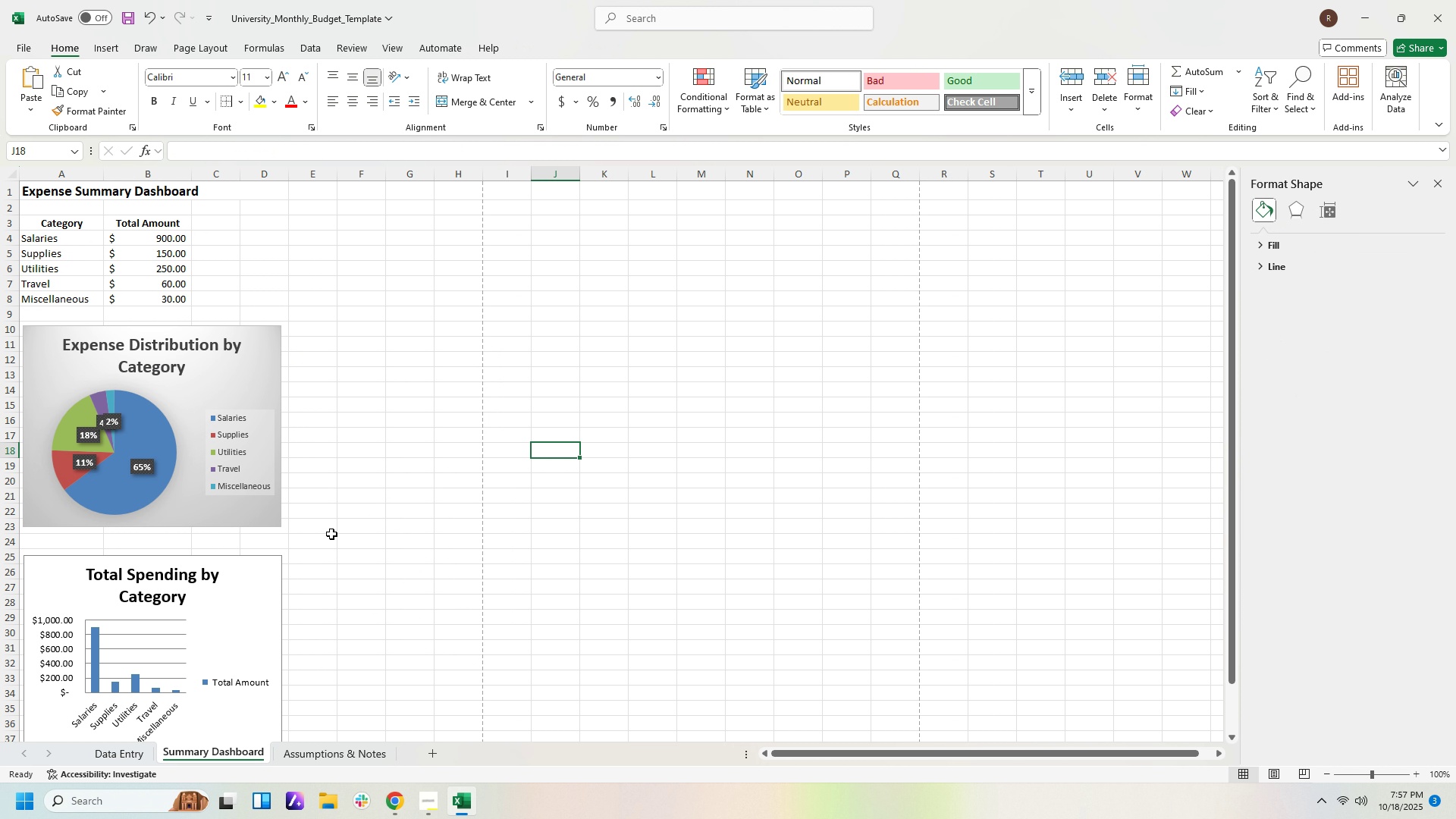 
mouse_move([304, 527])
 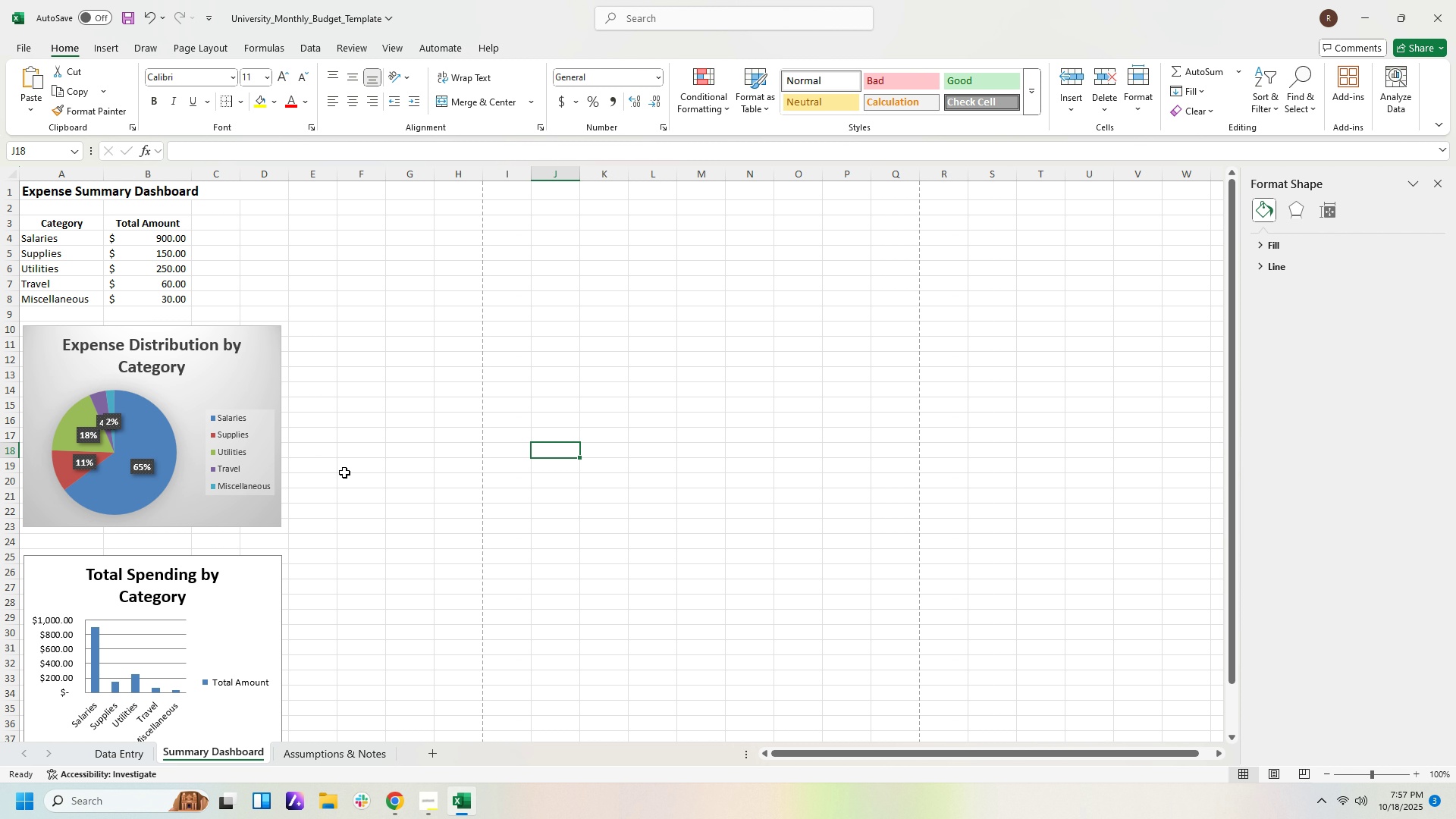 
scroll: coordinate [266, 646], scroll_direction: down, amount: 2.0
 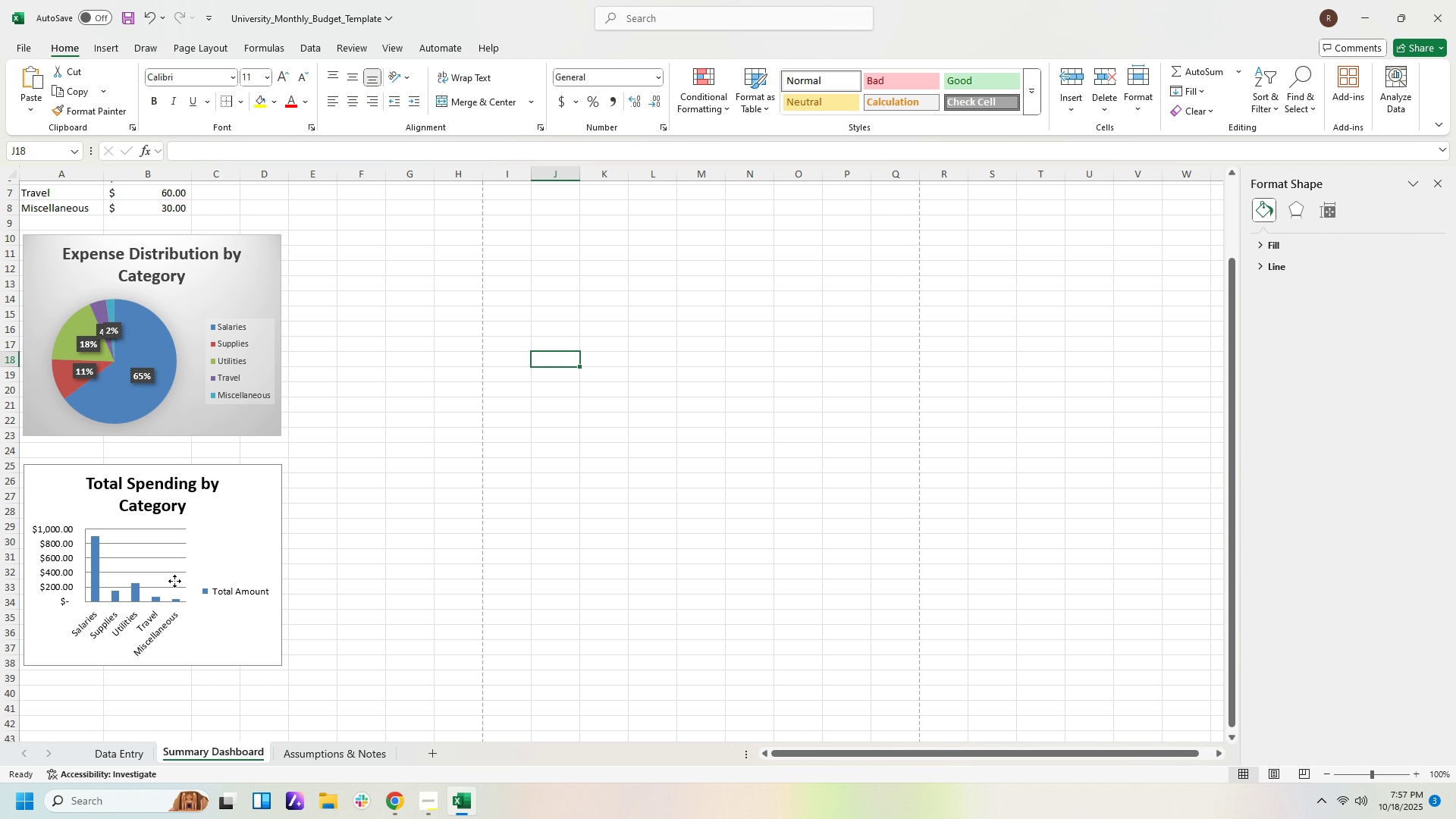 
left_click([174, 581])
 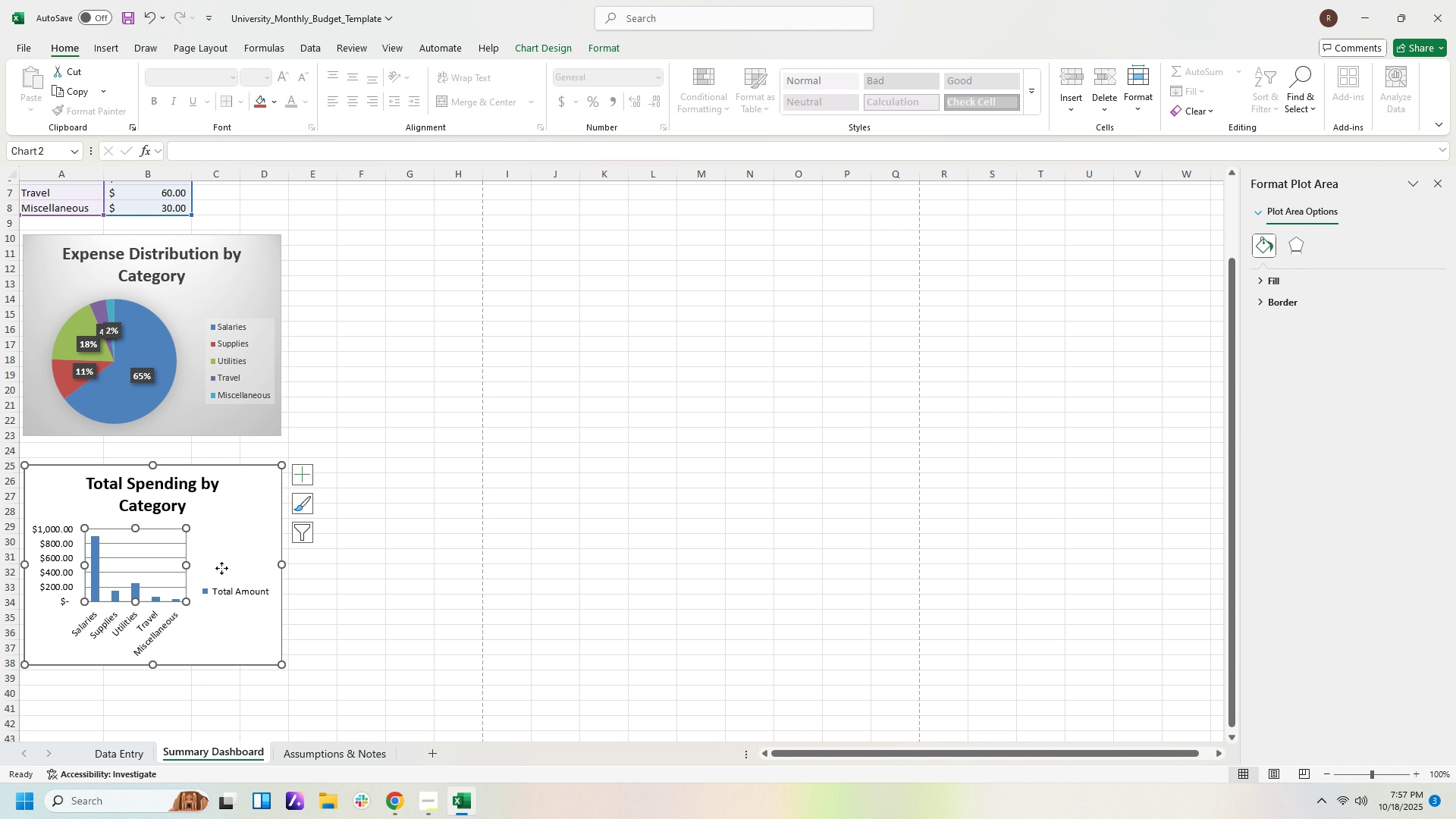 
left_click([221, 568])
 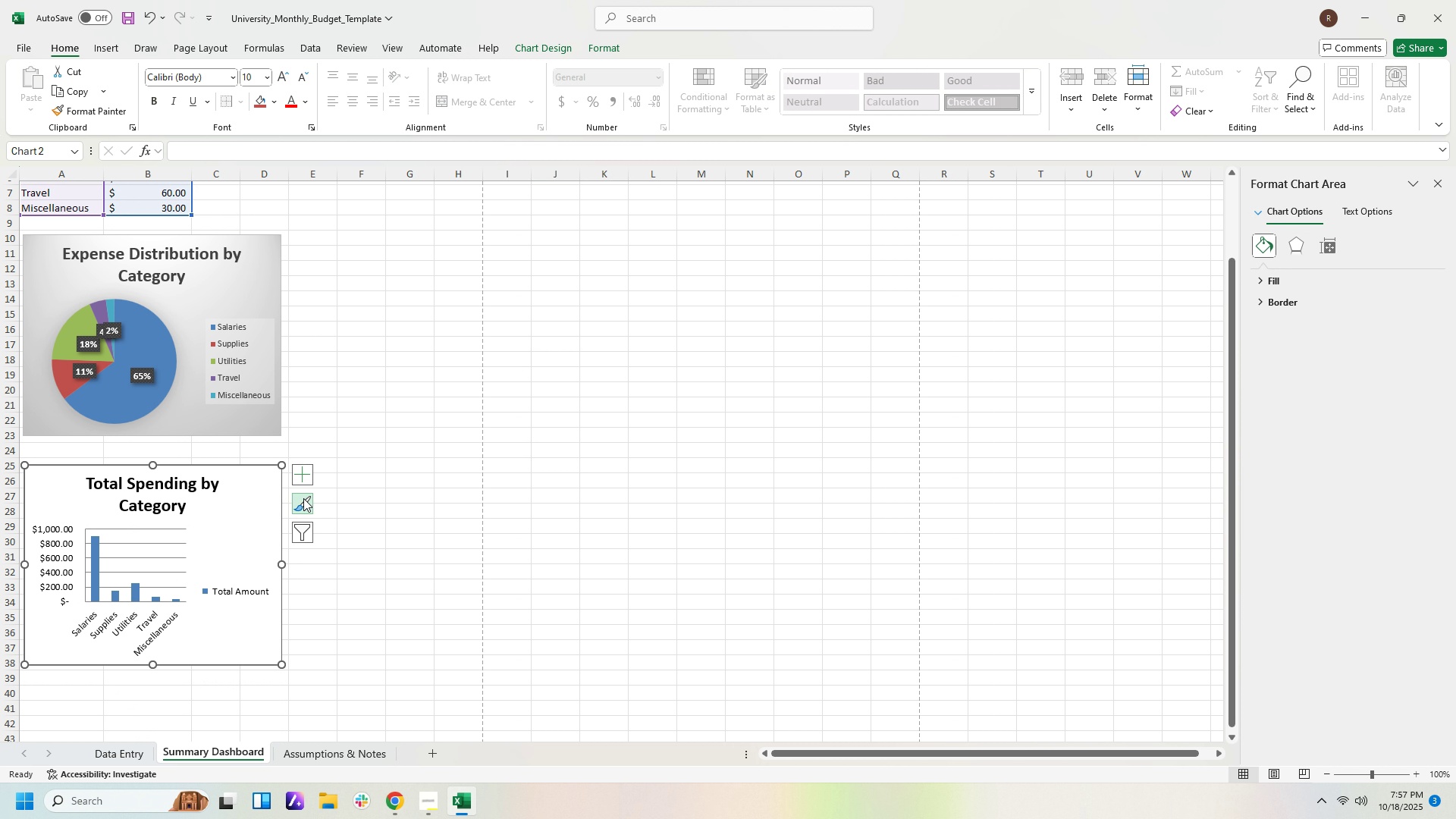 
left_click([303, 498])
 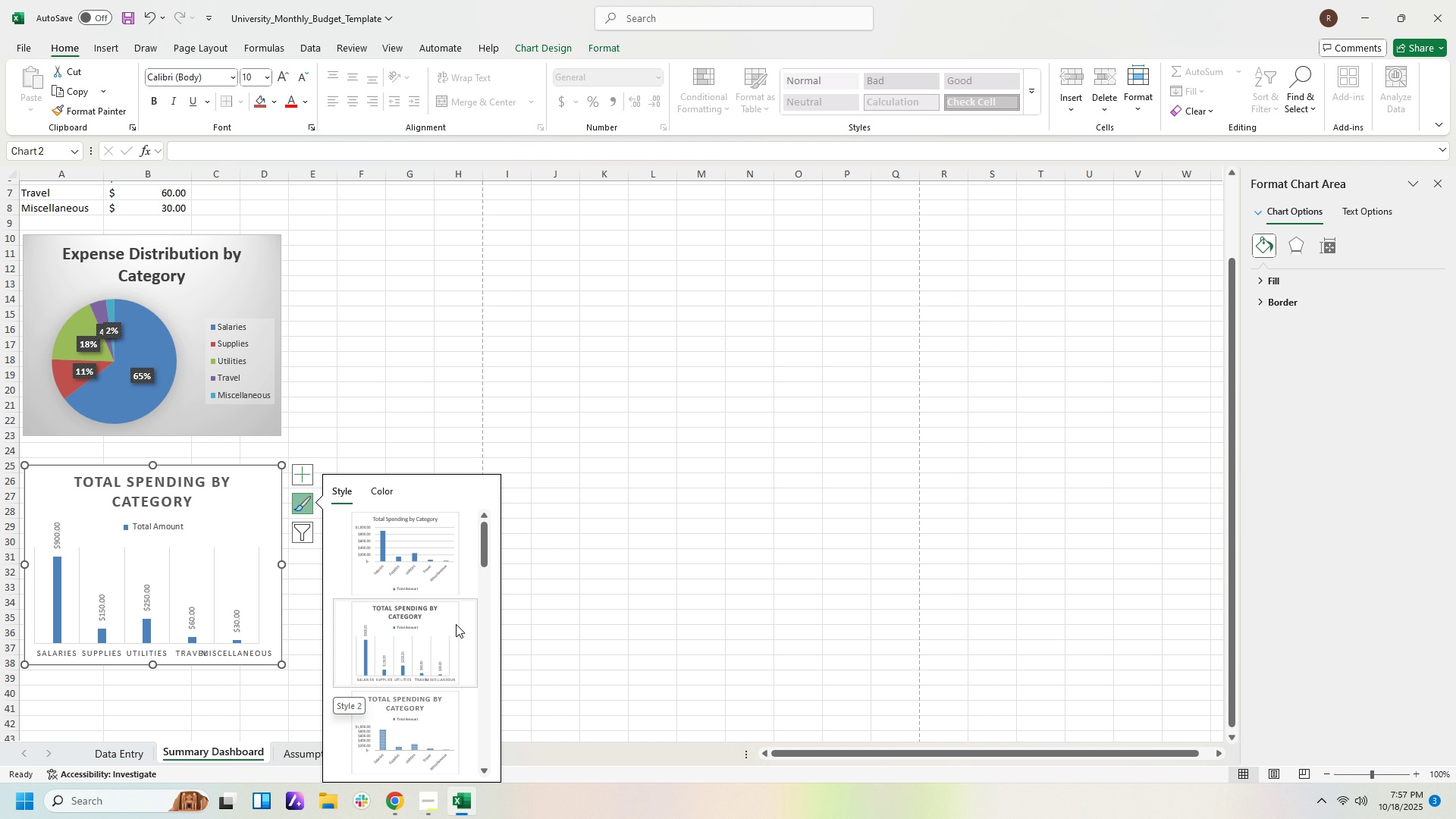 
wait(6.43)
 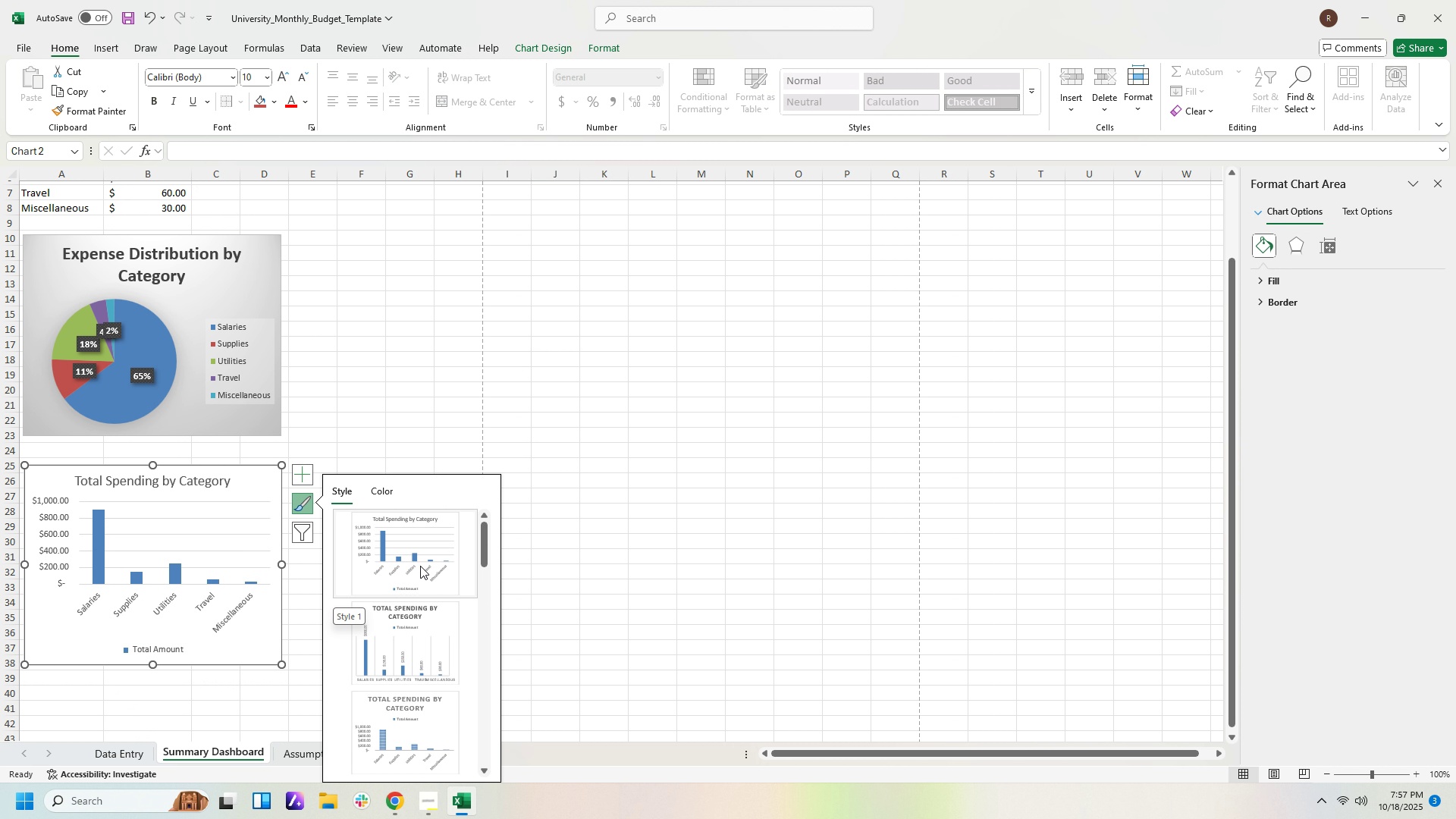 
scroll: coordinate [458, 715], scroll_direction: down, amount: 7.0
 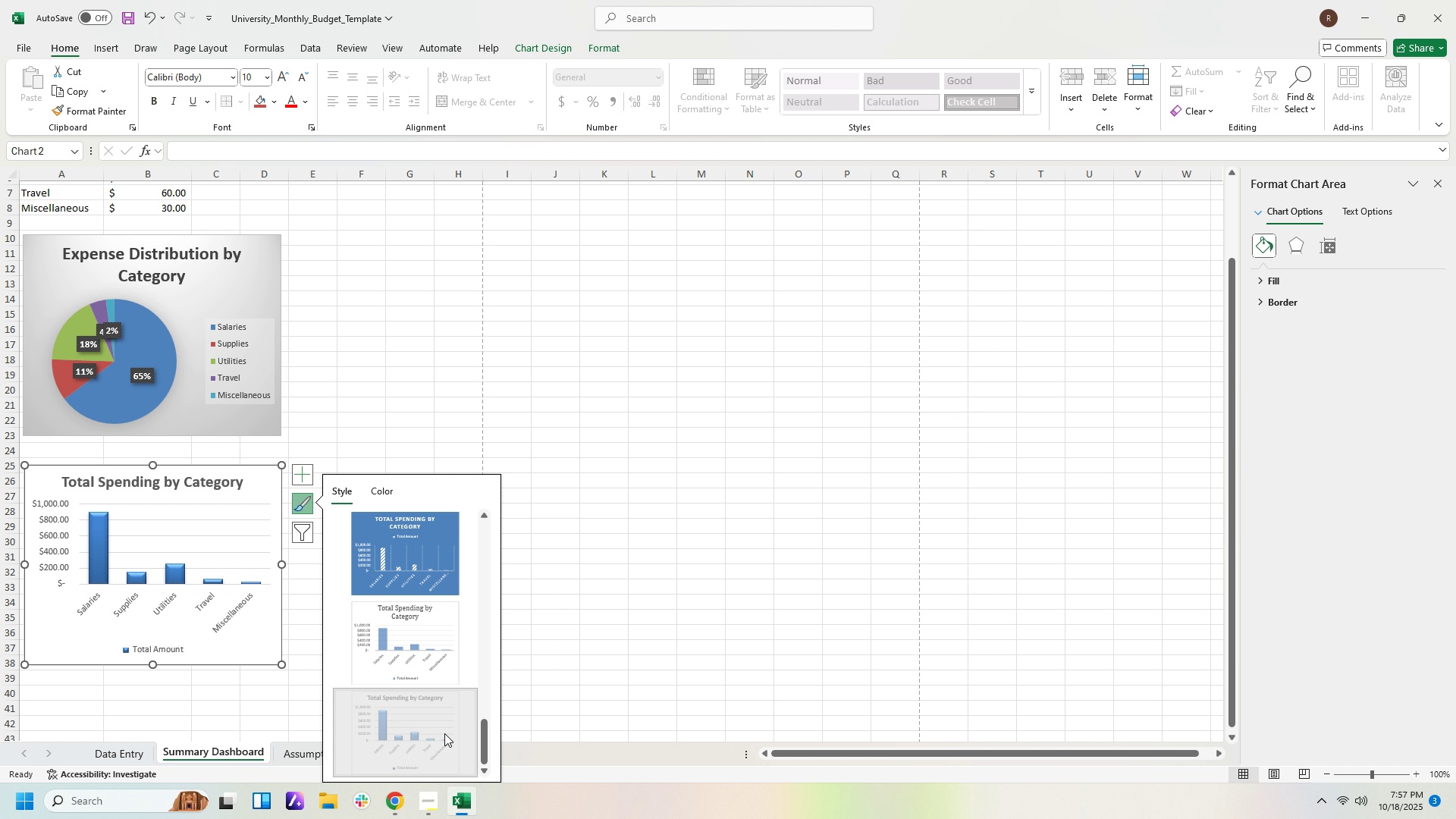 
left_click([444, 733])
 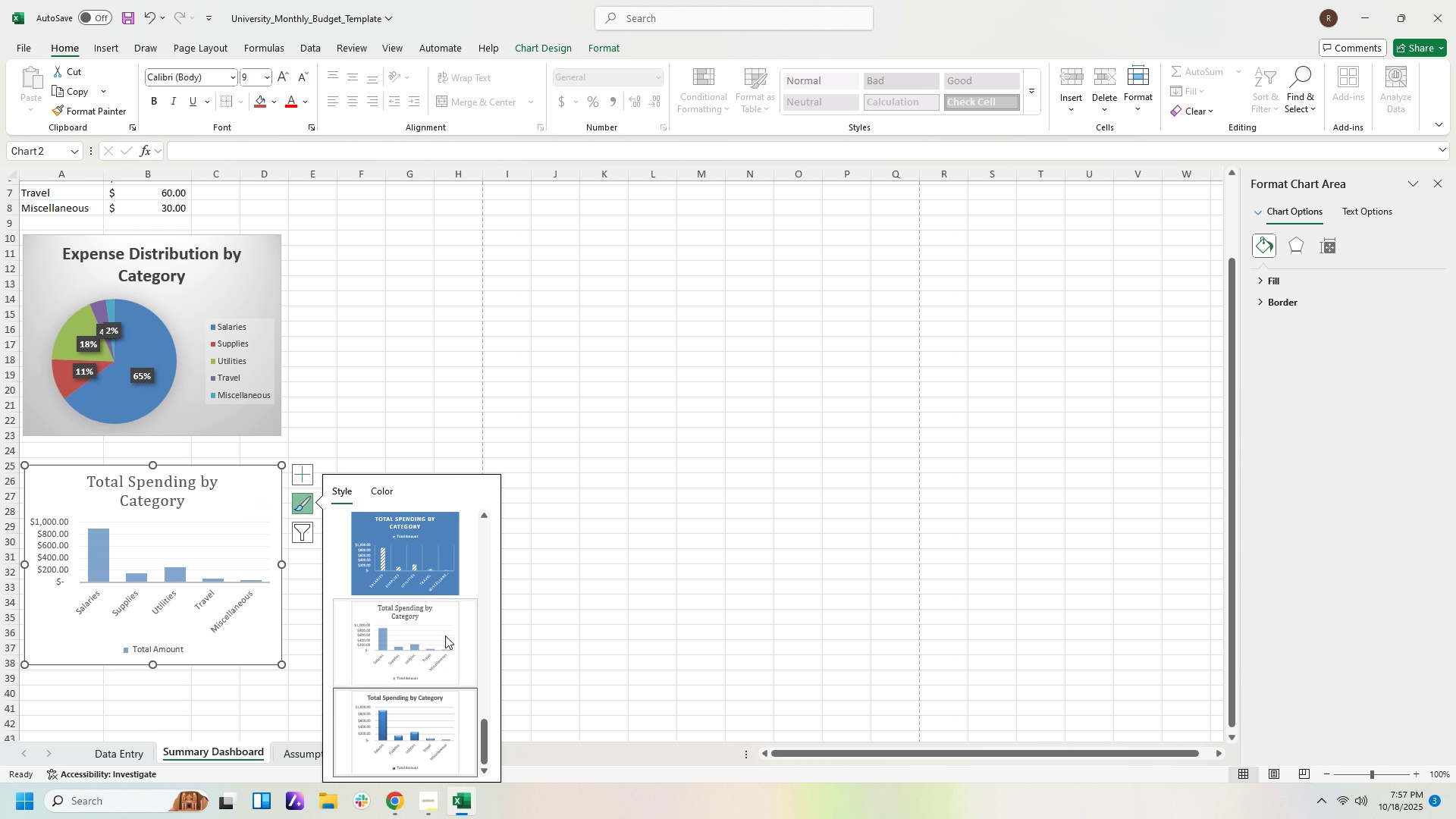 
scroll: coordinate [468, 652], scroll_direction: up, amount: 7.0
 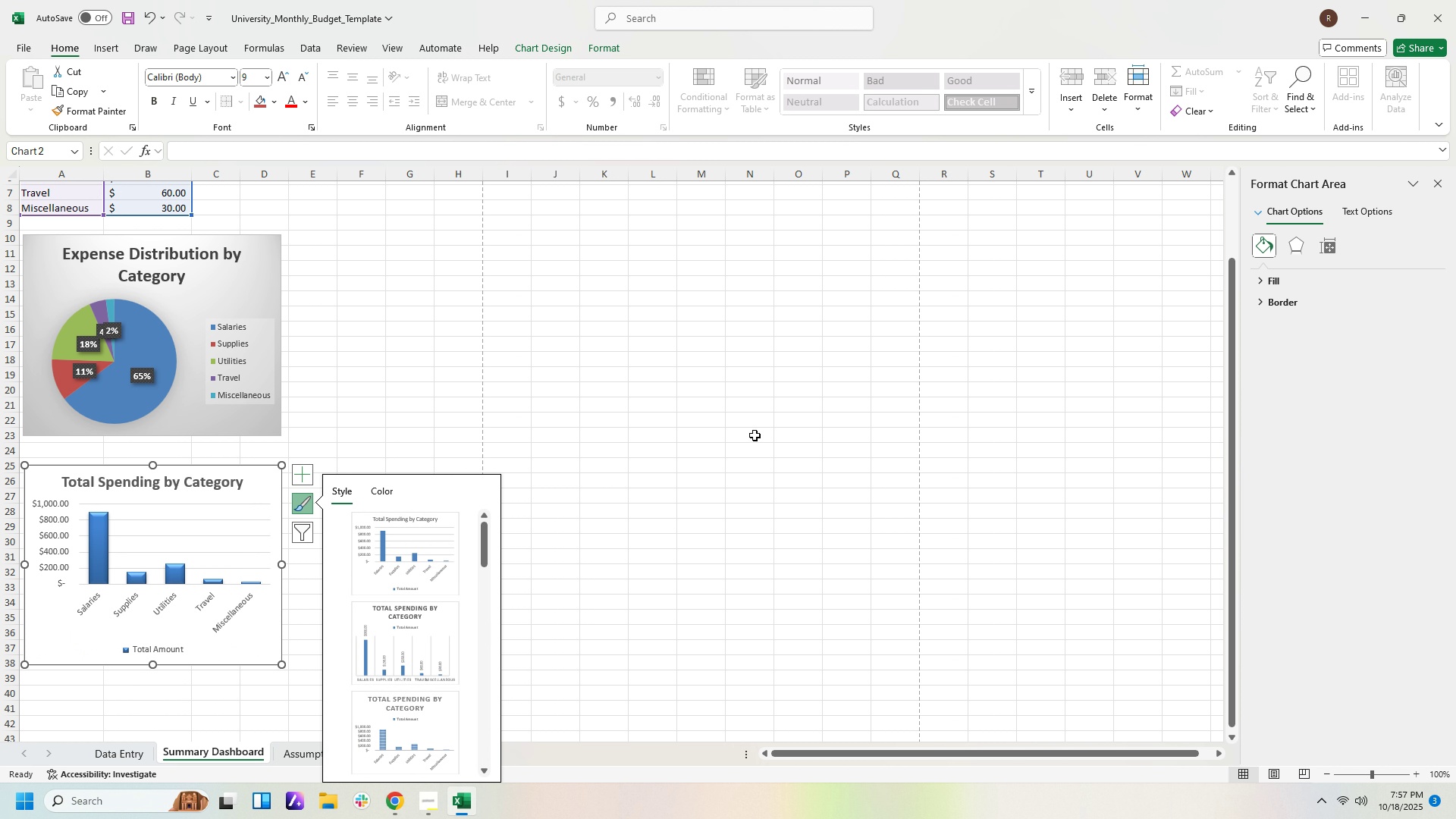 
wait(7.68)
 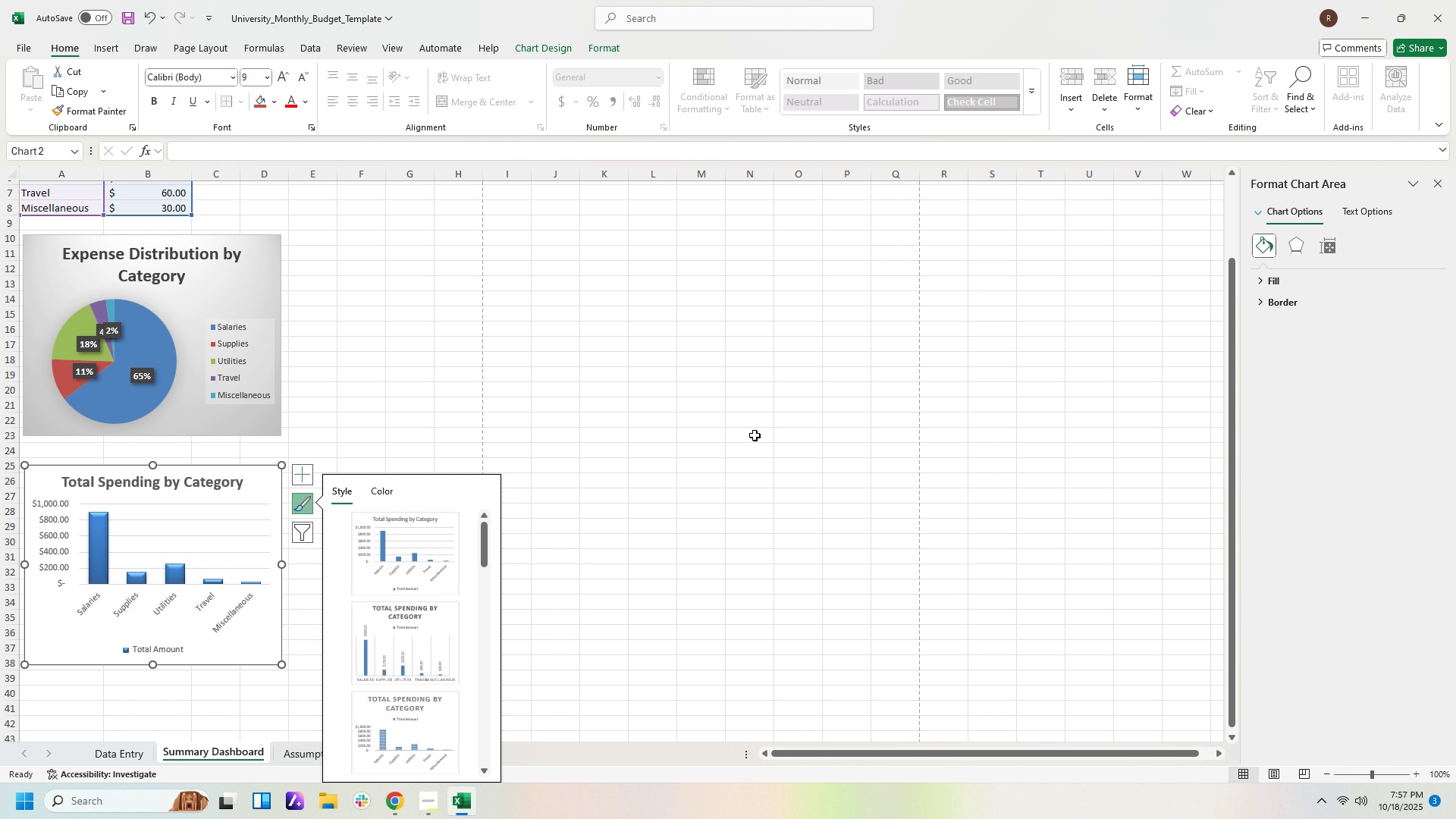 
mouse_move([441, 641])
 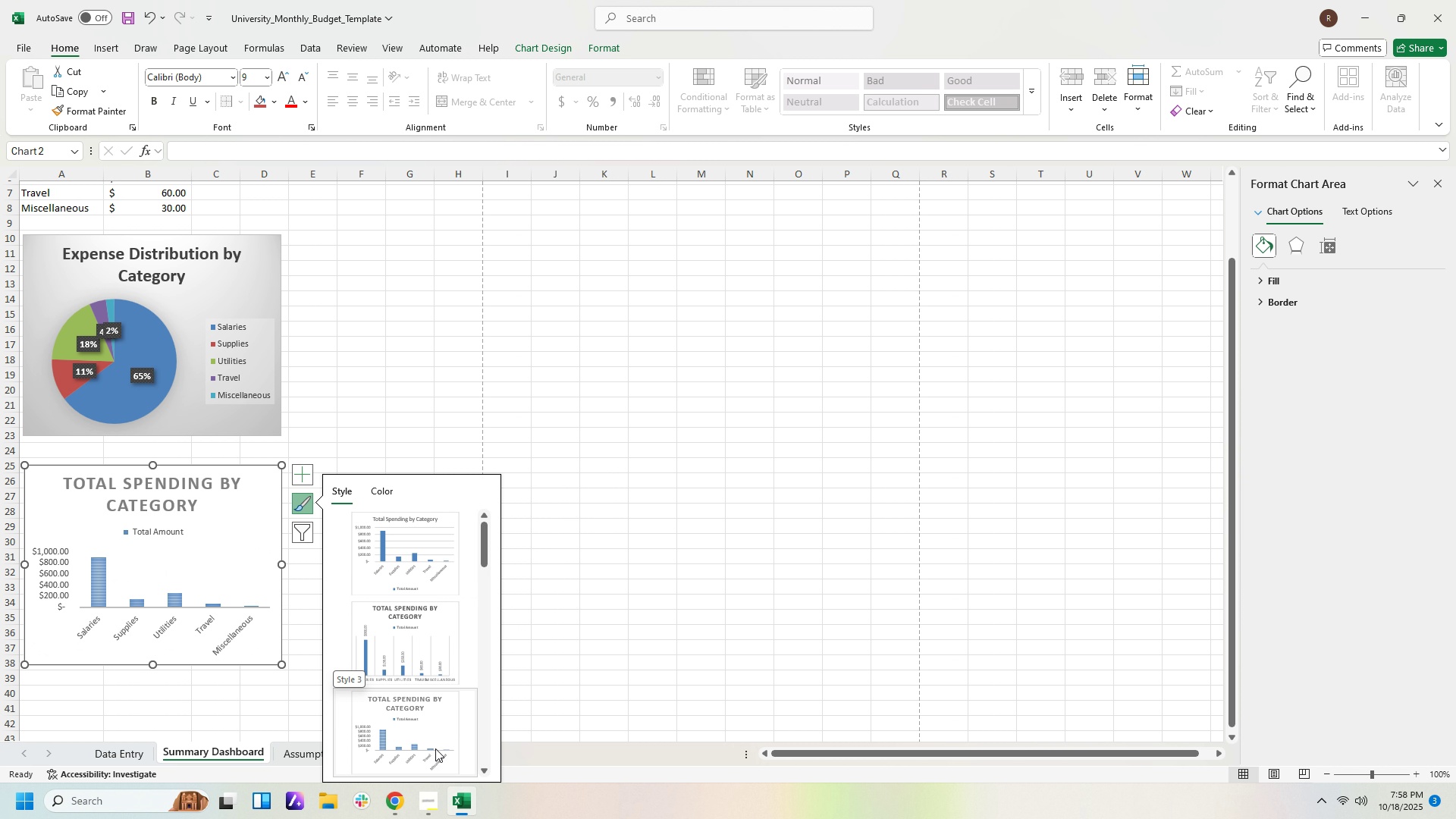 
scroll: coordinate [435, 748], scroll_direction: down, amount: 1.0
 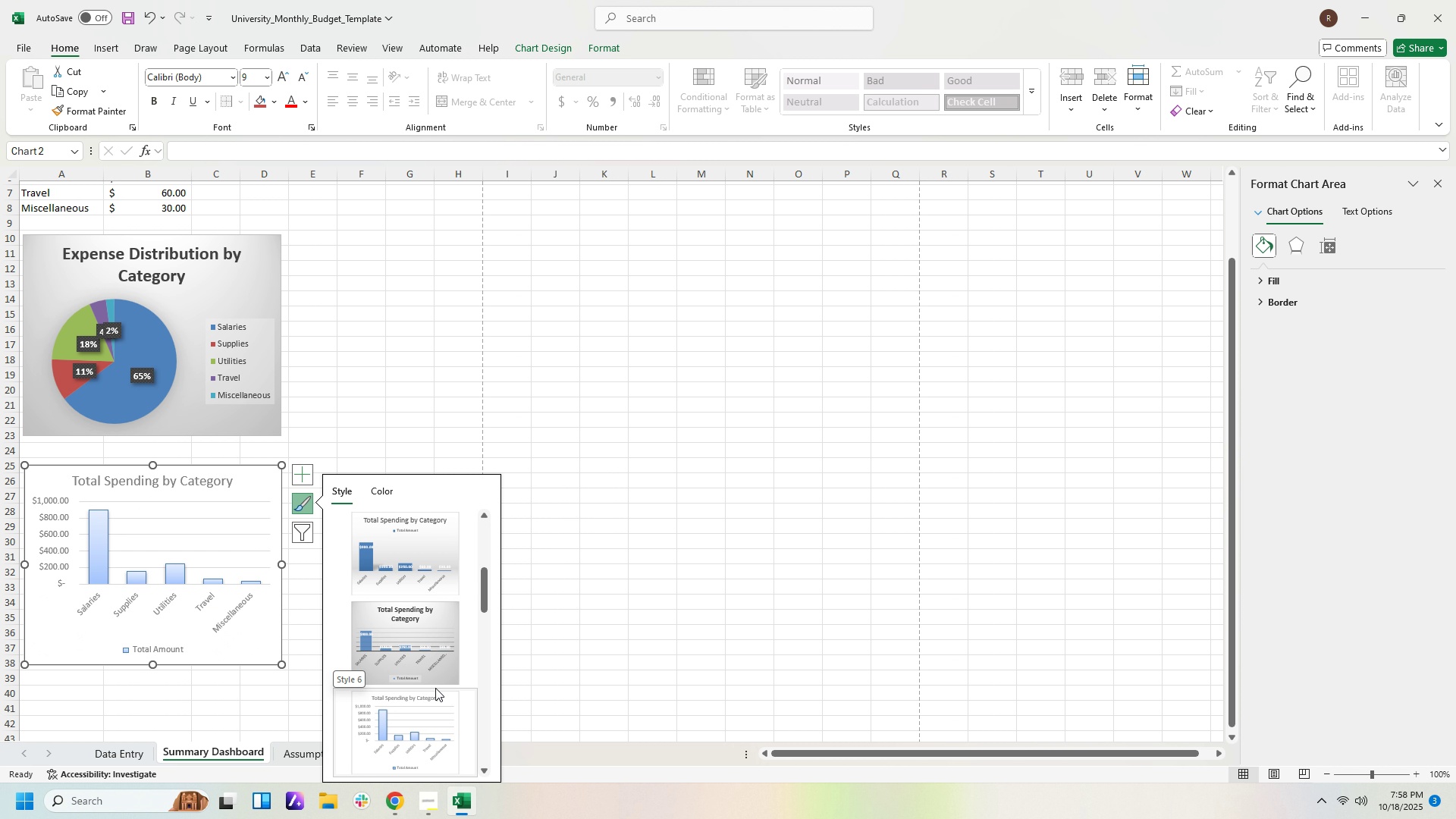 
mouse_move([428, 648])
 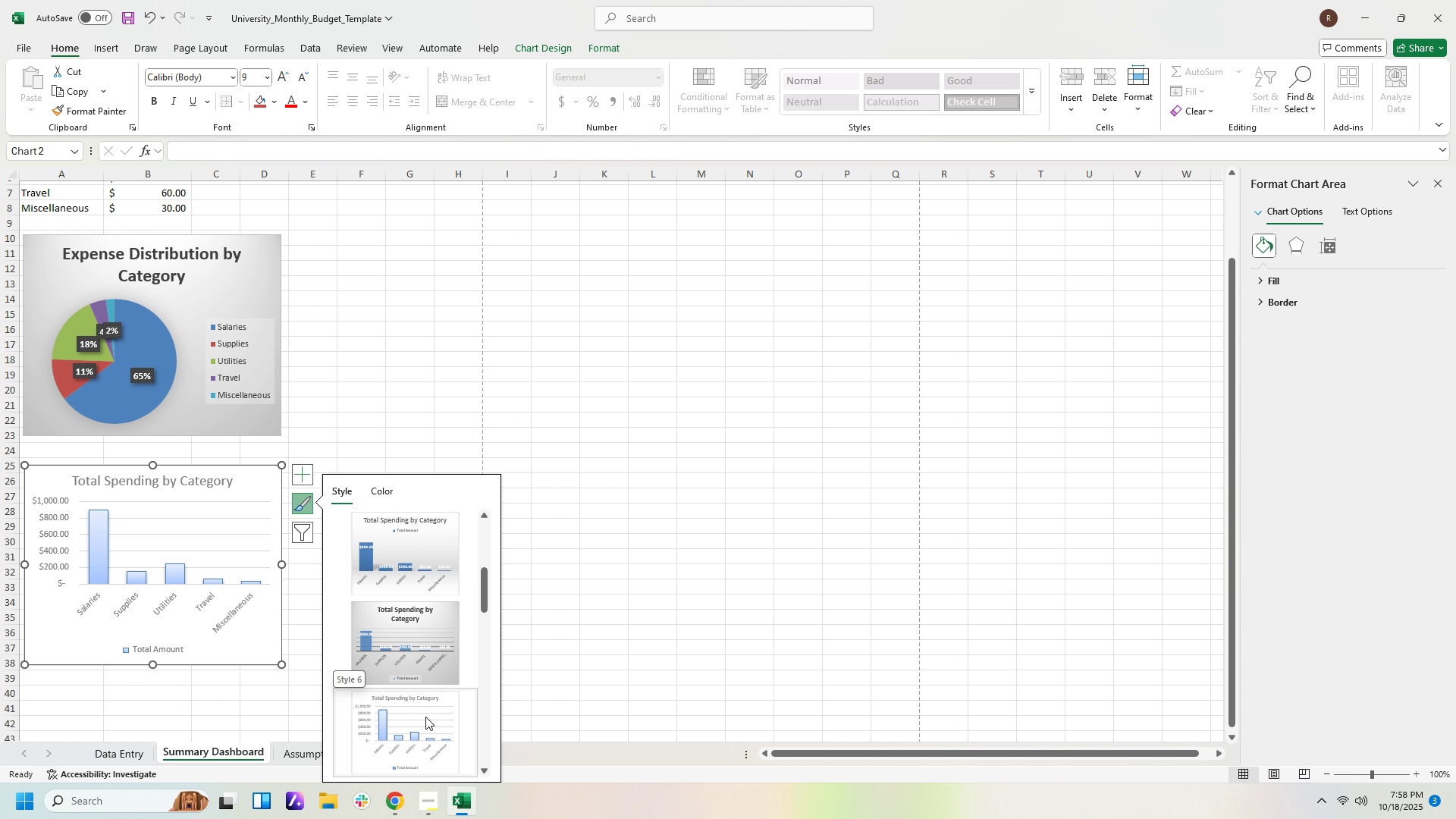 
wait(6.59)
 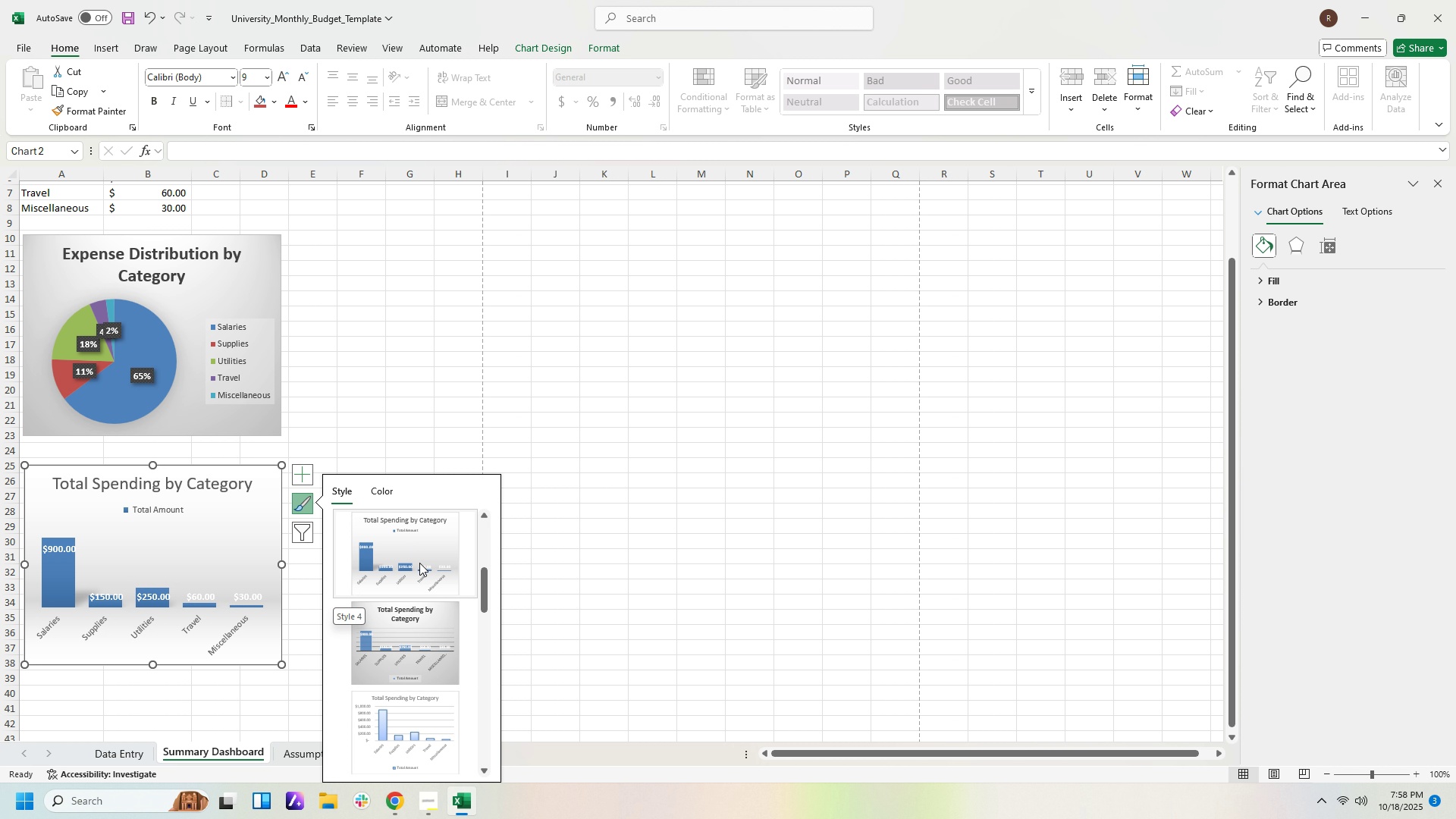 
scroll: coordinate [422, 727], scroll_direction: down, amount: 2.0
 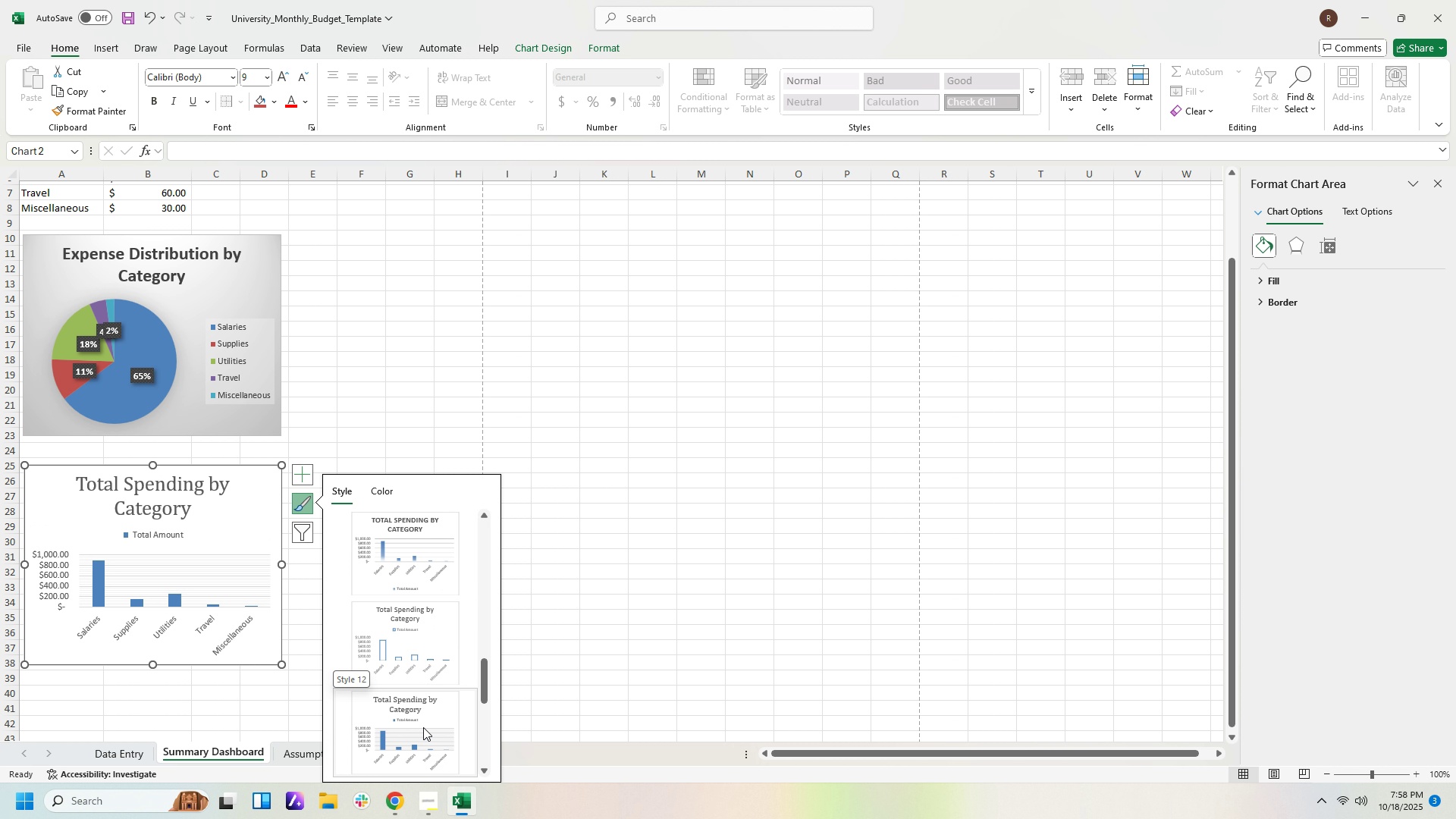 
wait(5.06)
 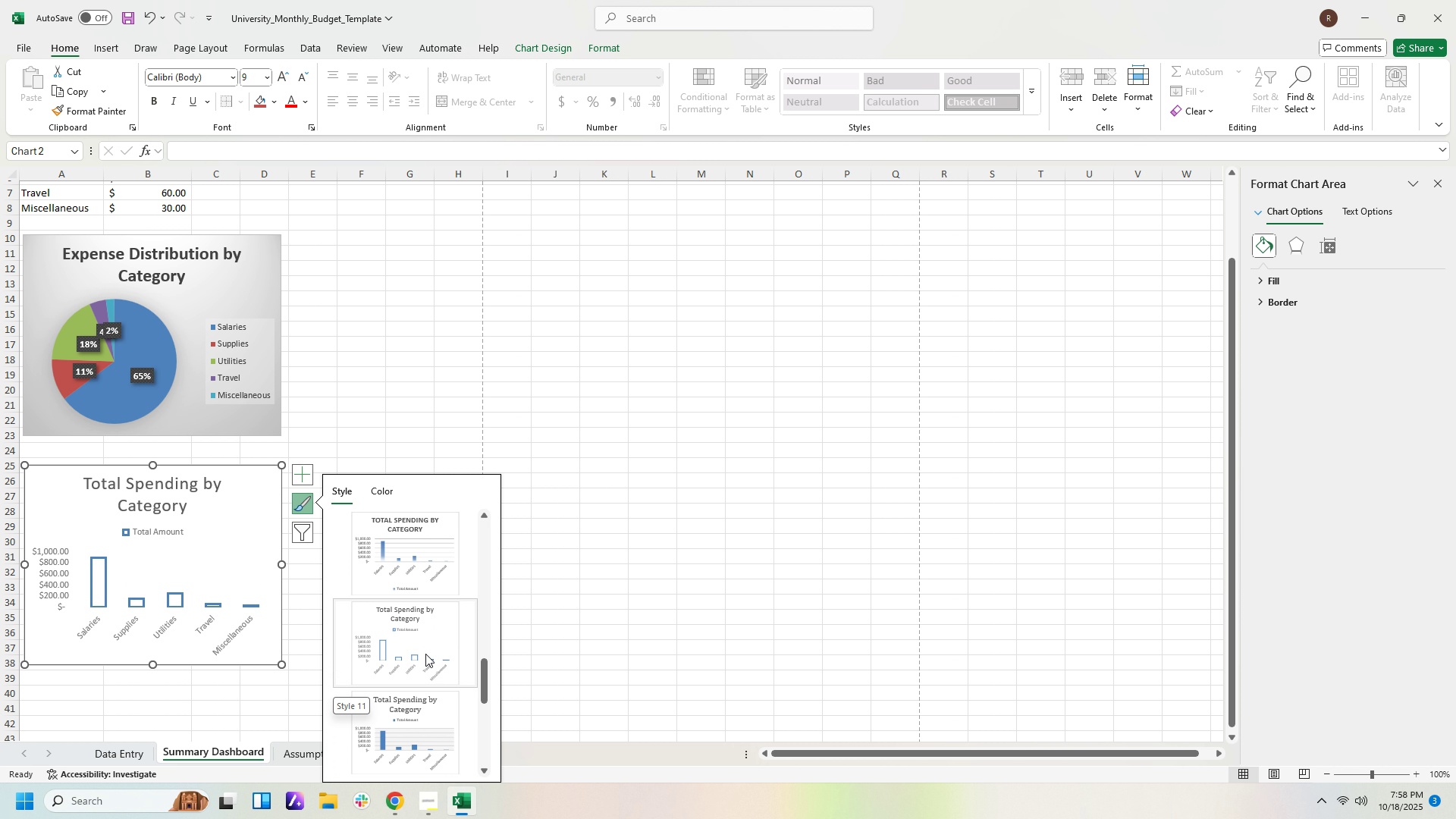 
scroll: coordinate [423, 727], scroll_direction: down, amount: 1.0
 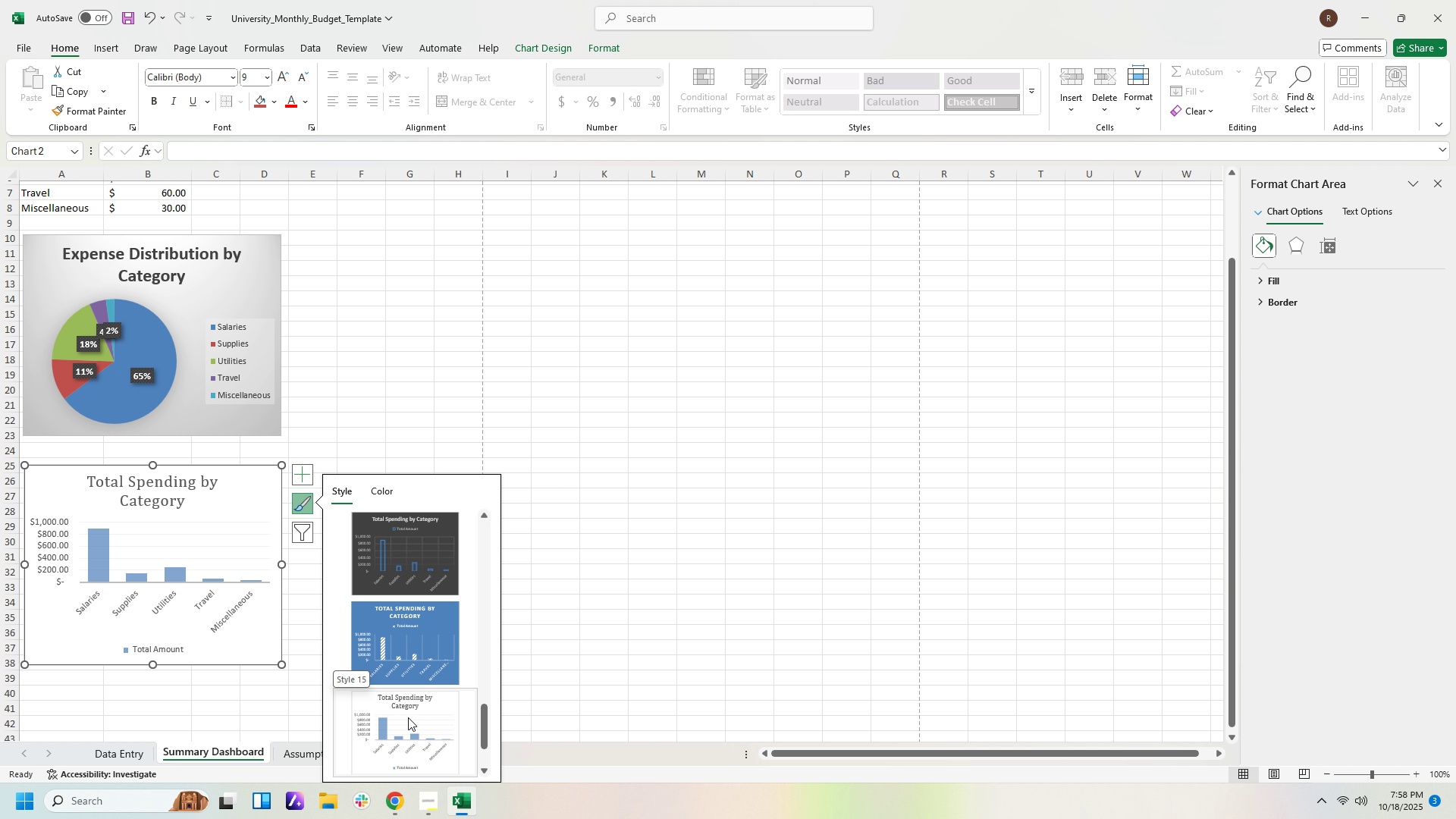 
wait(10.15)
 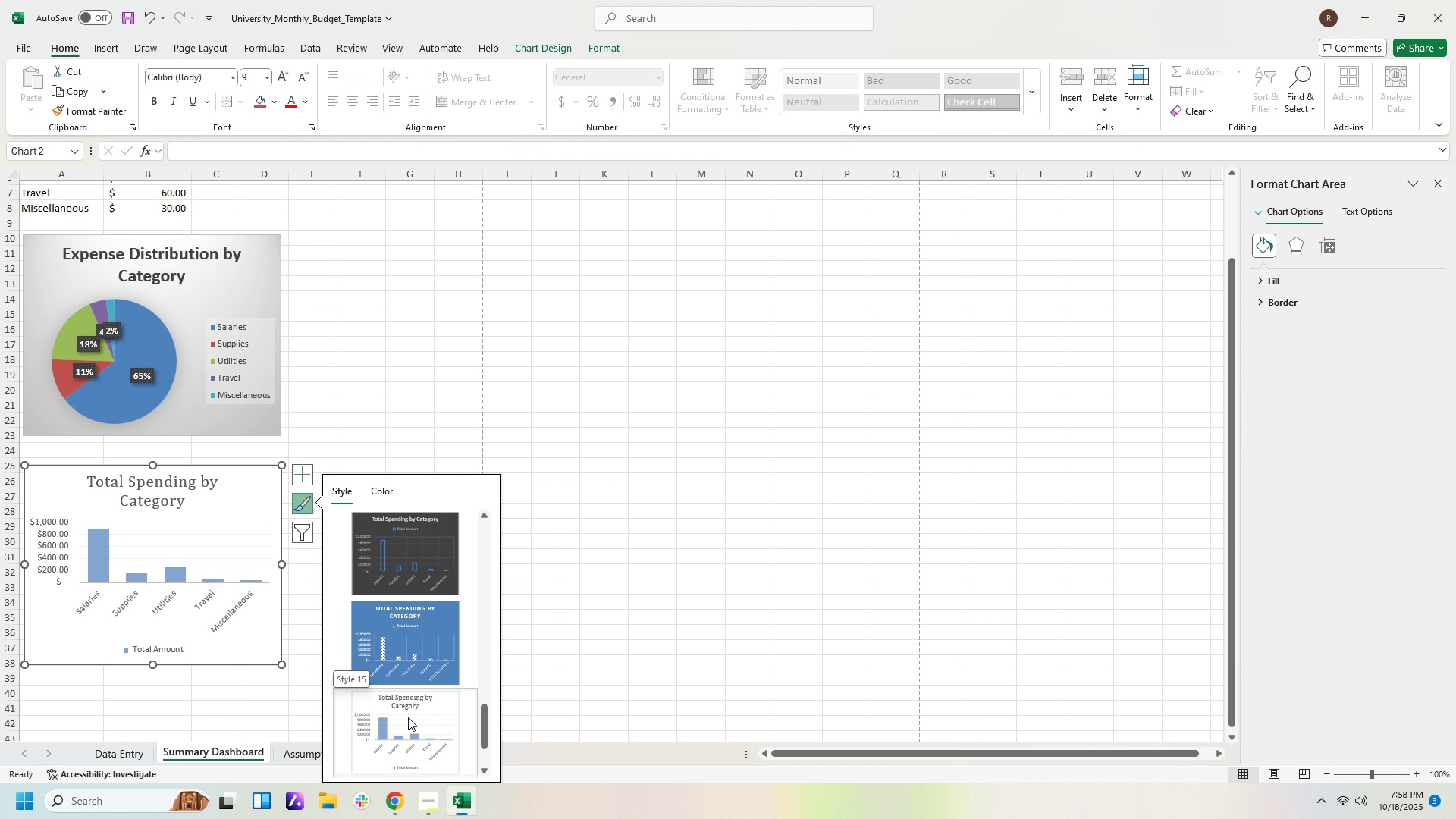 
left_click_drag(start_coordinate=[486, 728], to_coordinate=[481, 532])
 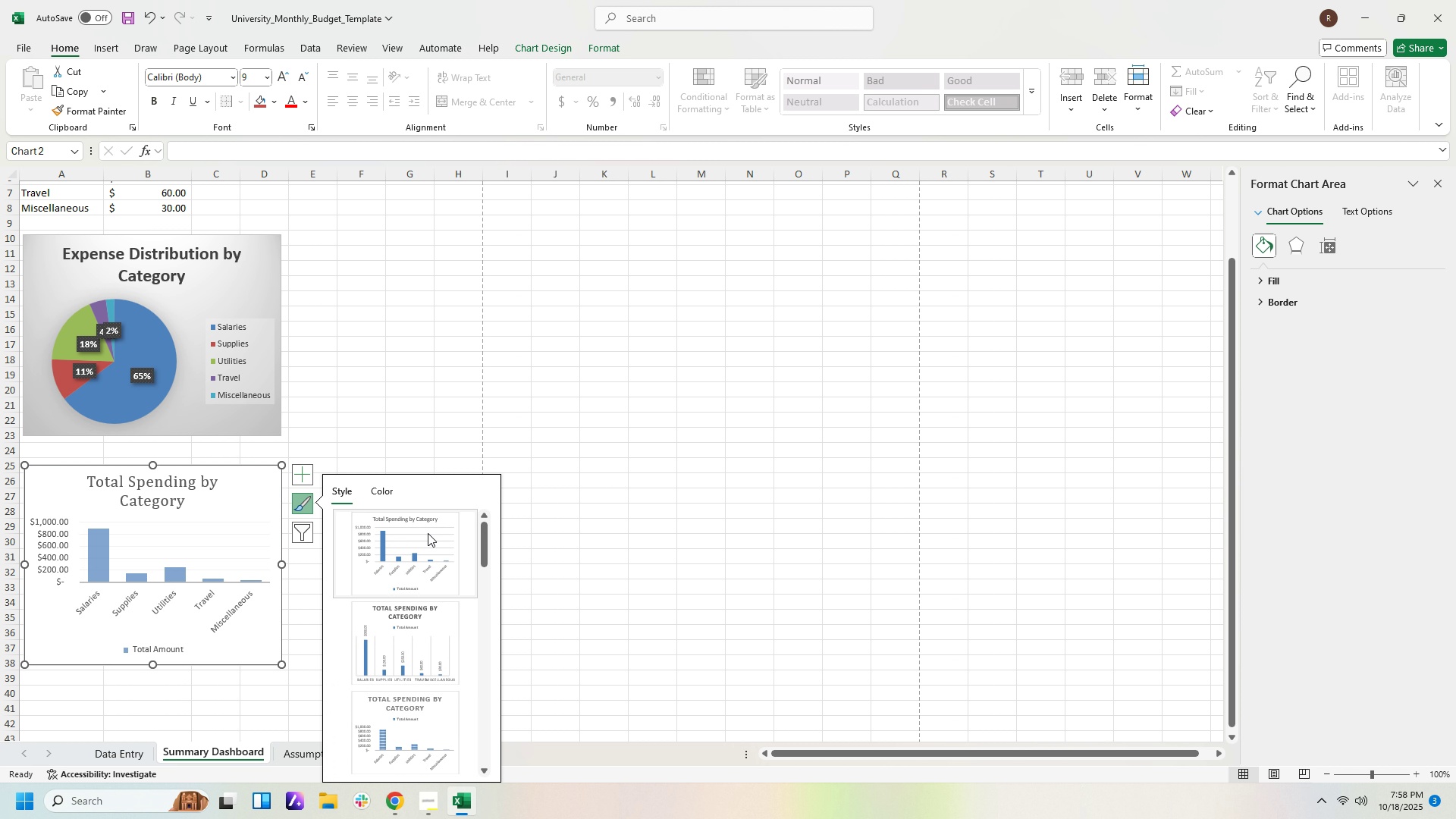 
mouse_move([444, 535])
 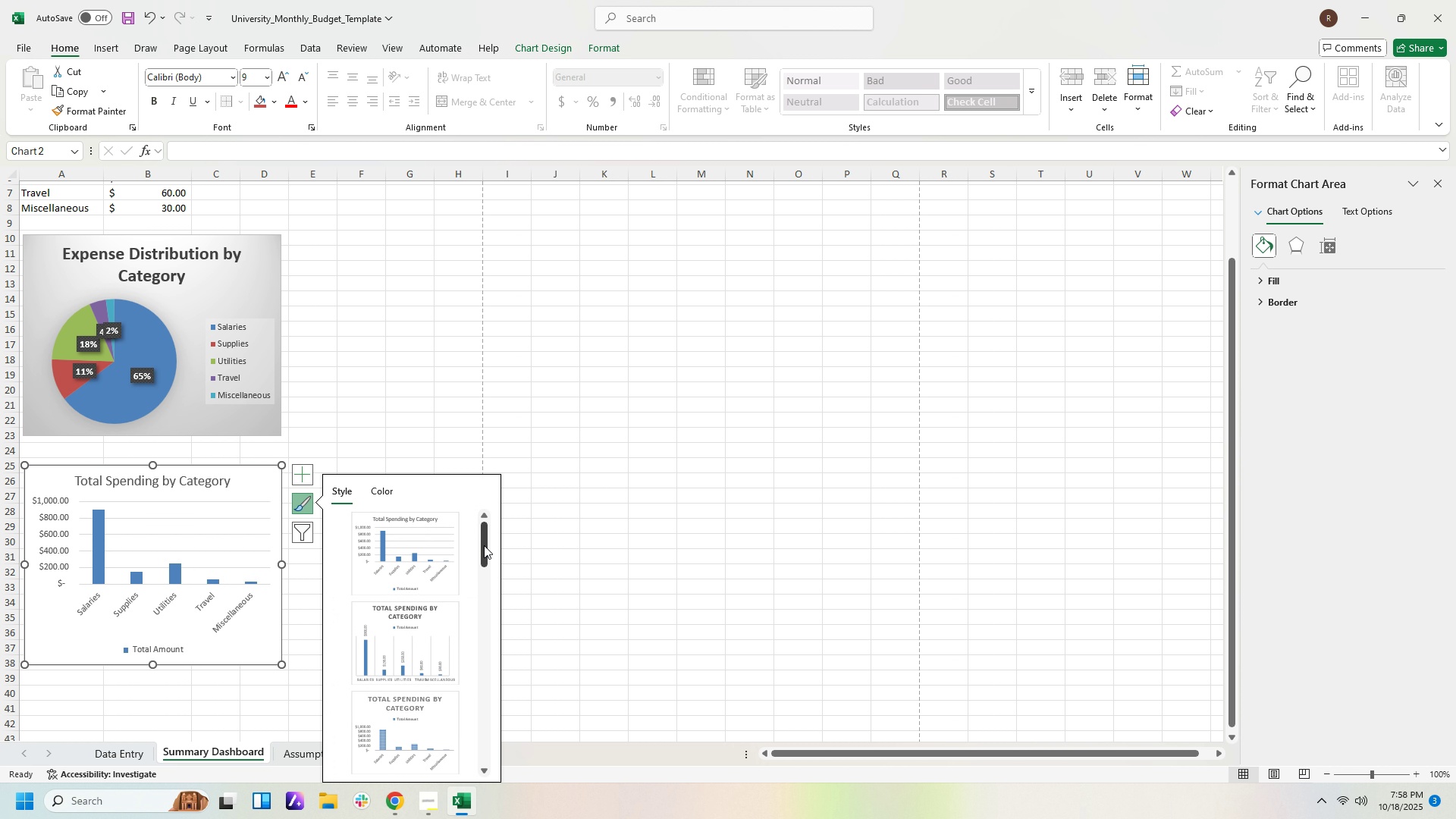 
left_click_drag(start_coordinate=[484, 545], to_coordinate=[454, 803])
 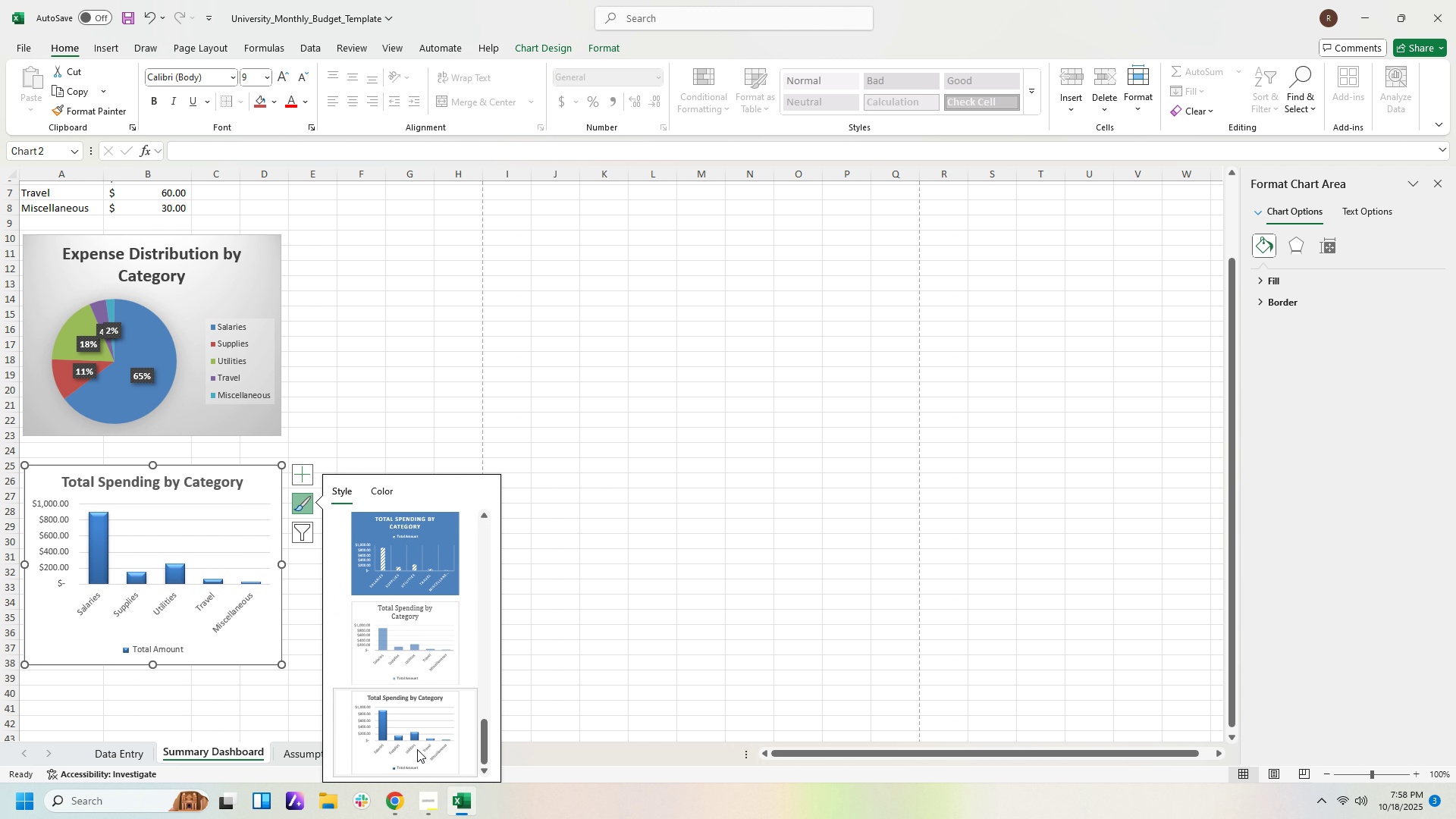 
left_click([417, 749])
 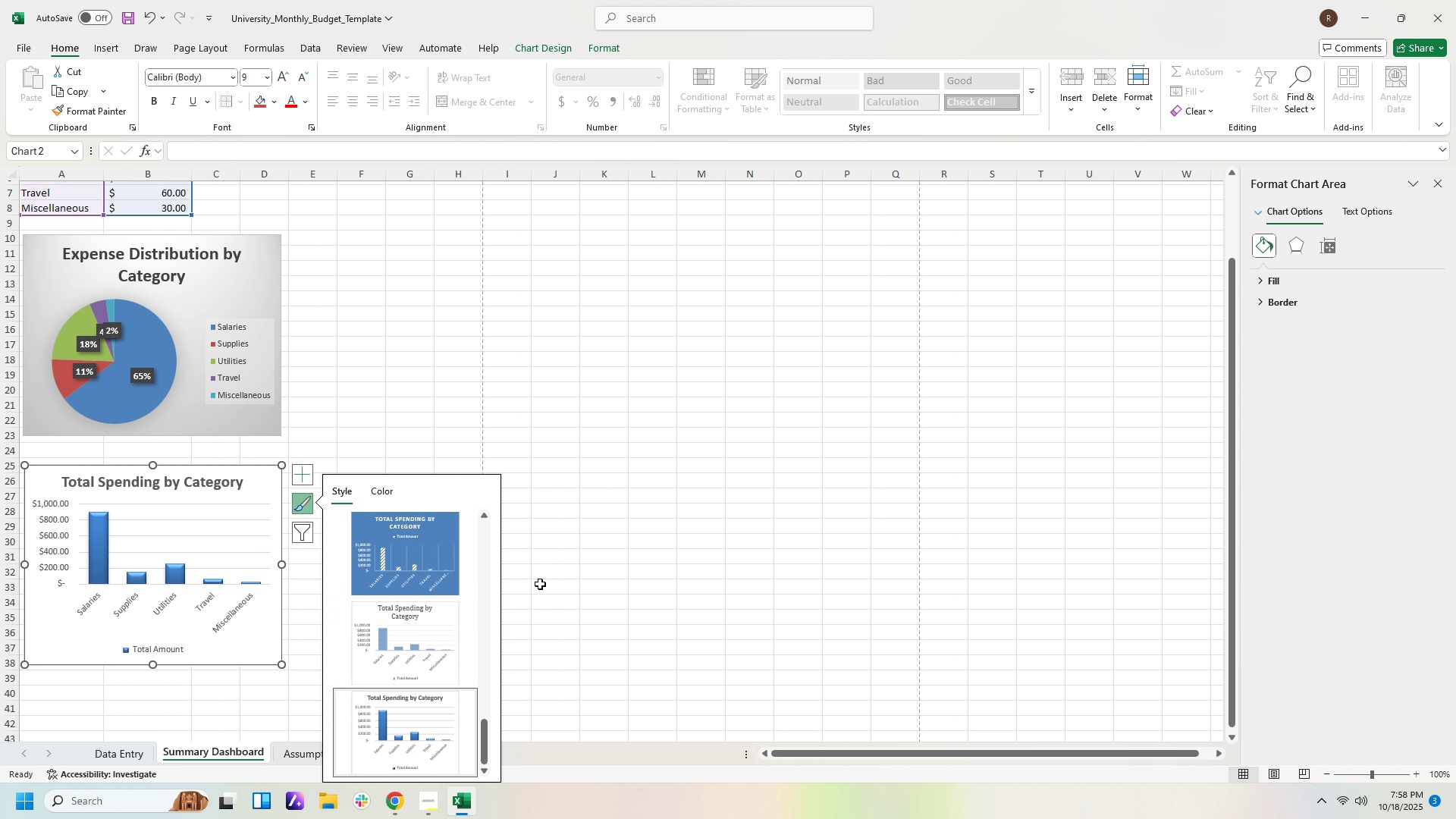 
left_click([541, 583])
 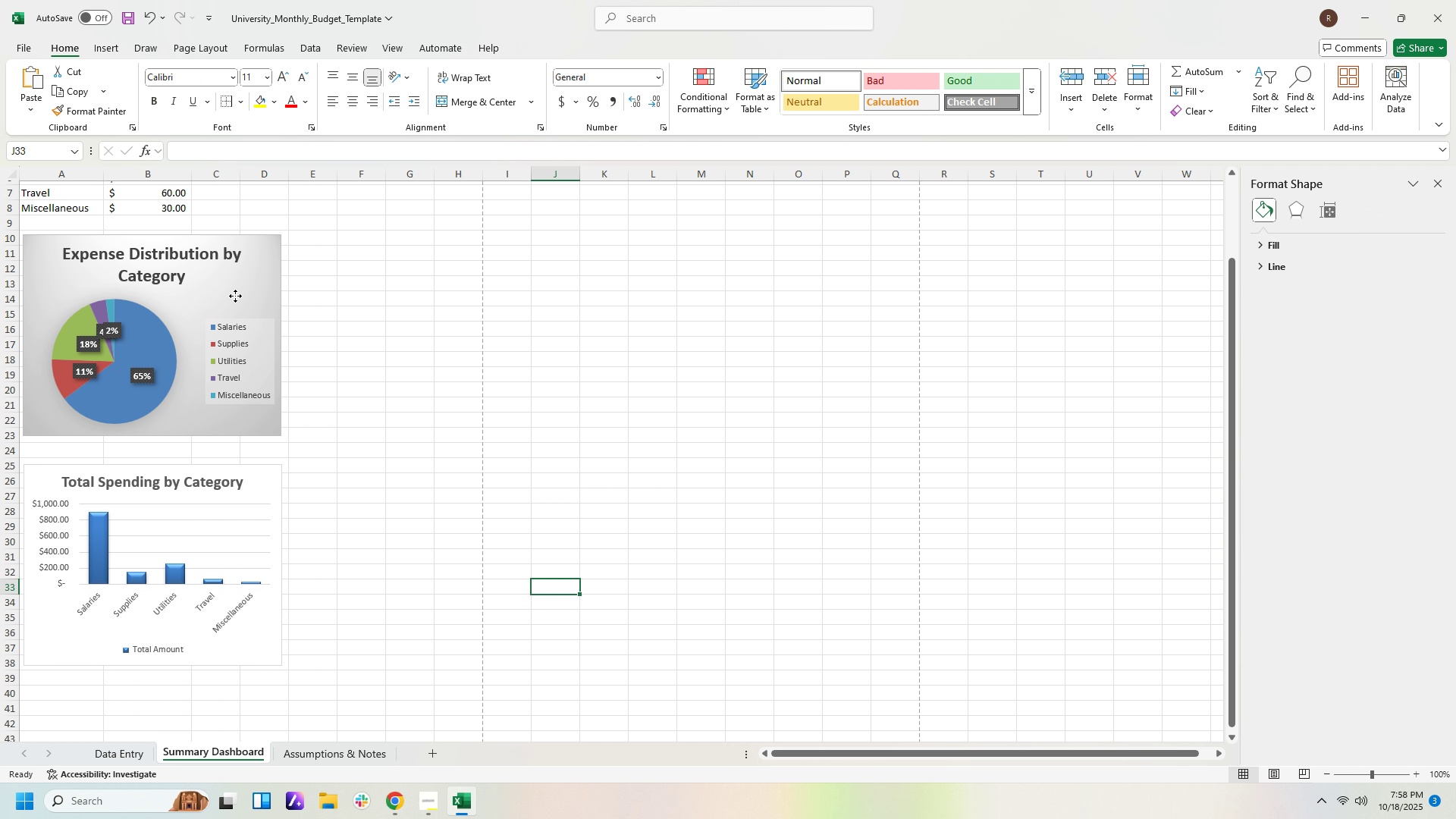 
left_click([235, 296])
 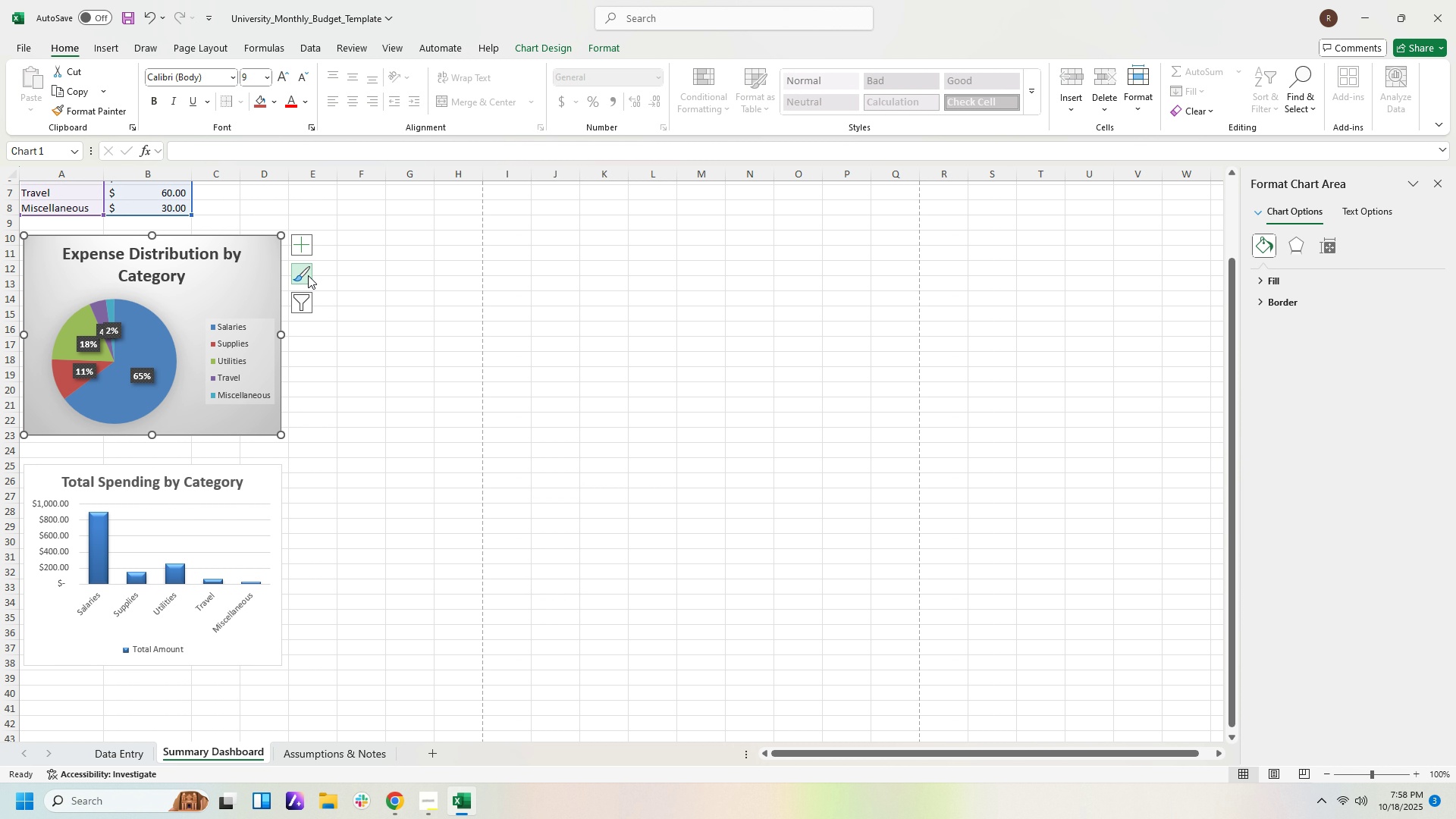 
left_click([307, 275])
 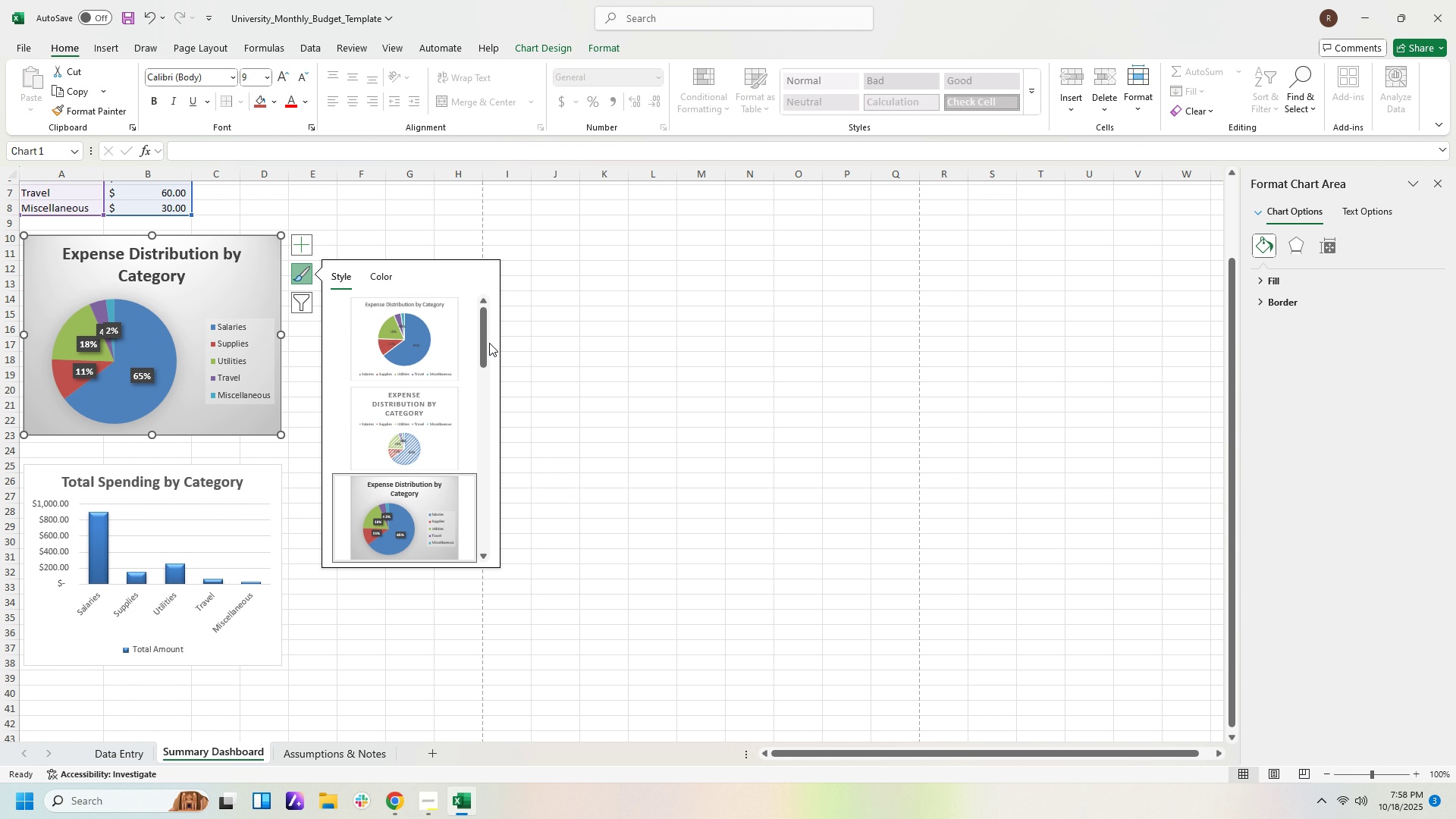 
left_click_drag(start_coordinate=[484, 337], to_coordinate=[484, 397])
 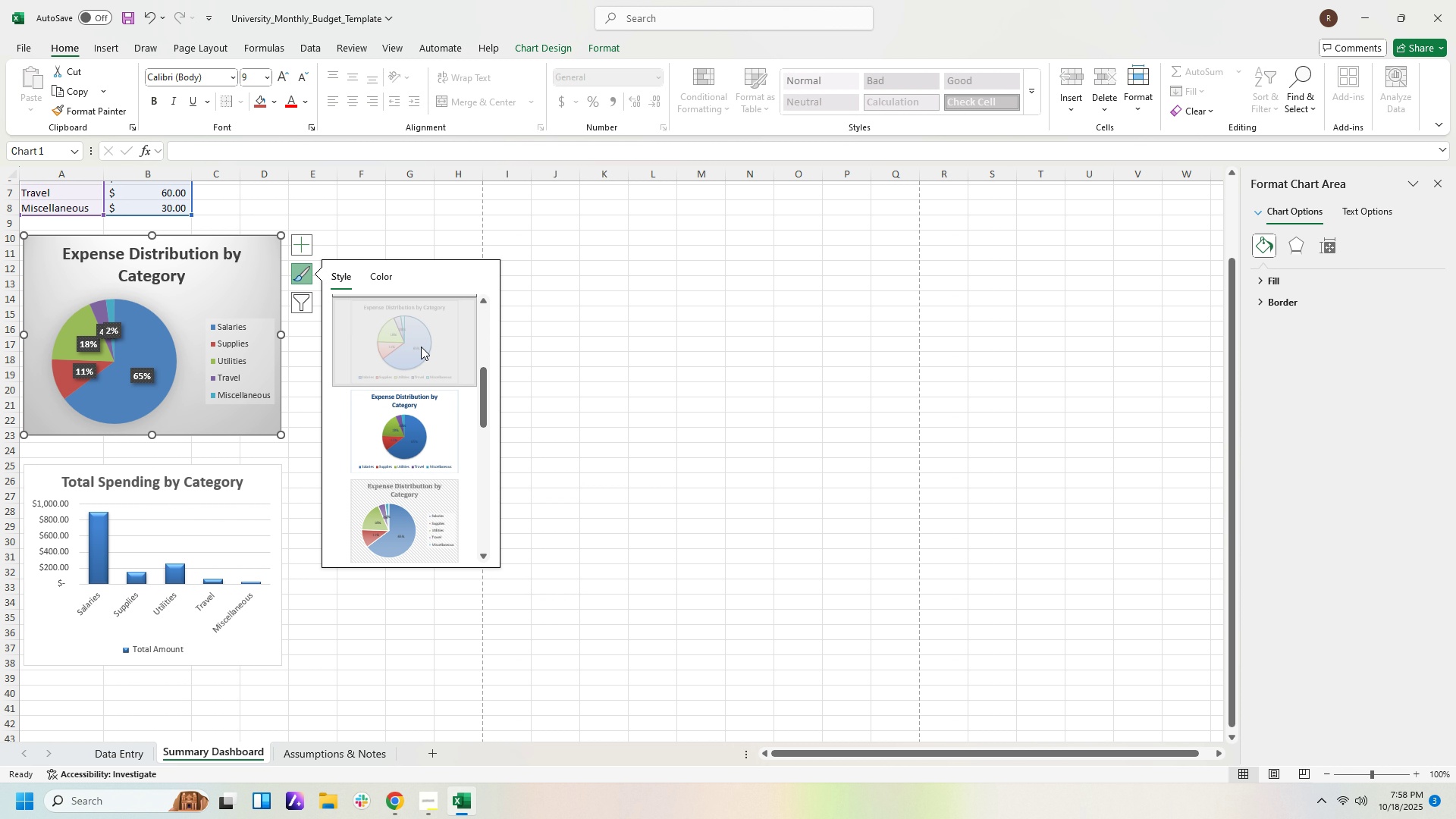 
left_click([421, 347])
 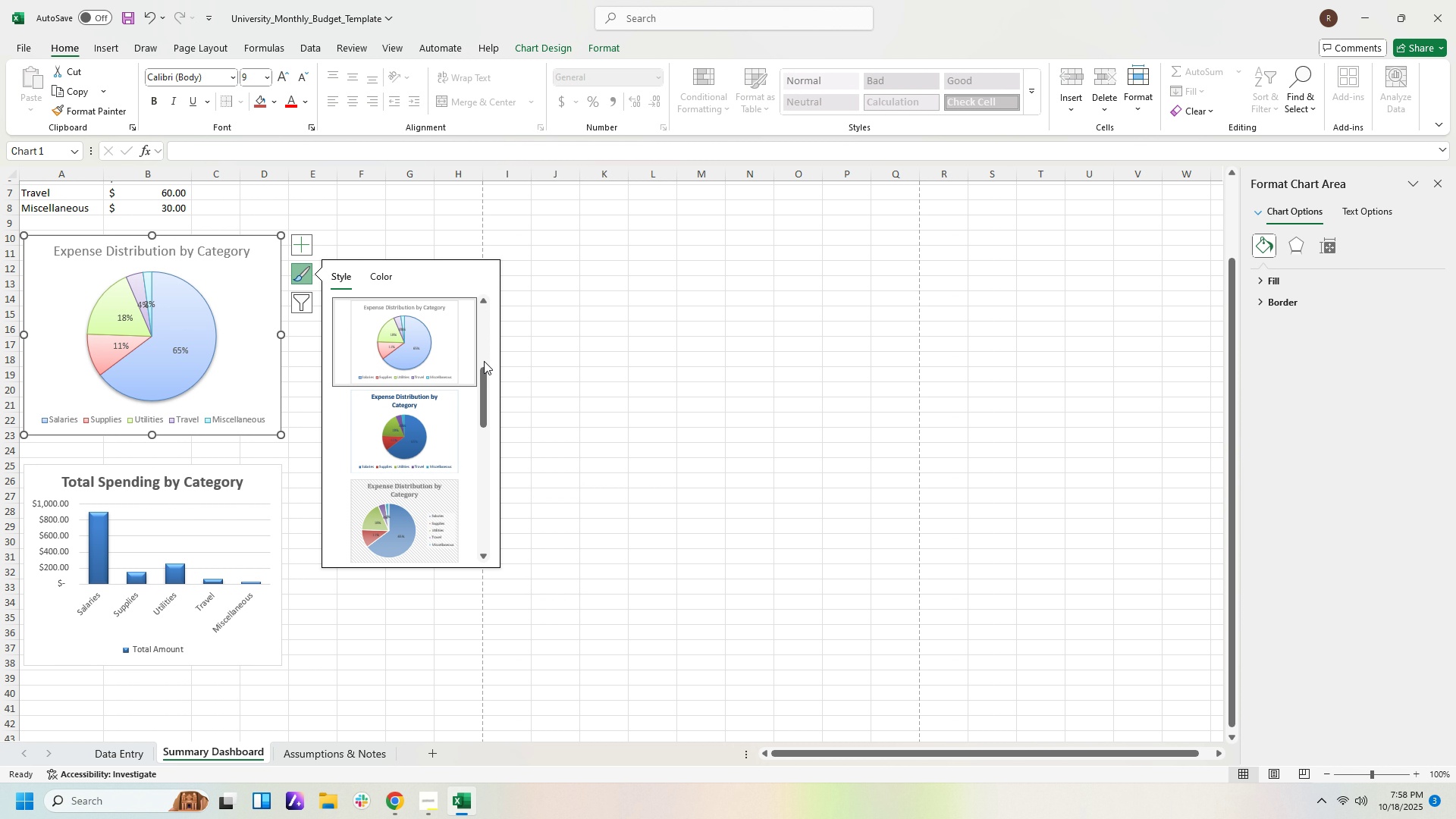 
left_click_drag(start_coordinate=[484, 383], to_coordinate=[488, 447])
 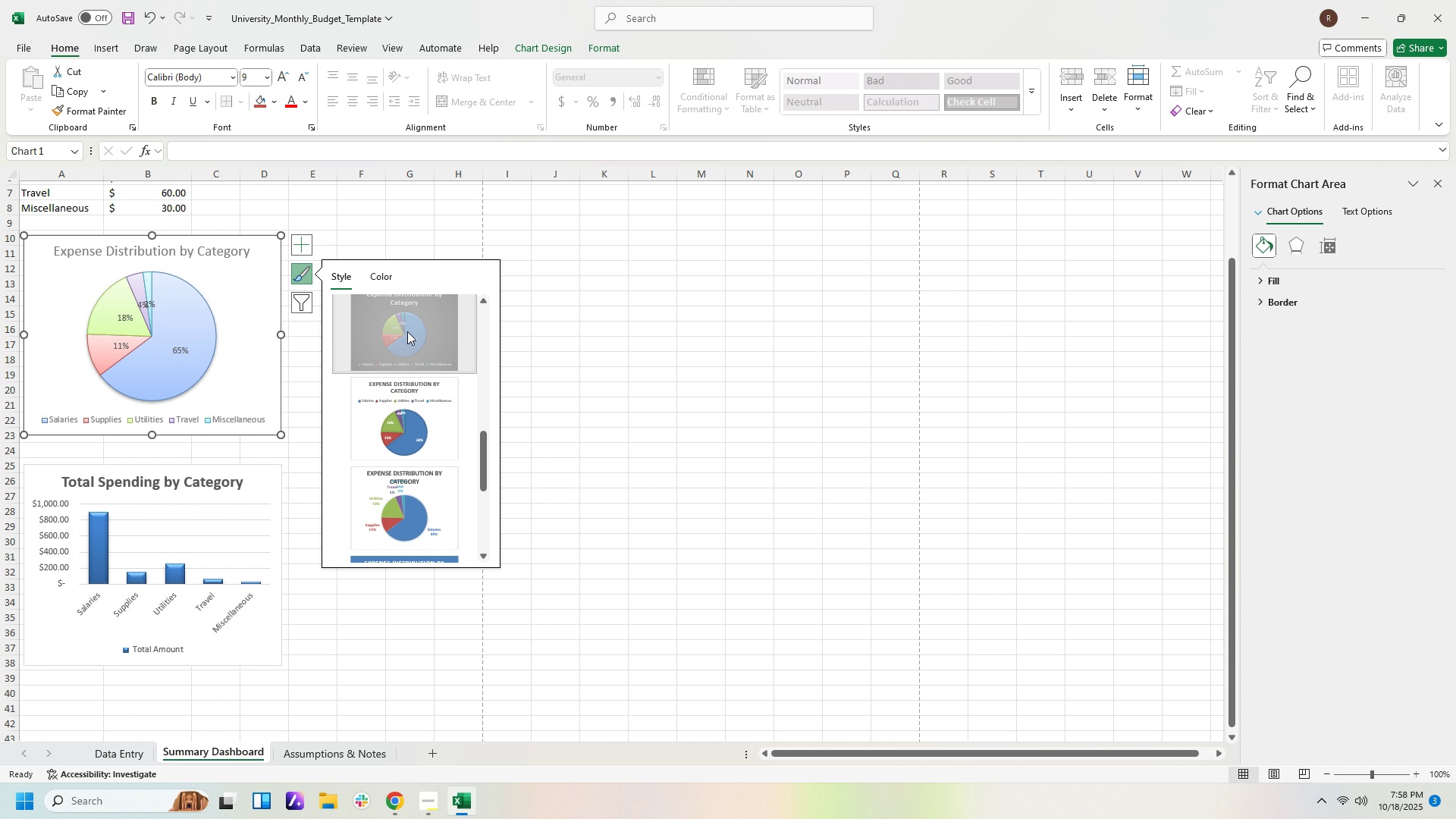 
left_click([407, 331])
 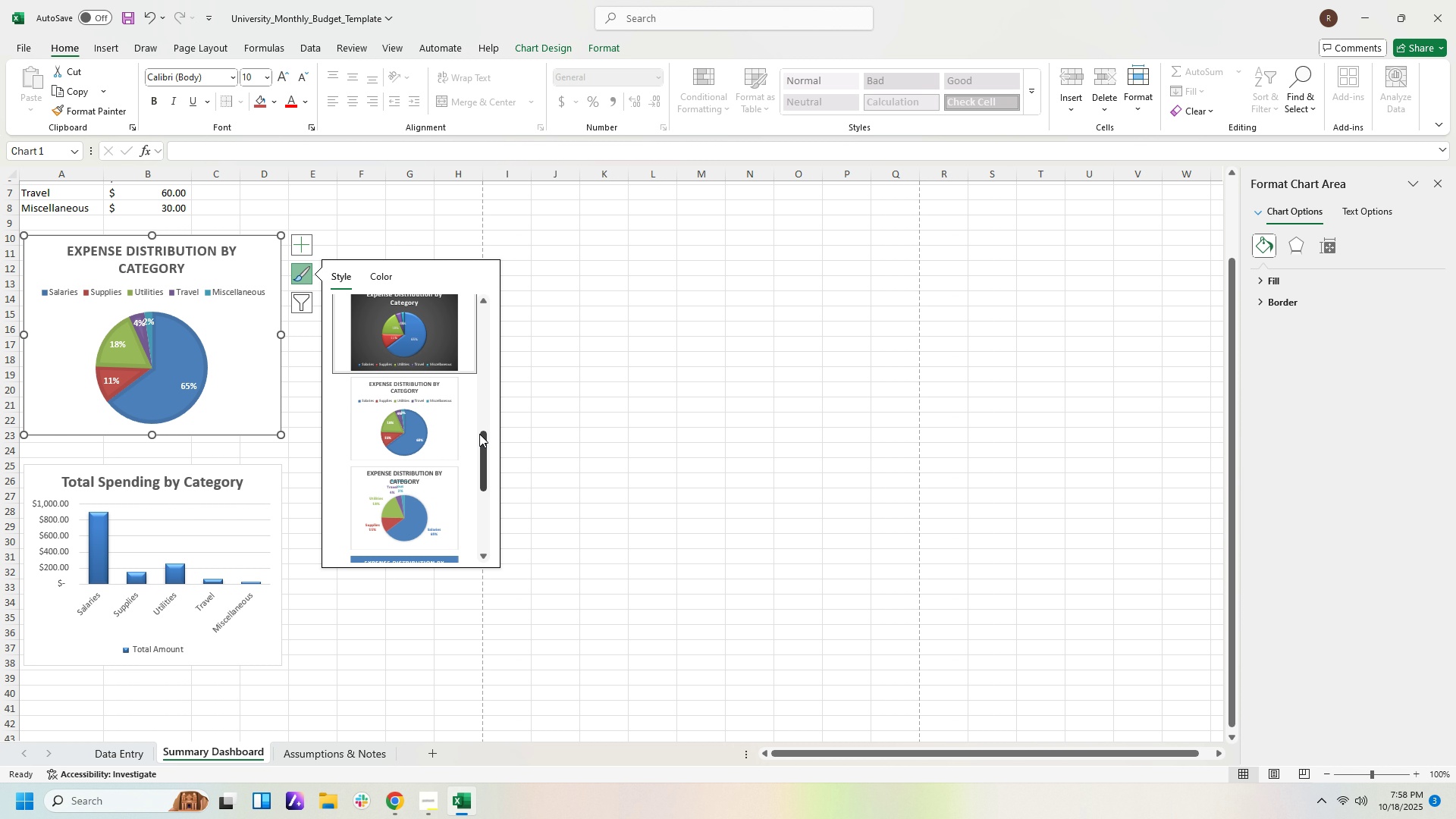 
left_click_drag(start_coordinate=[482, 451], to_coordinate=[483, 523])
 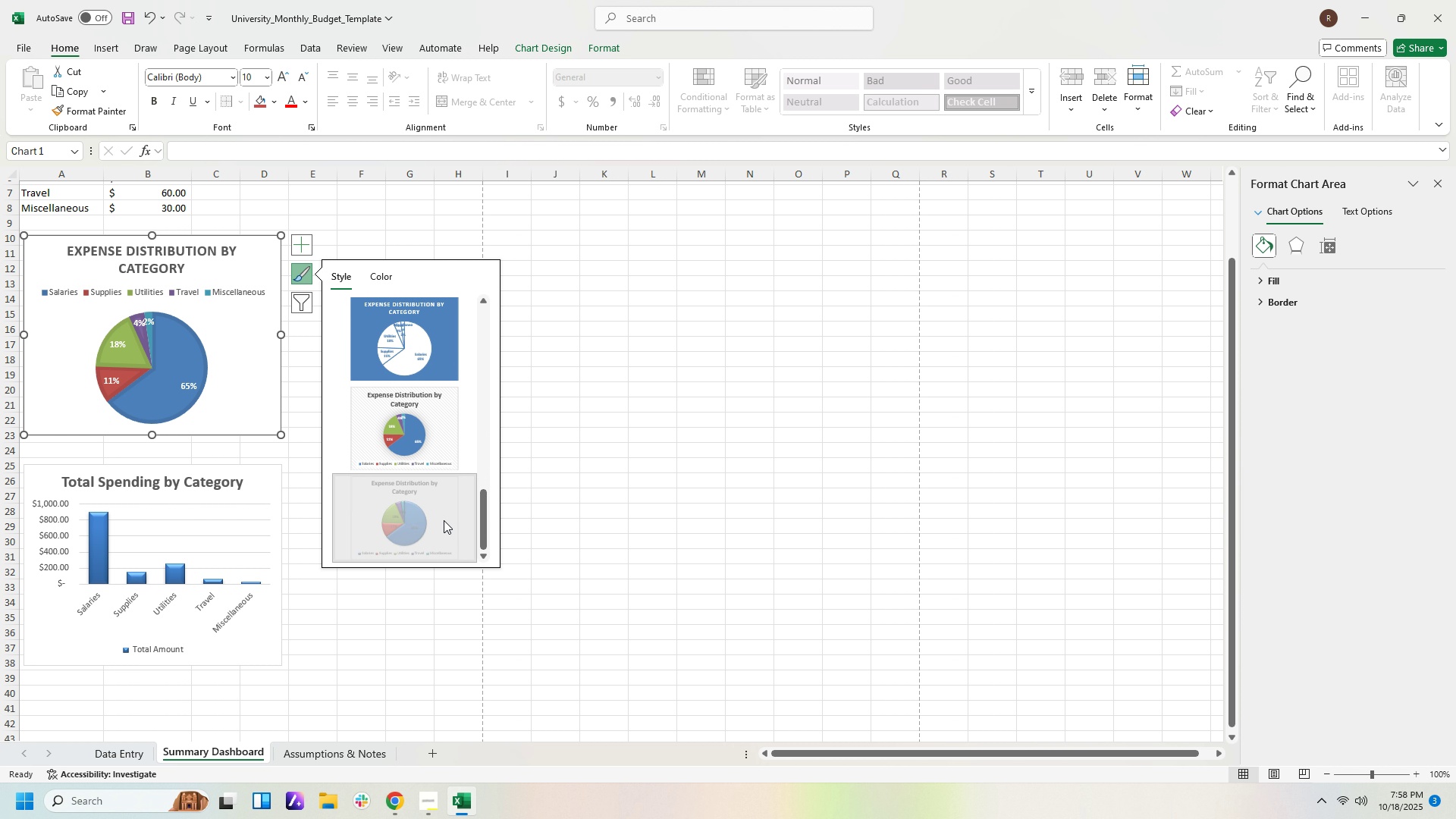 
left_click([444, 520])
 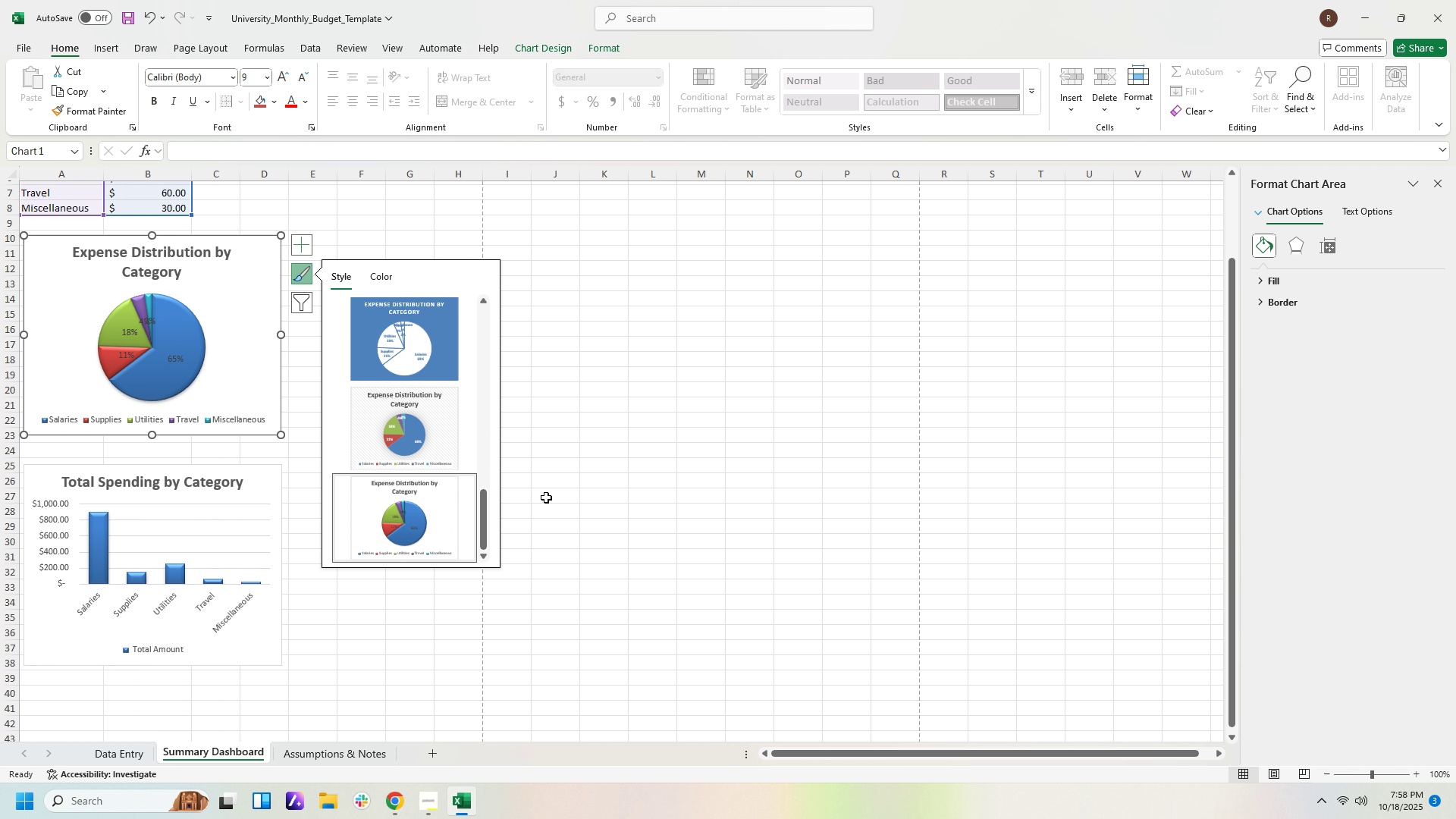 
left_click([546, 497])
 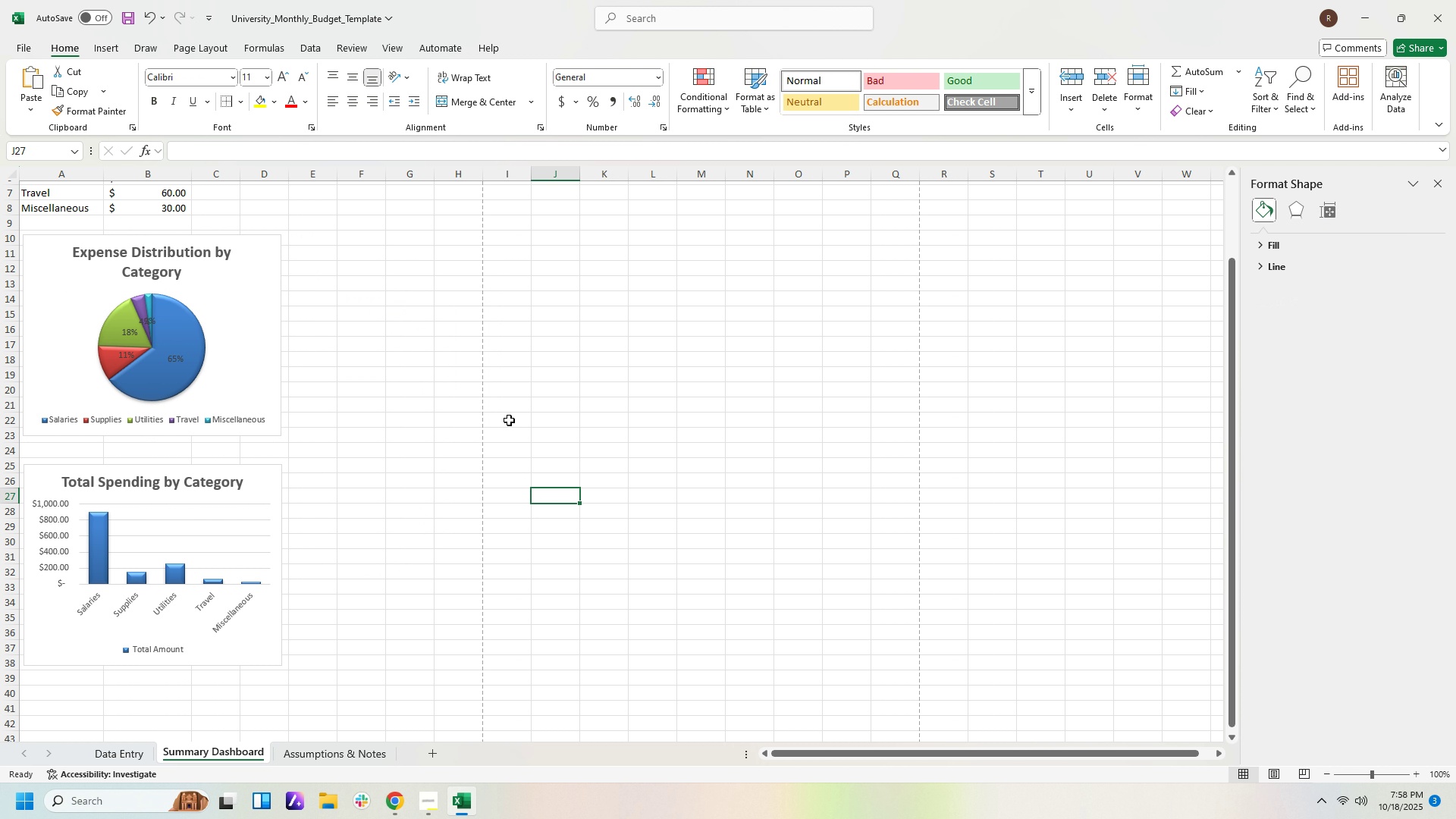 
wait(5.97)
 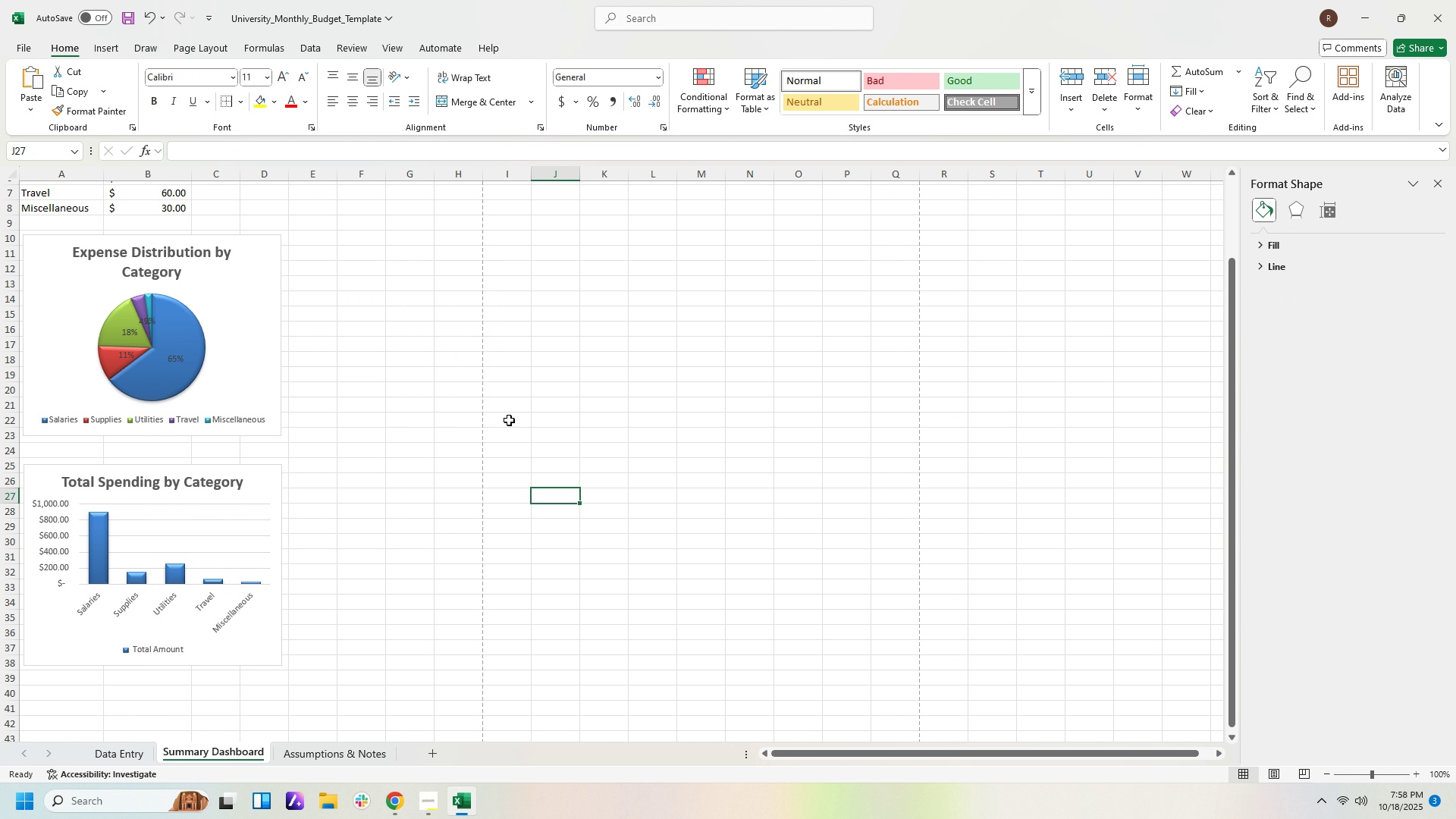 
hold_key(key=ControlLeft, duration=1.53)
scroll: coordinate [522, 488], scroll_direction: up, amount: 6.0
 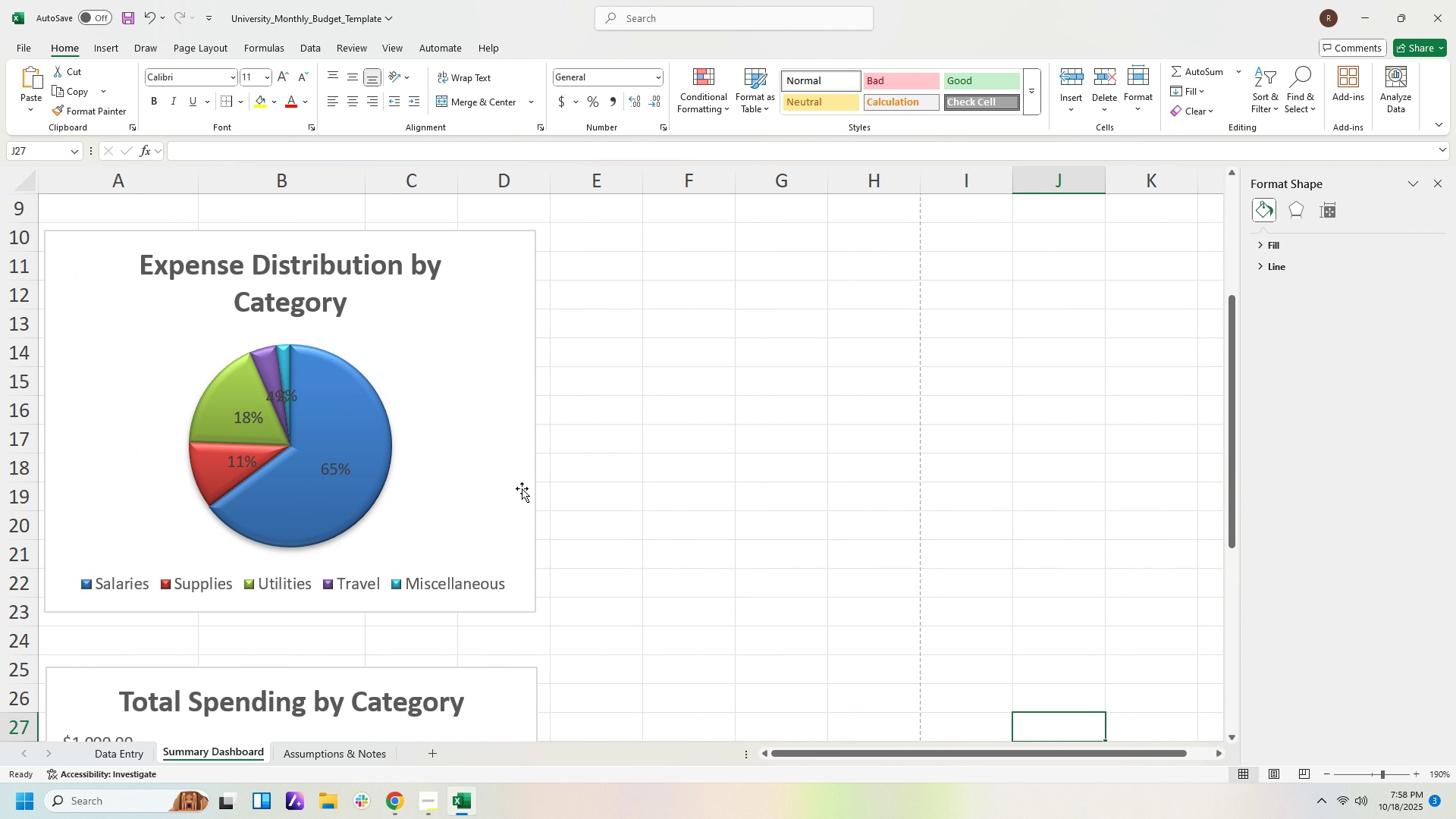 
key(Control+ControlLeft)
 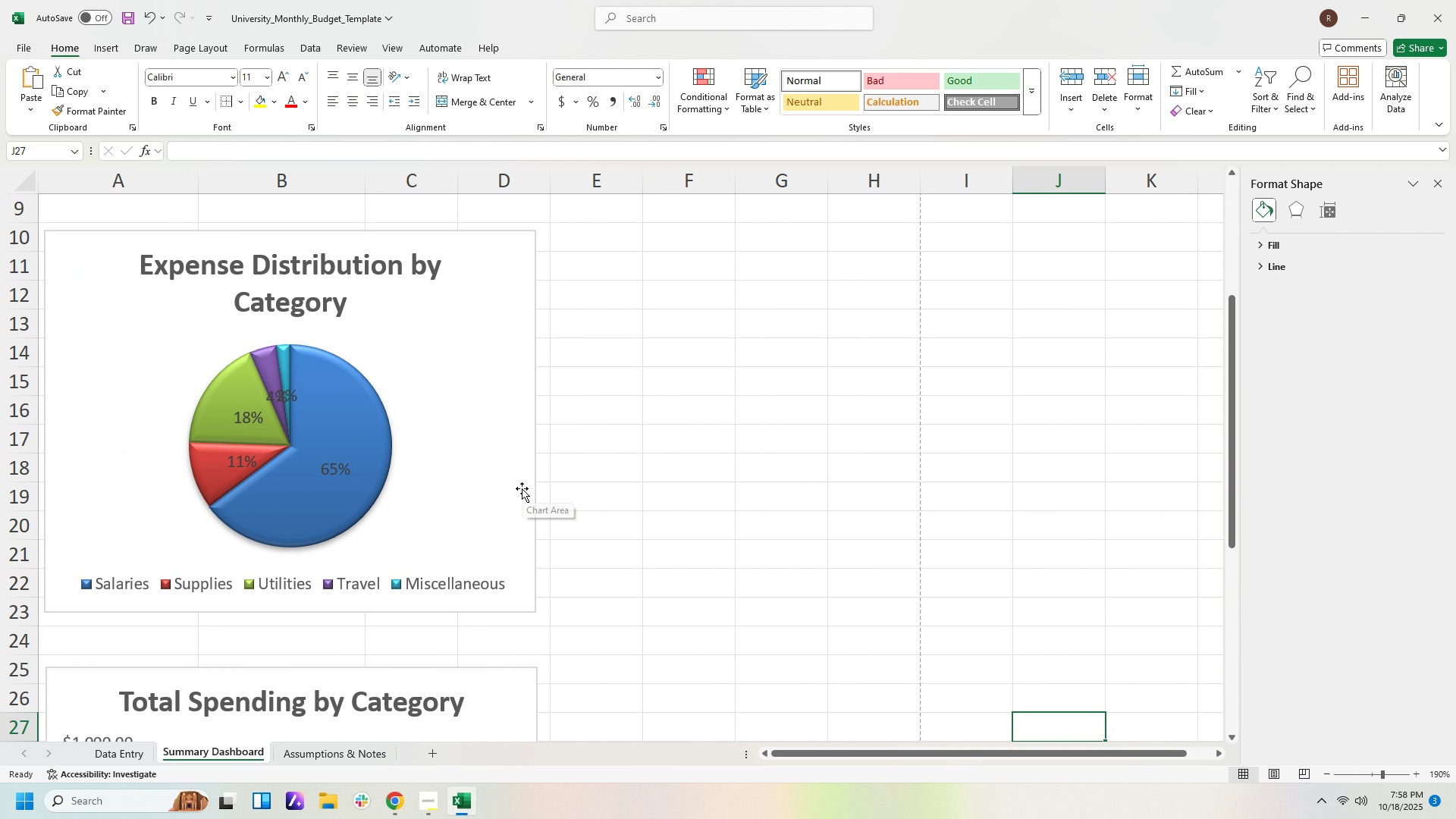 
key(Control+ControlLeft)
 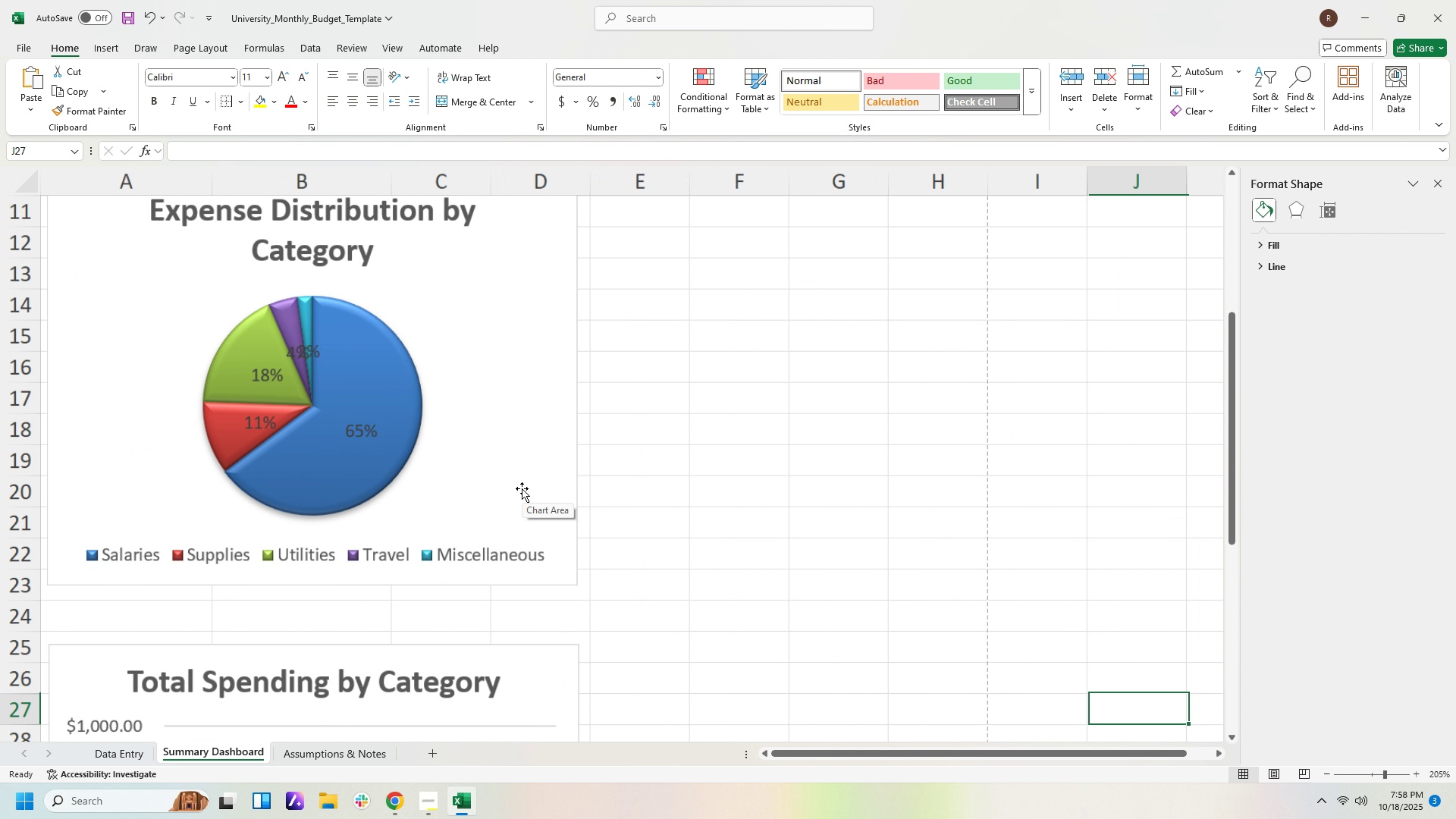 
hold_key(key=ControlLeft, duration=0.7)
scroll: coordinate [522, 488], scroll_direction: up, amount: 2.0
 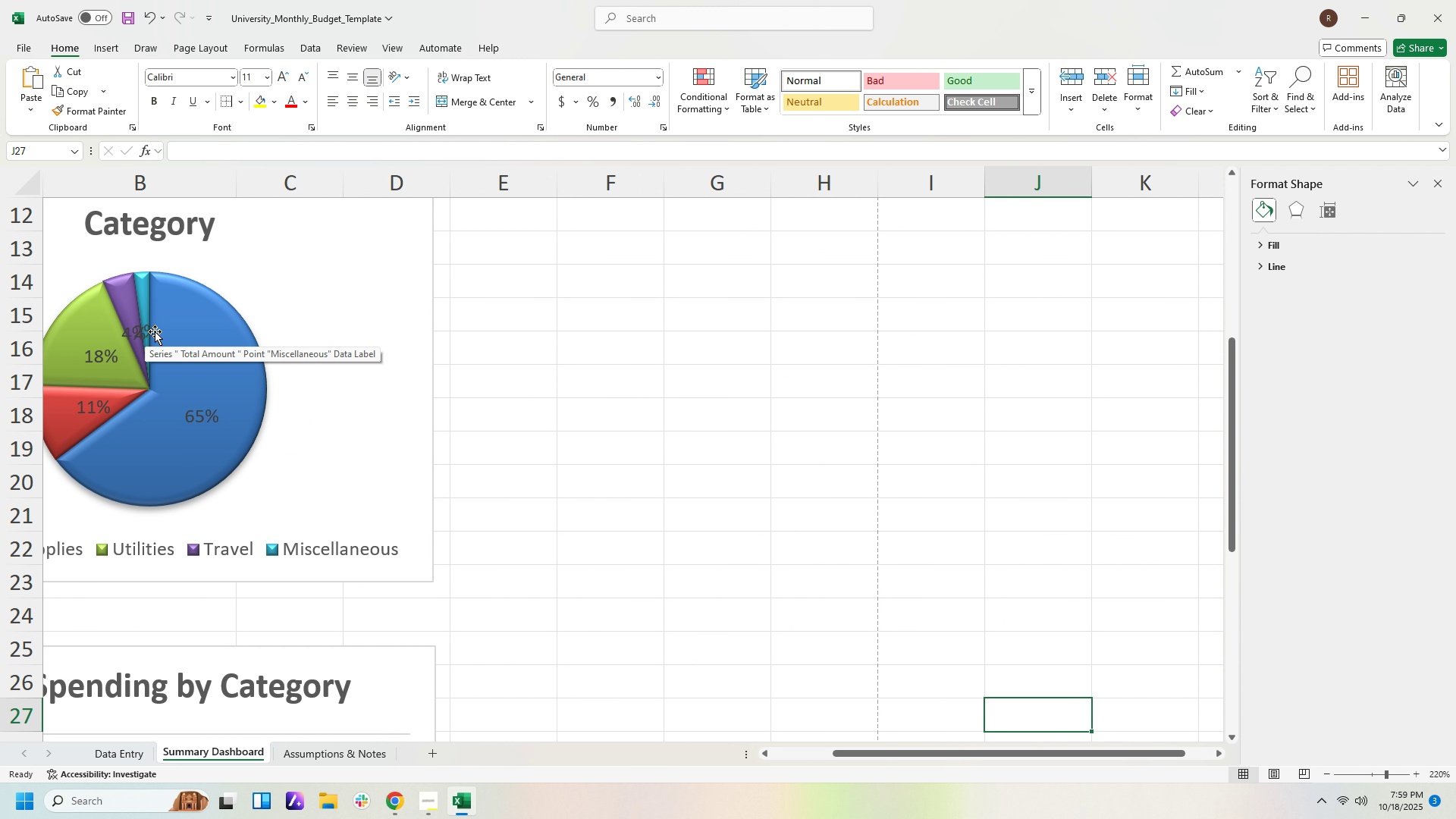 
left_click_drag(start_coordinate=[150, 331], to_coordinate=[136, 311])
 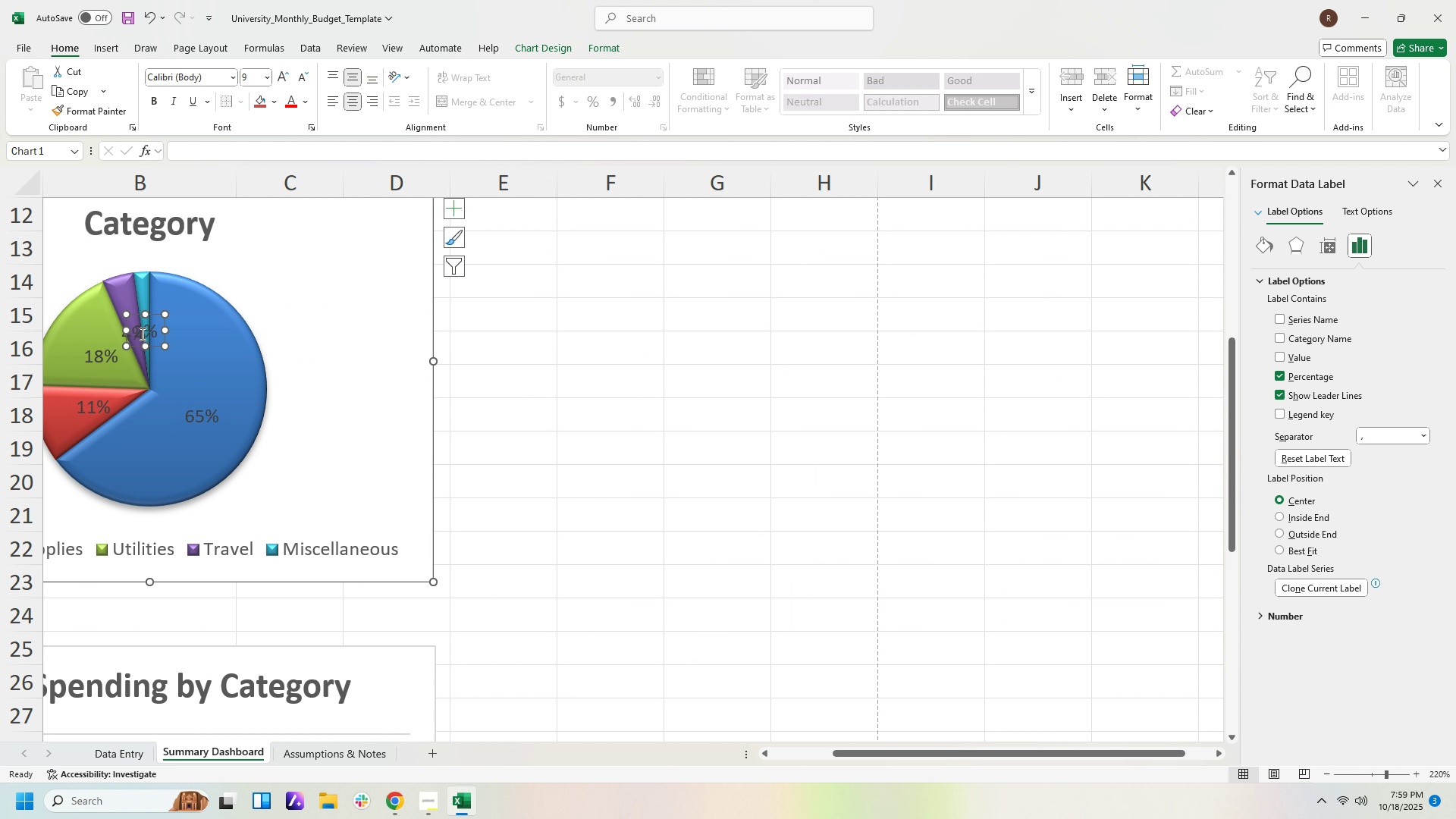 
left_click([154, 329])
 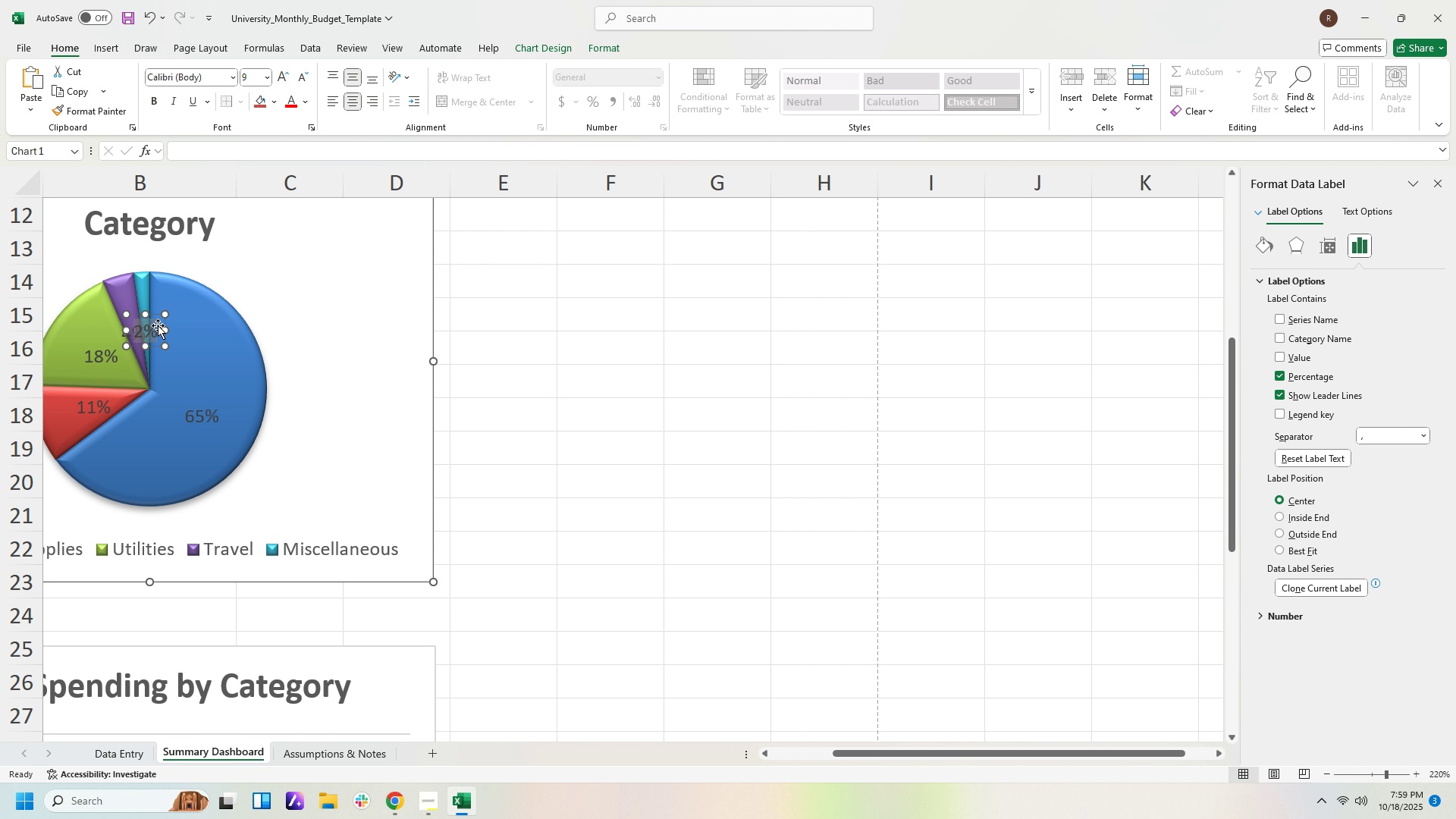 
left_click_drag(start_coordinate=[159, 325], to_coordinate=[157, 301])
 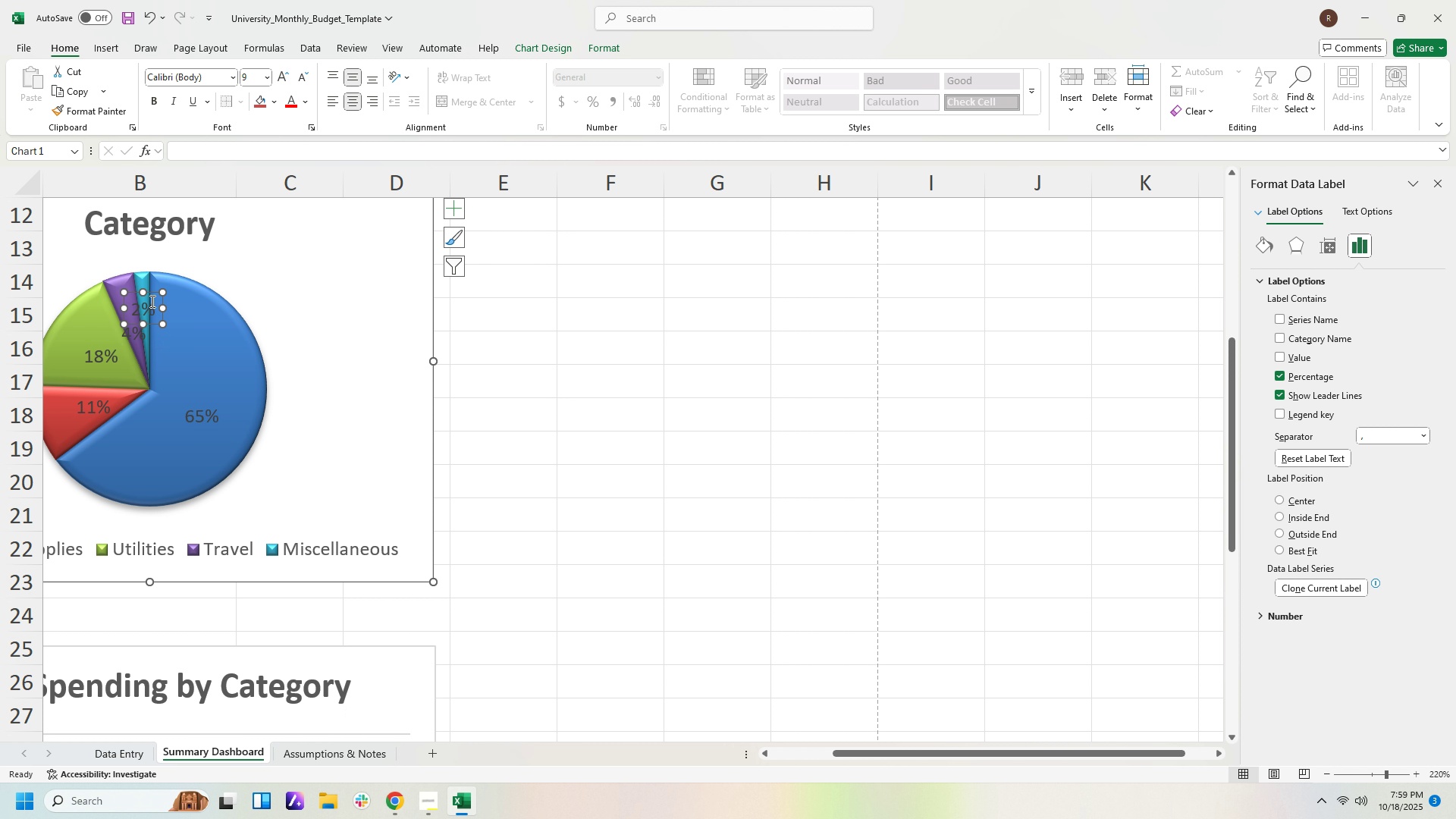 
left_click([149, 303])
 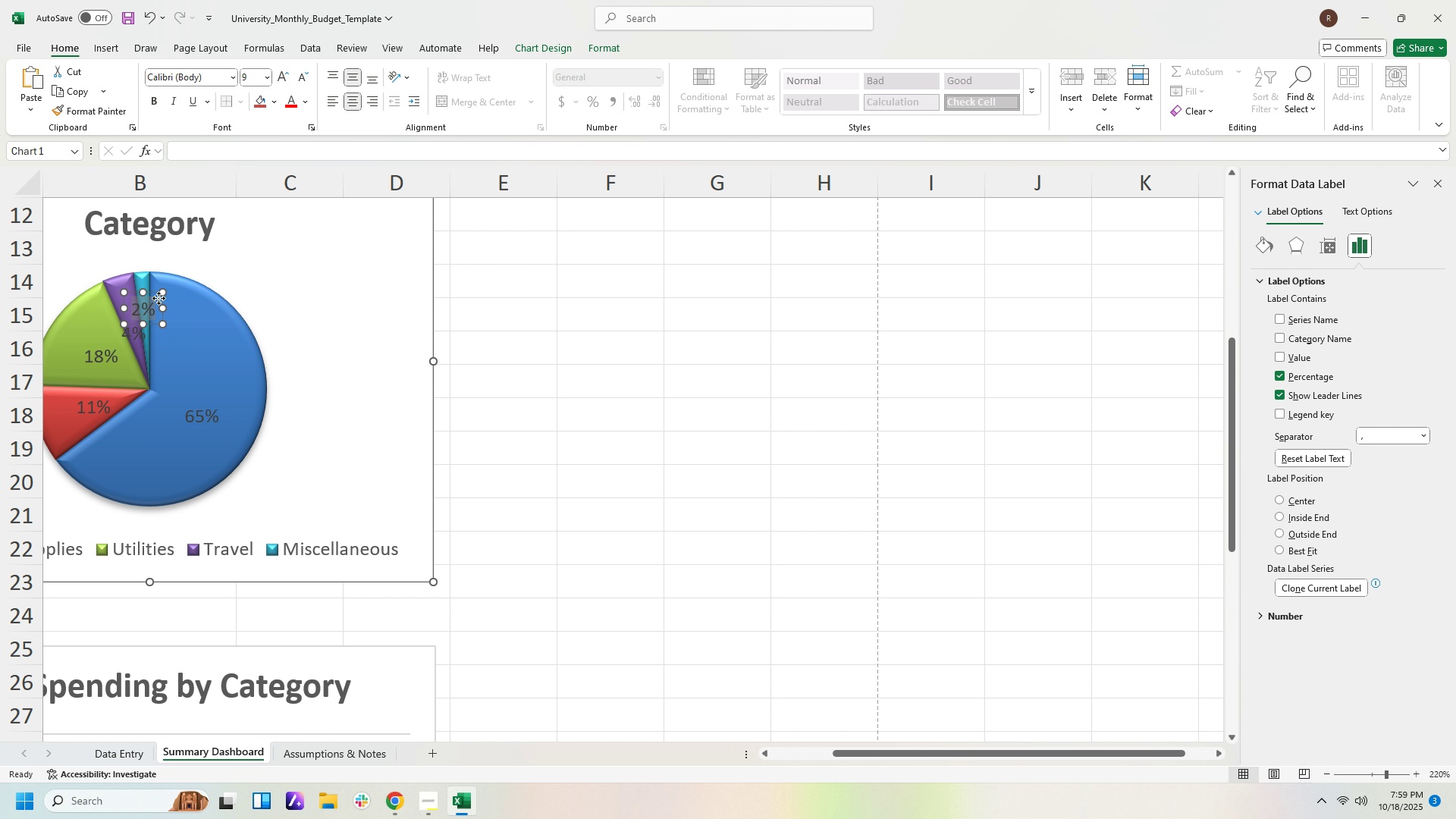 
left_click_drag(start_coordinate=[158, 298], to_coordinate=[163, 297])
 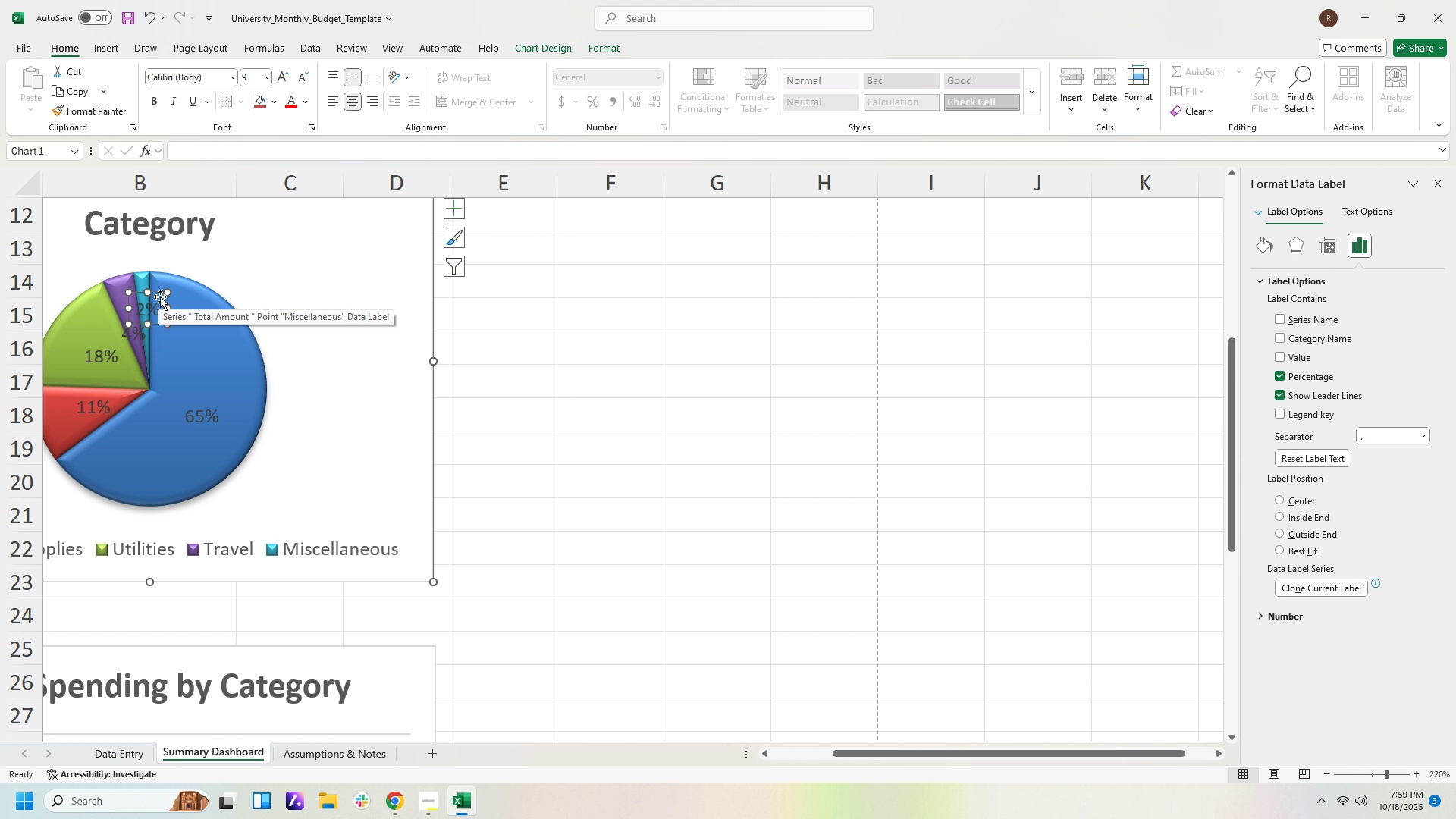 
left_click_drag(start_coordinate=[158, 293], to_coordinate=[162, 291])
 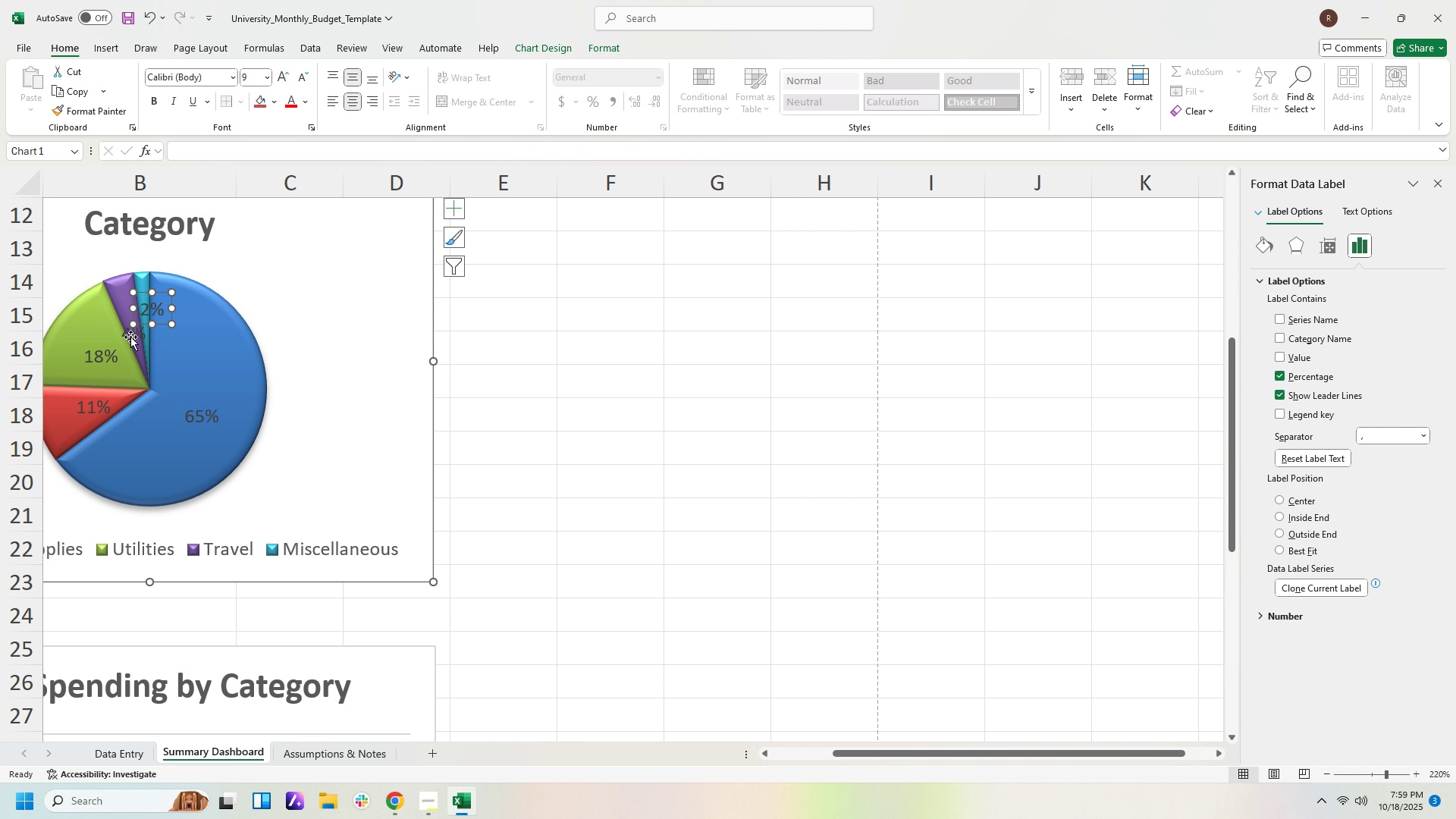 
left_click([130, 335])
 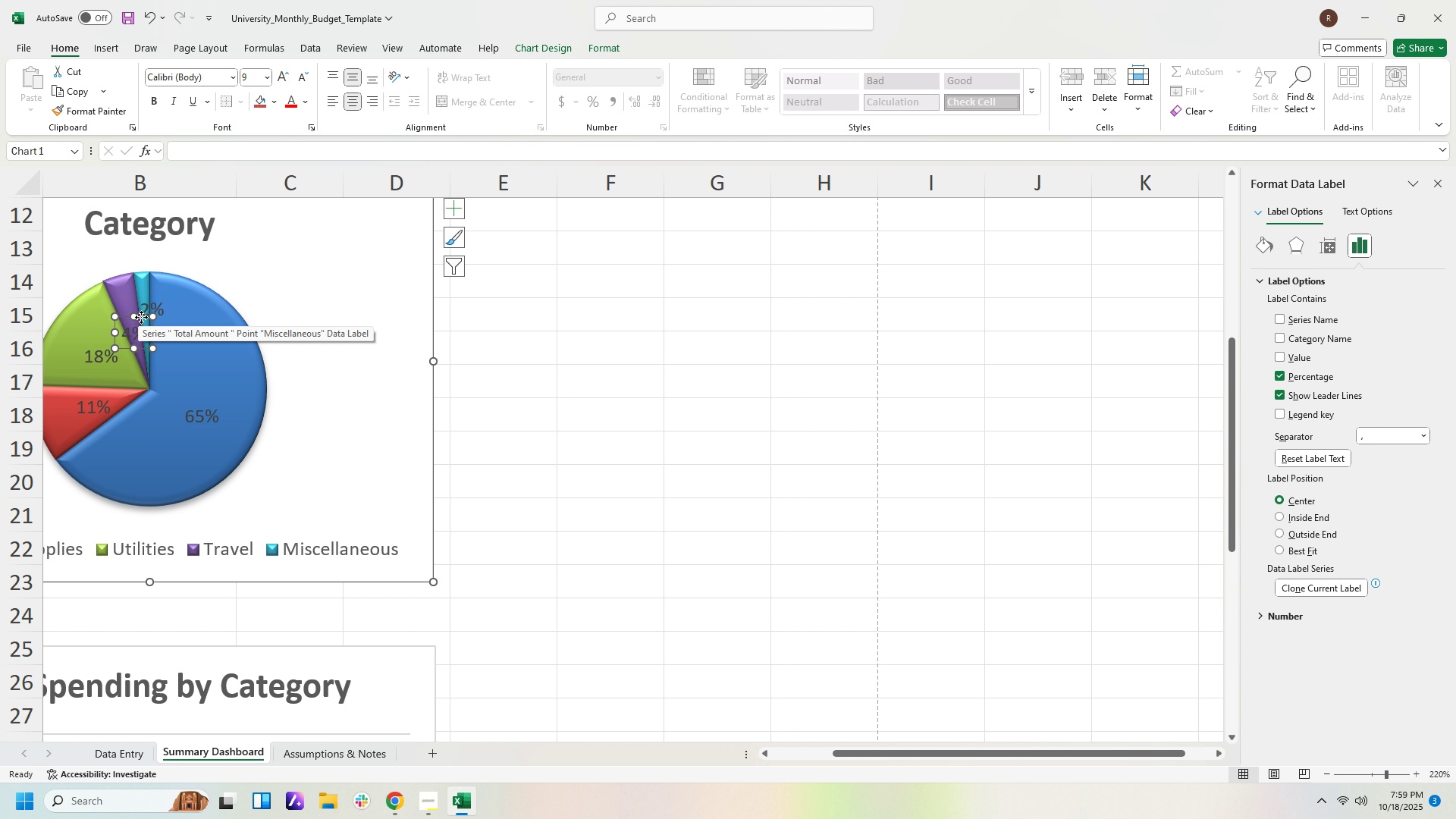 
left_click_drag(start_coordinate=[141, 317], to_coordinate=[134, 287])
 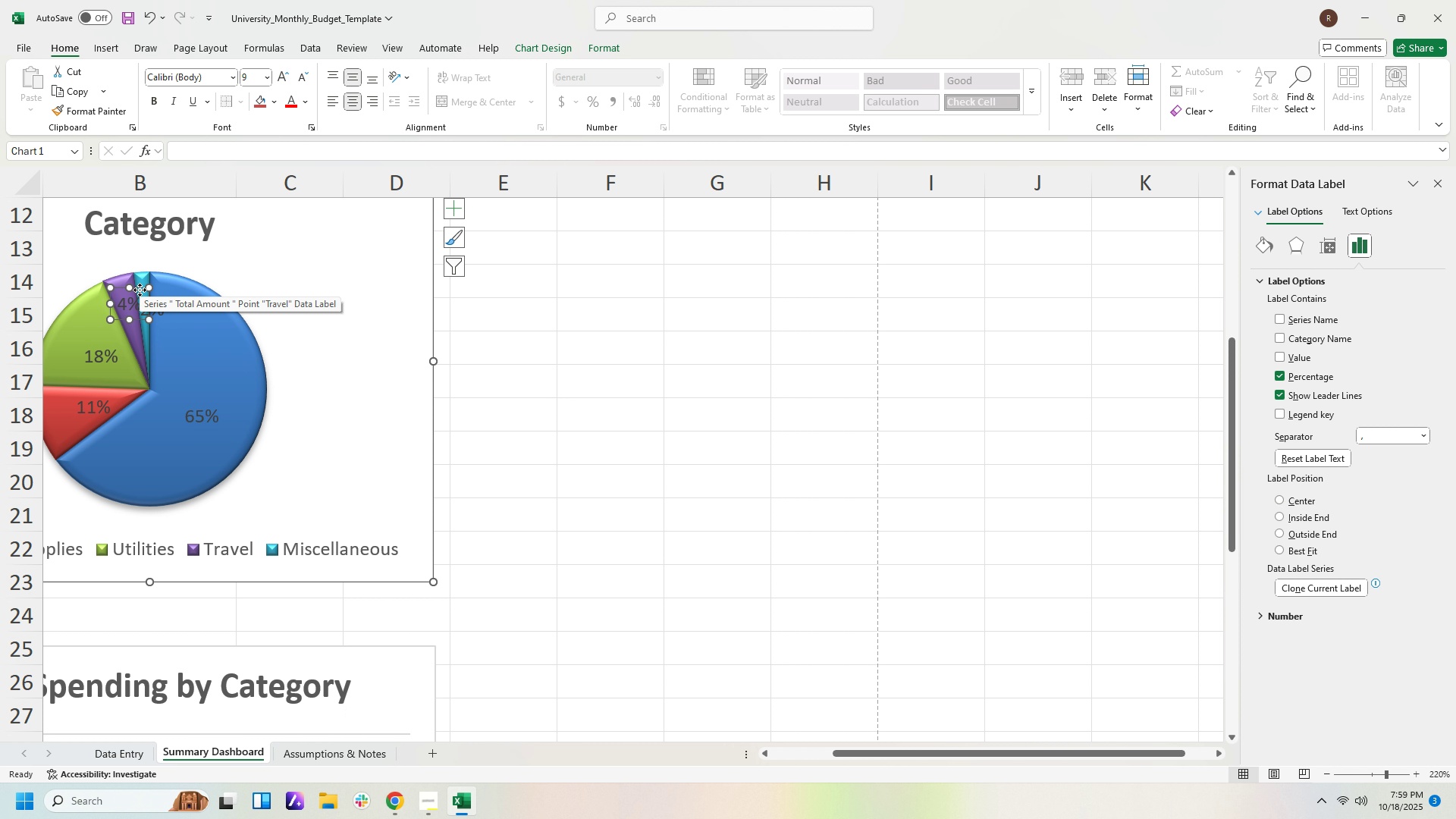 
left_click_drag(start_coordinate=[140, 289], to_coordinate=[140, 302])
 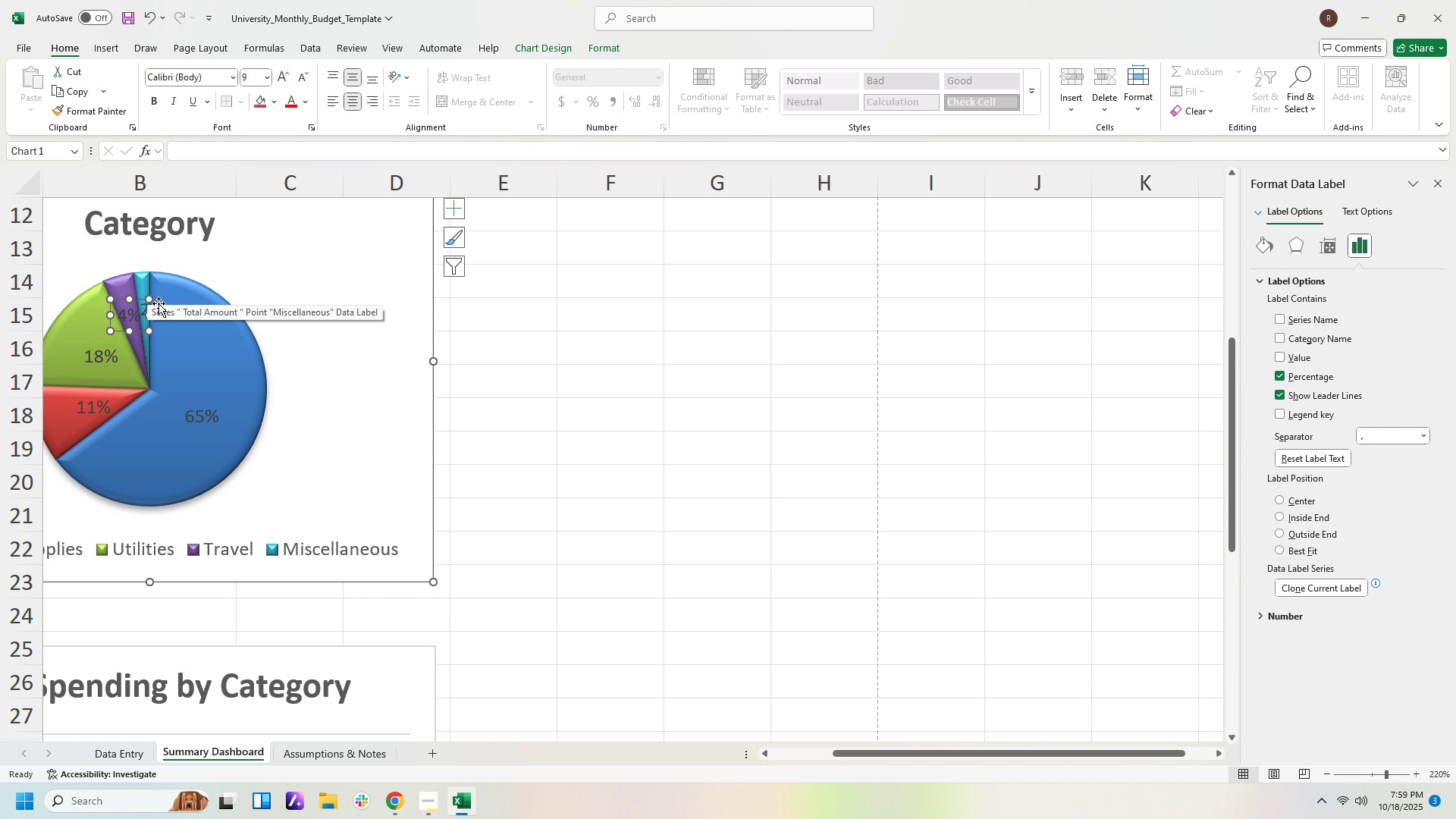 
left_click([158, 303])
 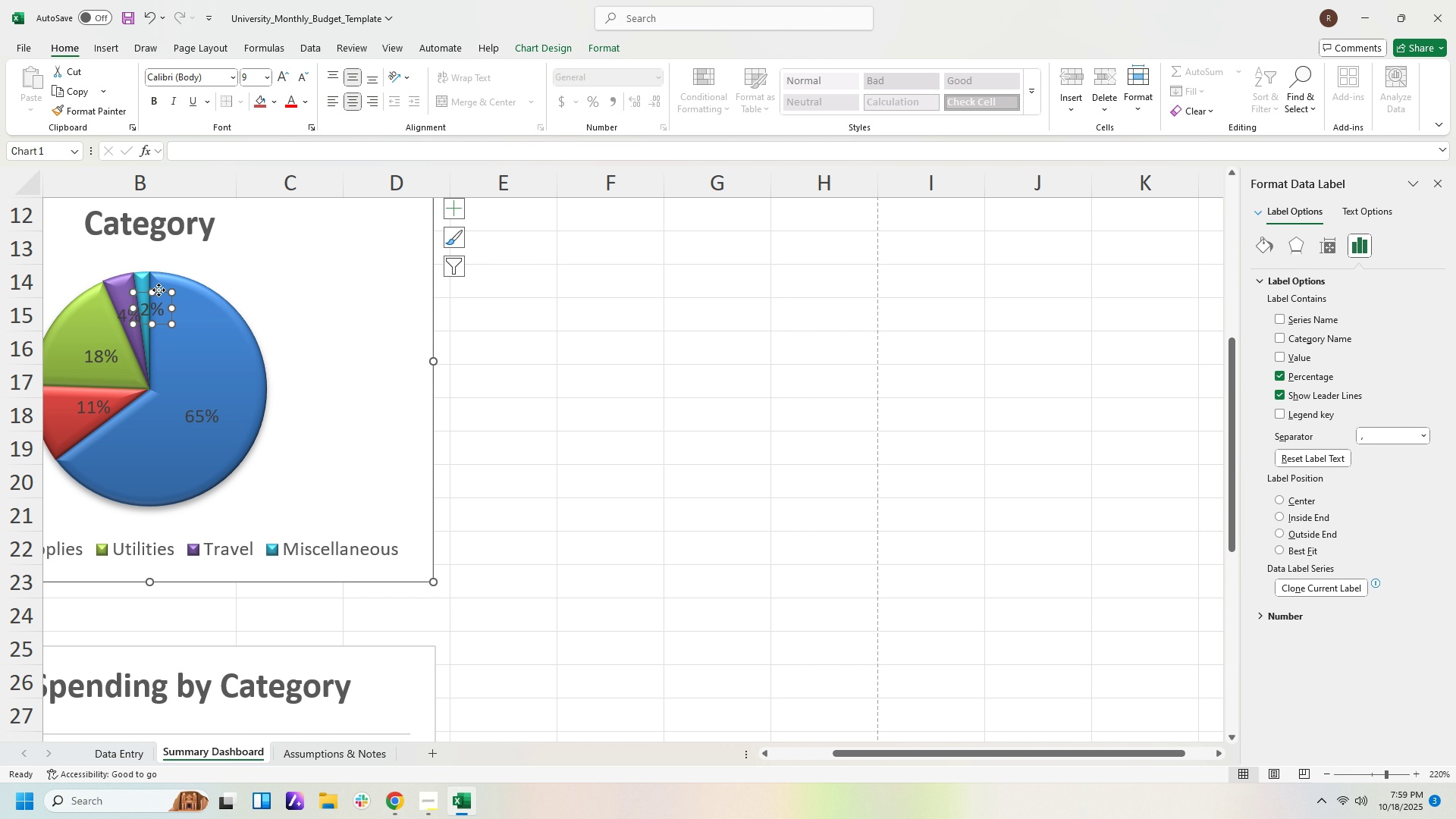 
left_click_drag(start_coordinate=[158, 290], to_coordinate=[155, 276])
 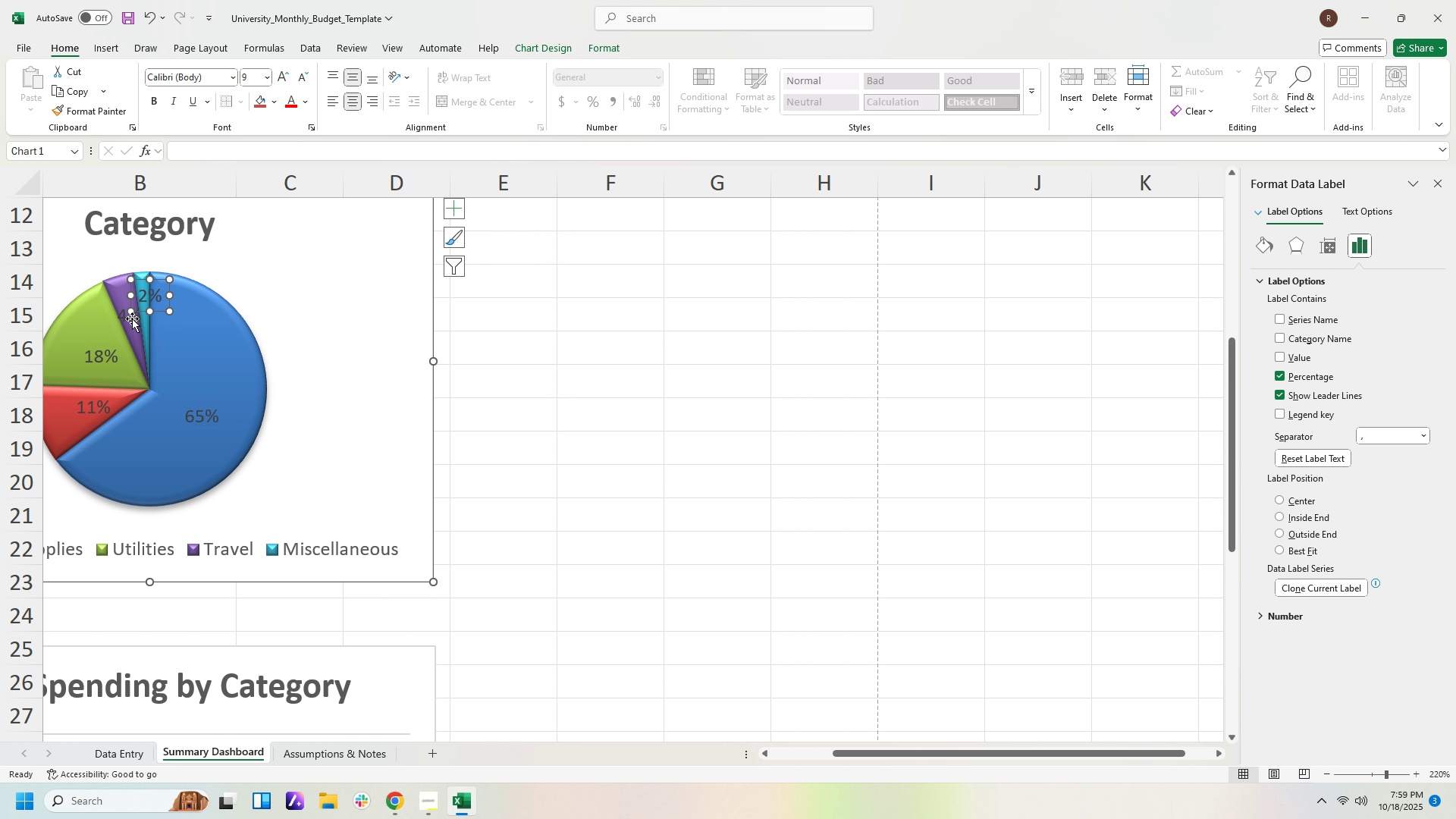 
left_click([131, 318])
 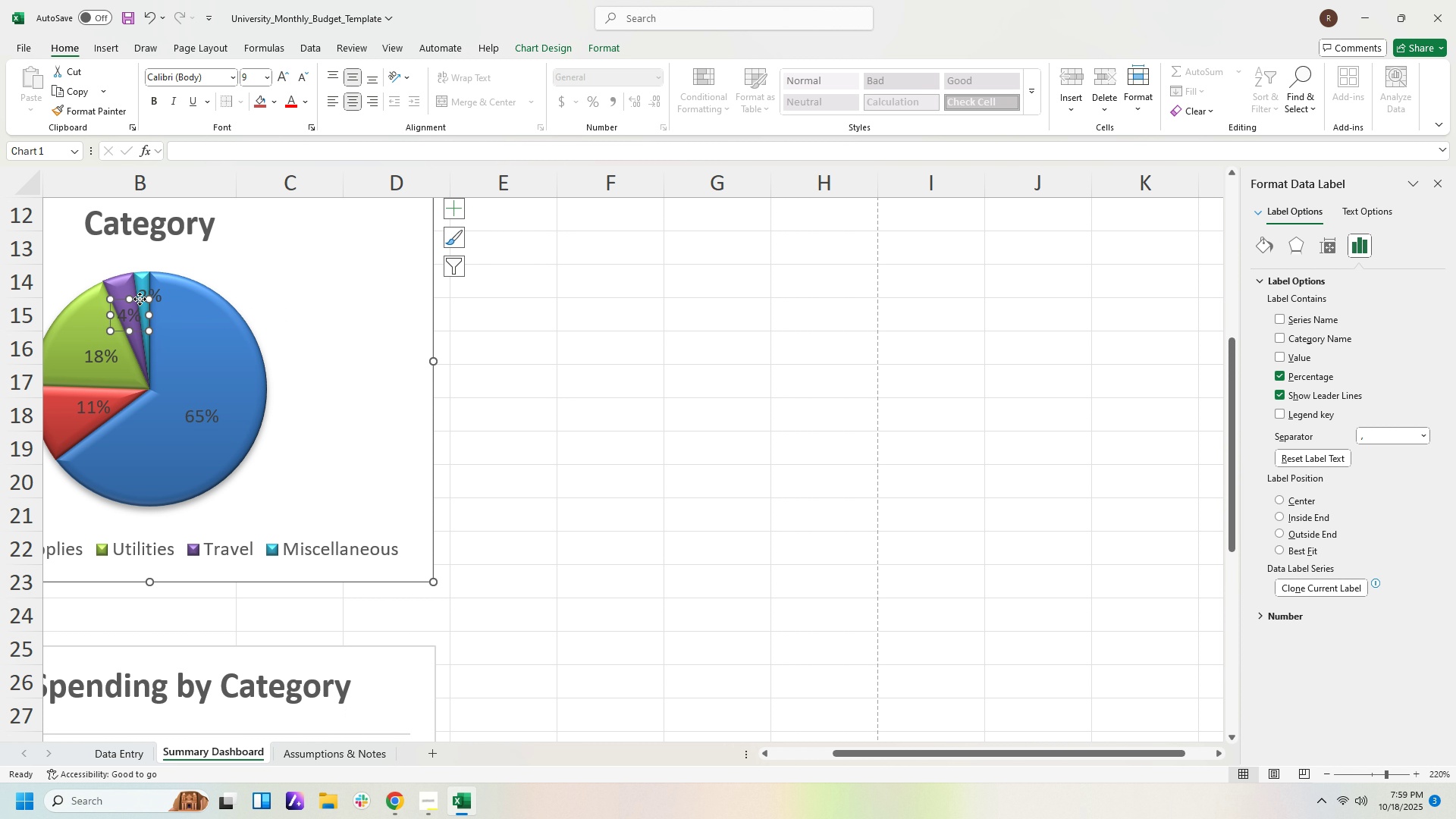 
left_click_drag(start_coordinate=[140, 299], to_coordinate=[145, 301])
 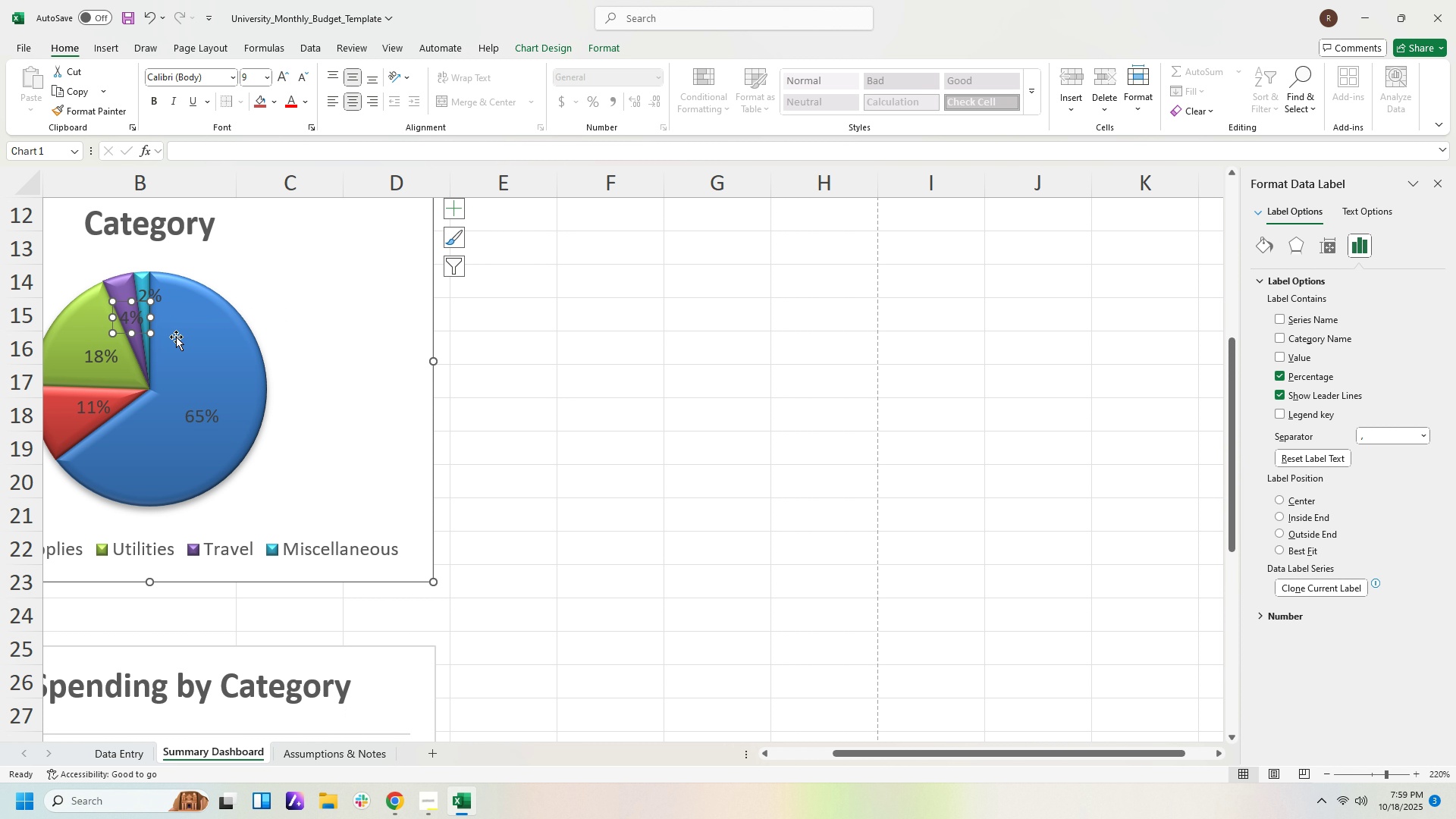 
left_click([177, 337])
 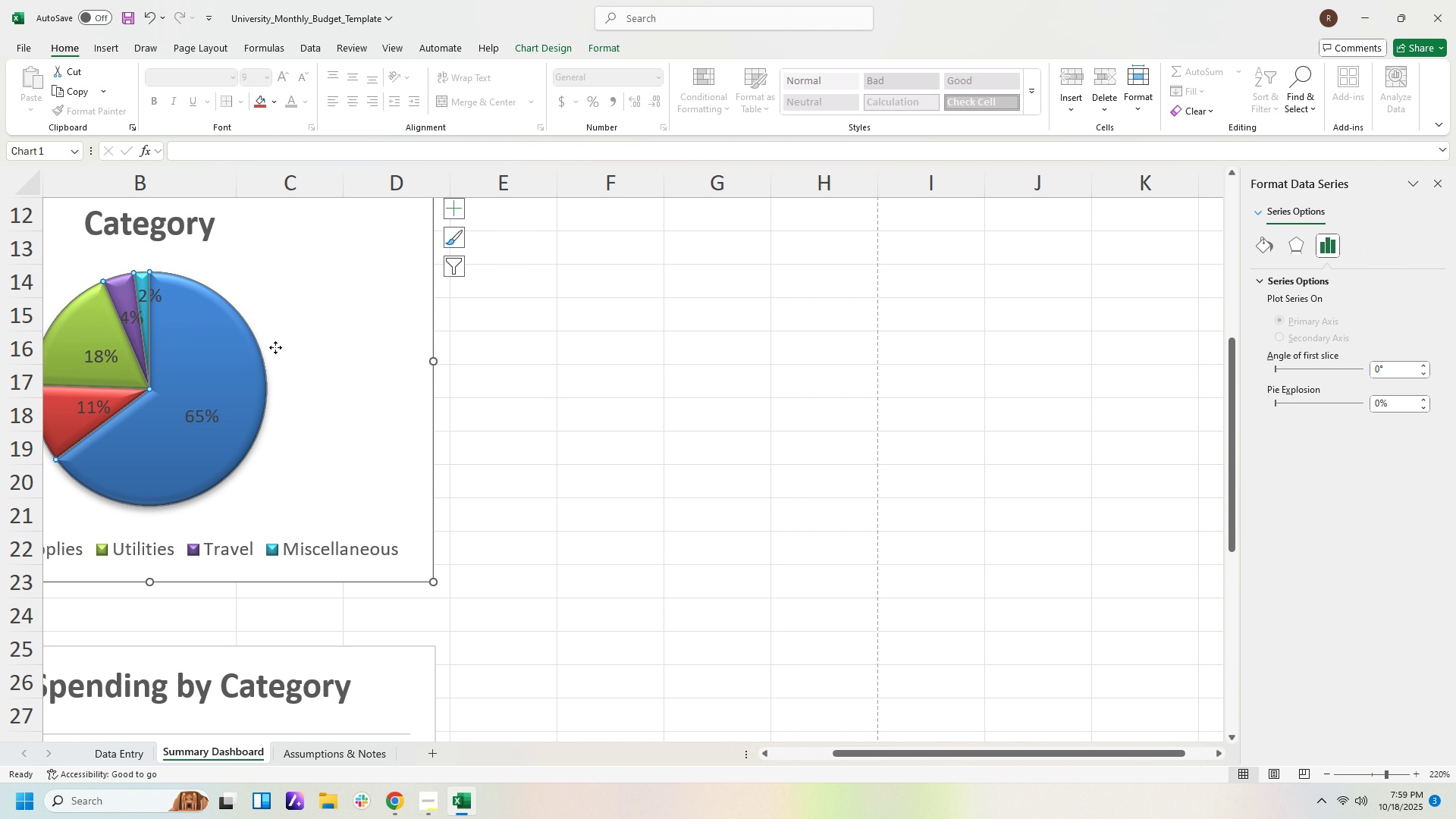 
left_click([275, 347])
 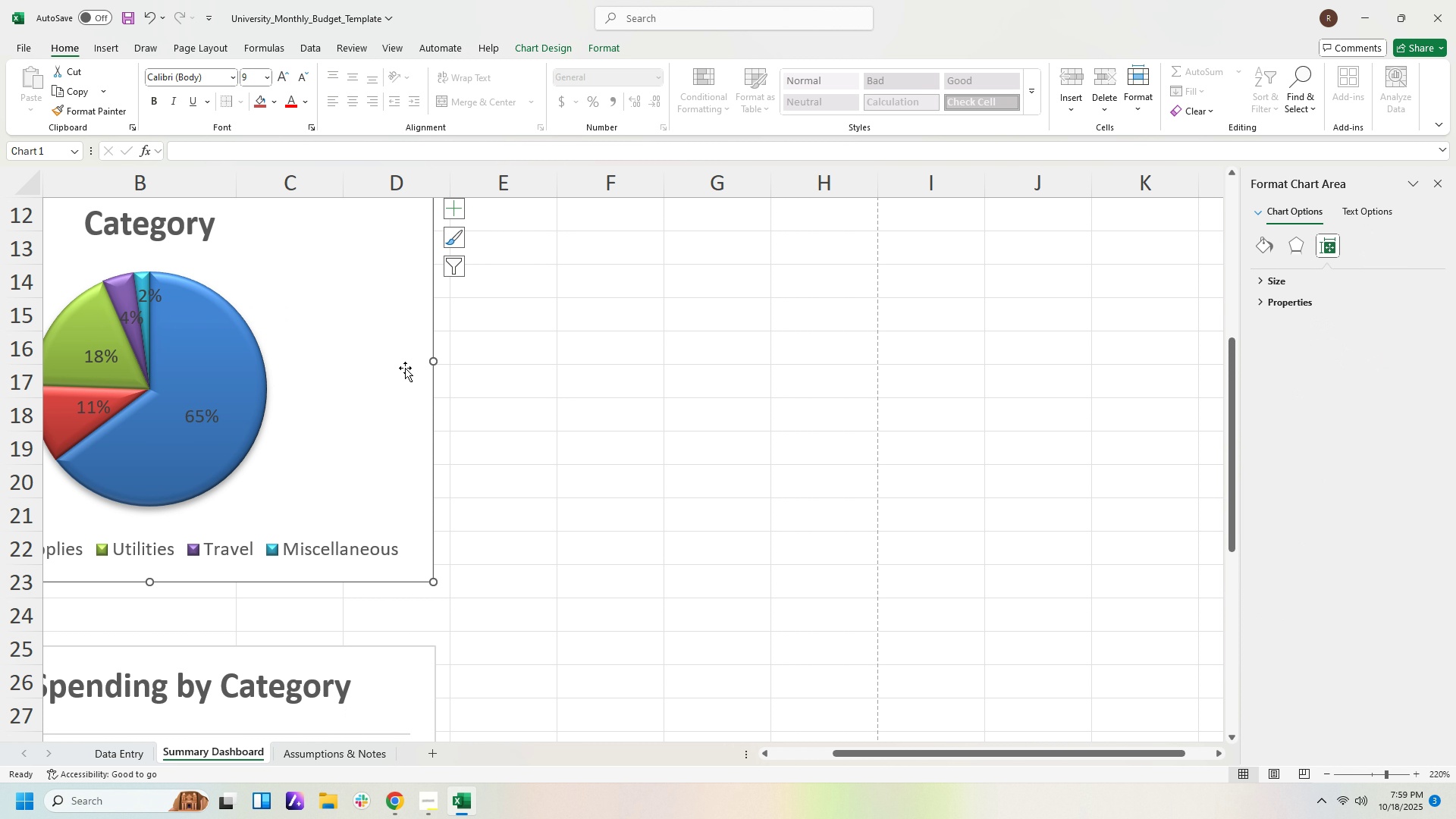 
mouse_move([381, 352])
 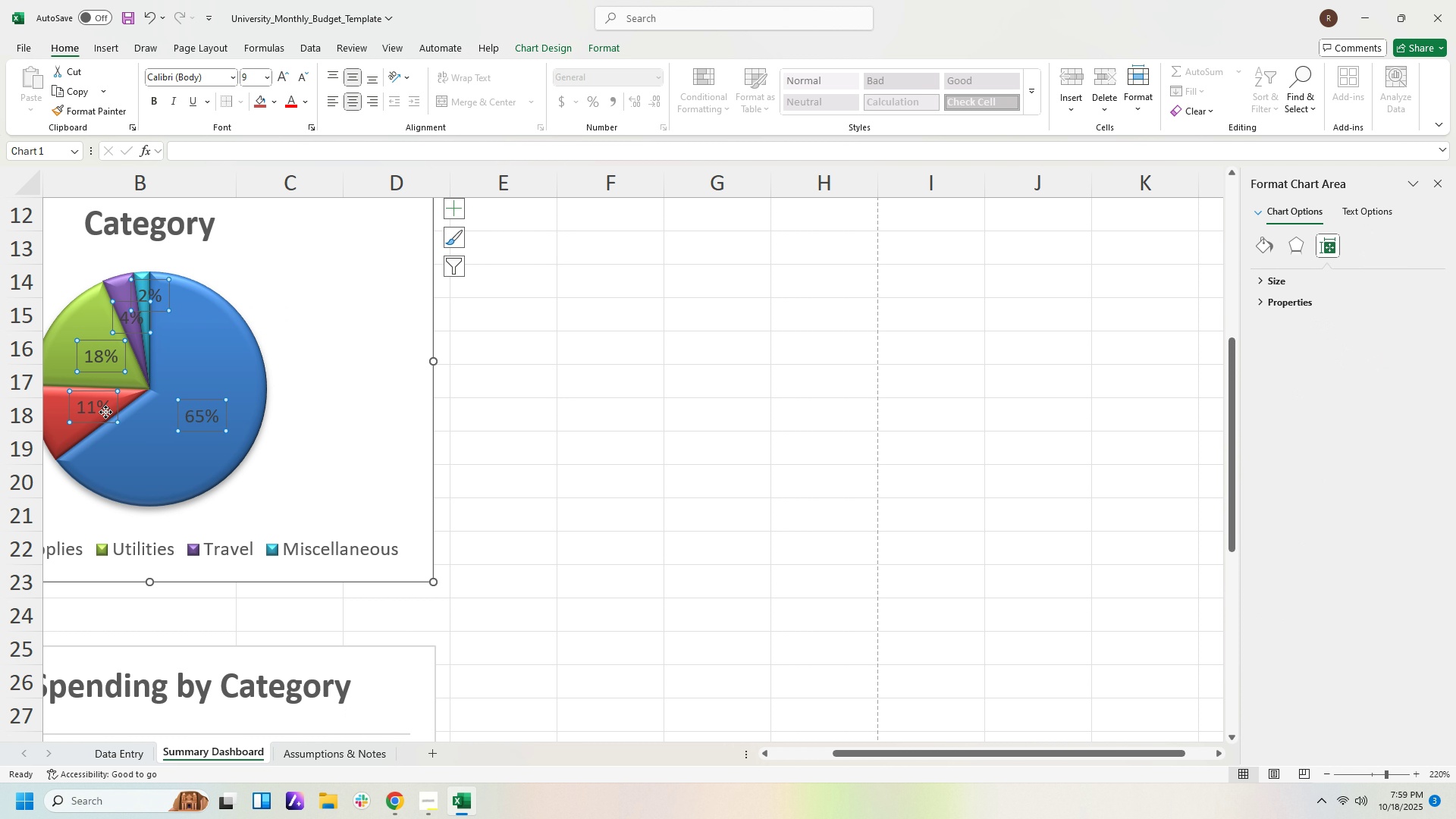 
double_click([105, 412])
 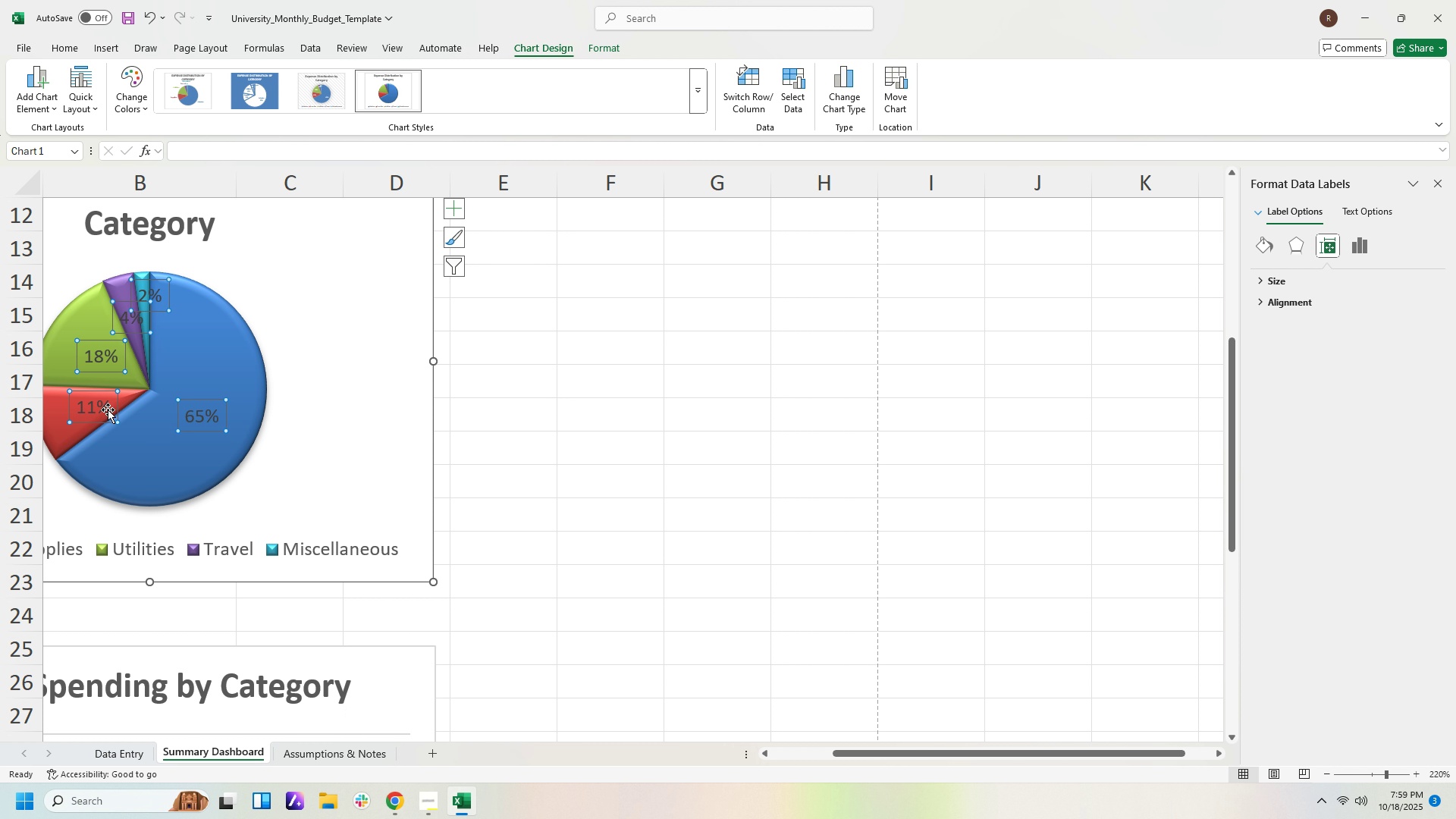 
left_click([107, 410])
 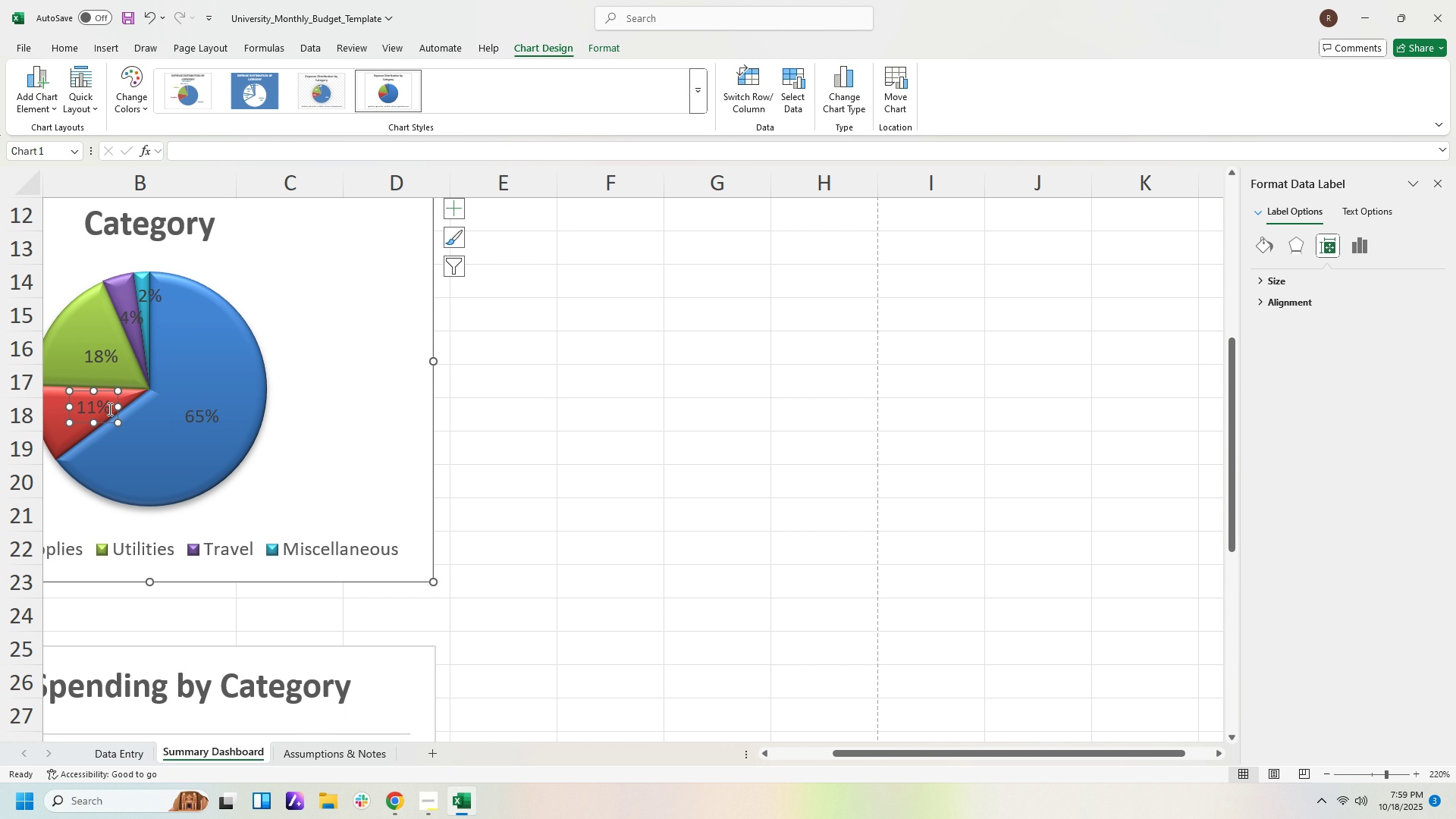 
left_click_drag(start_coordinate=[108, 409], to_coordinate=[60, 408])
 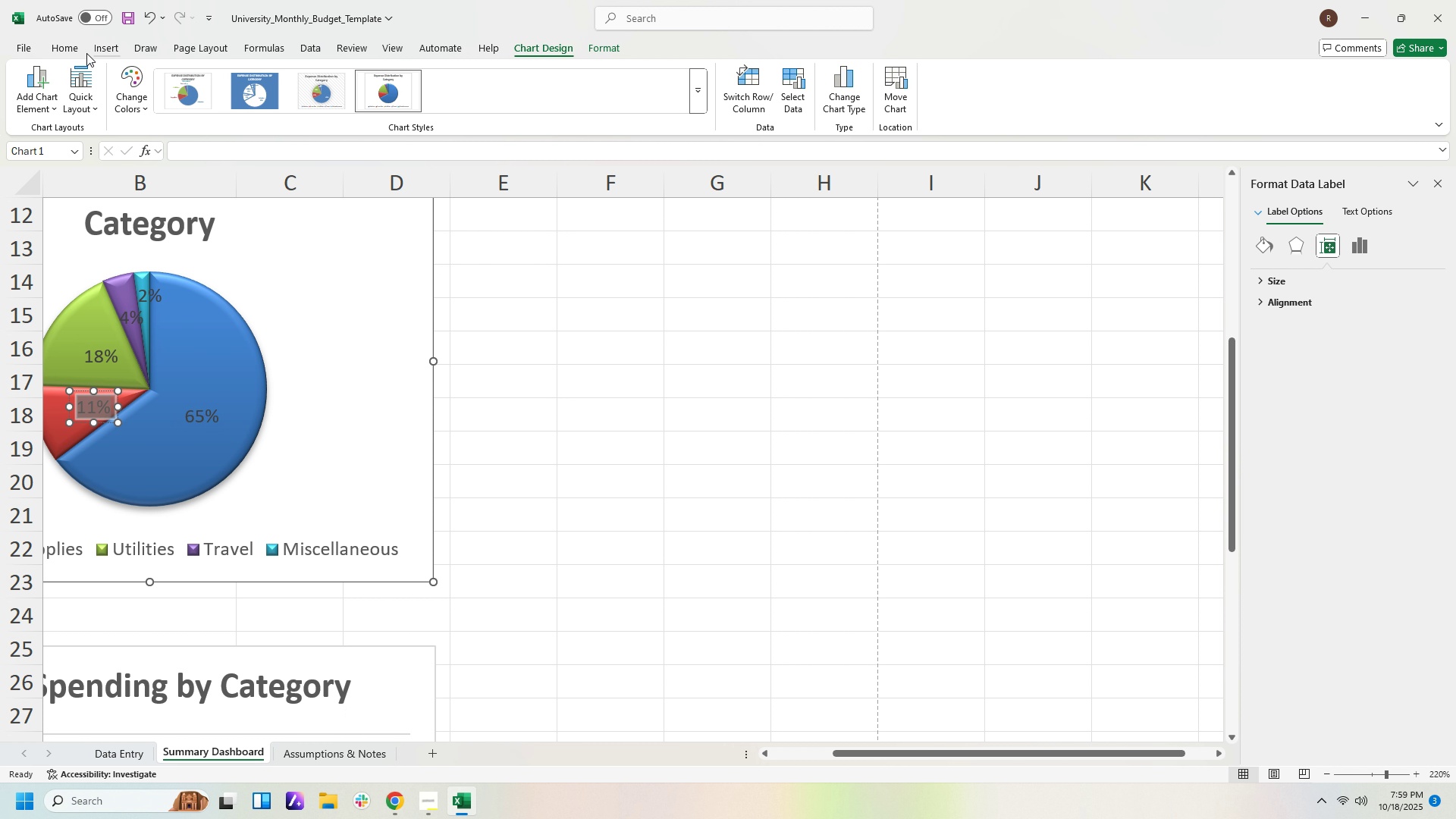 
left_click([77, 46])
 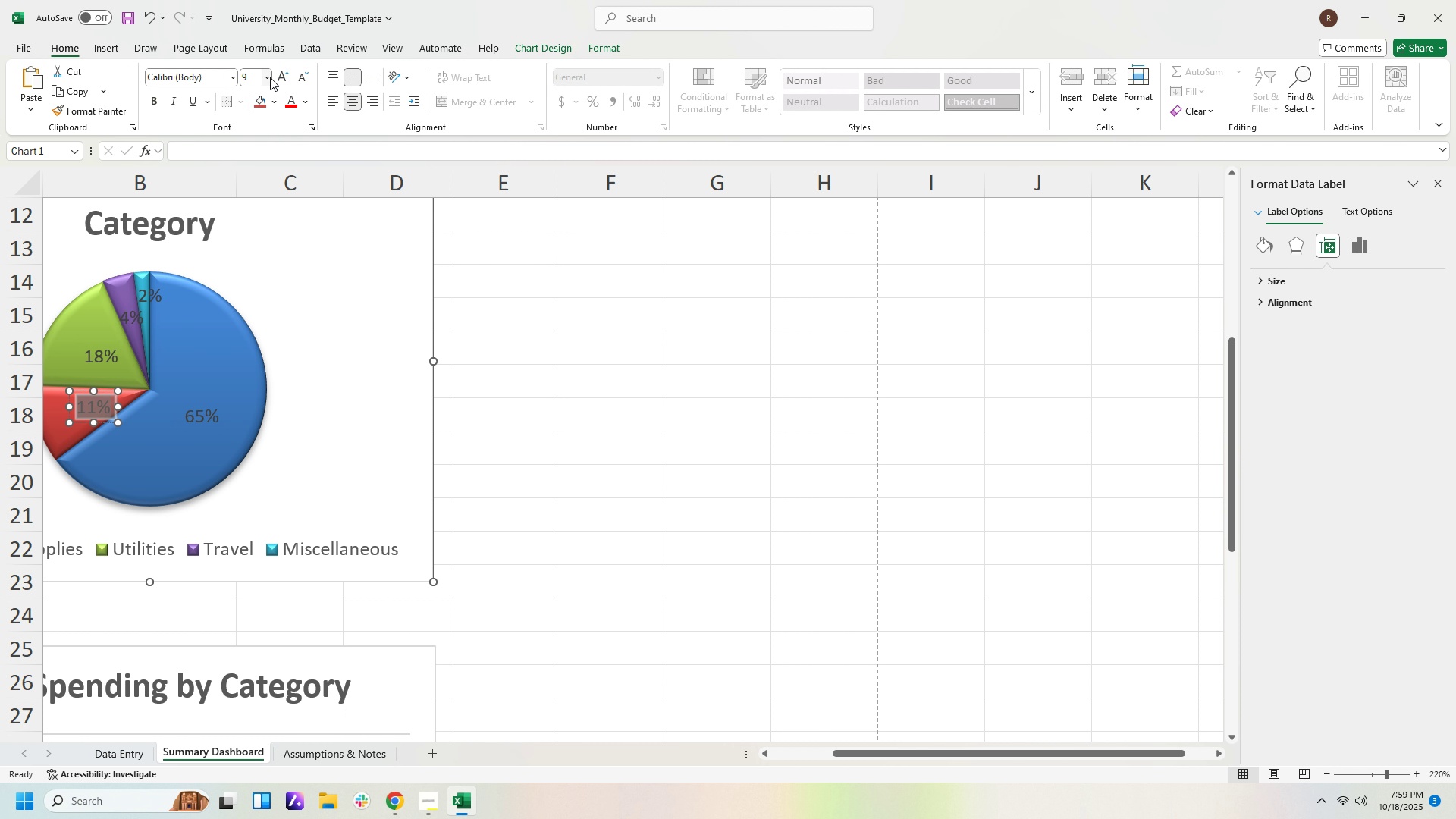 
left_click([270, 77])
 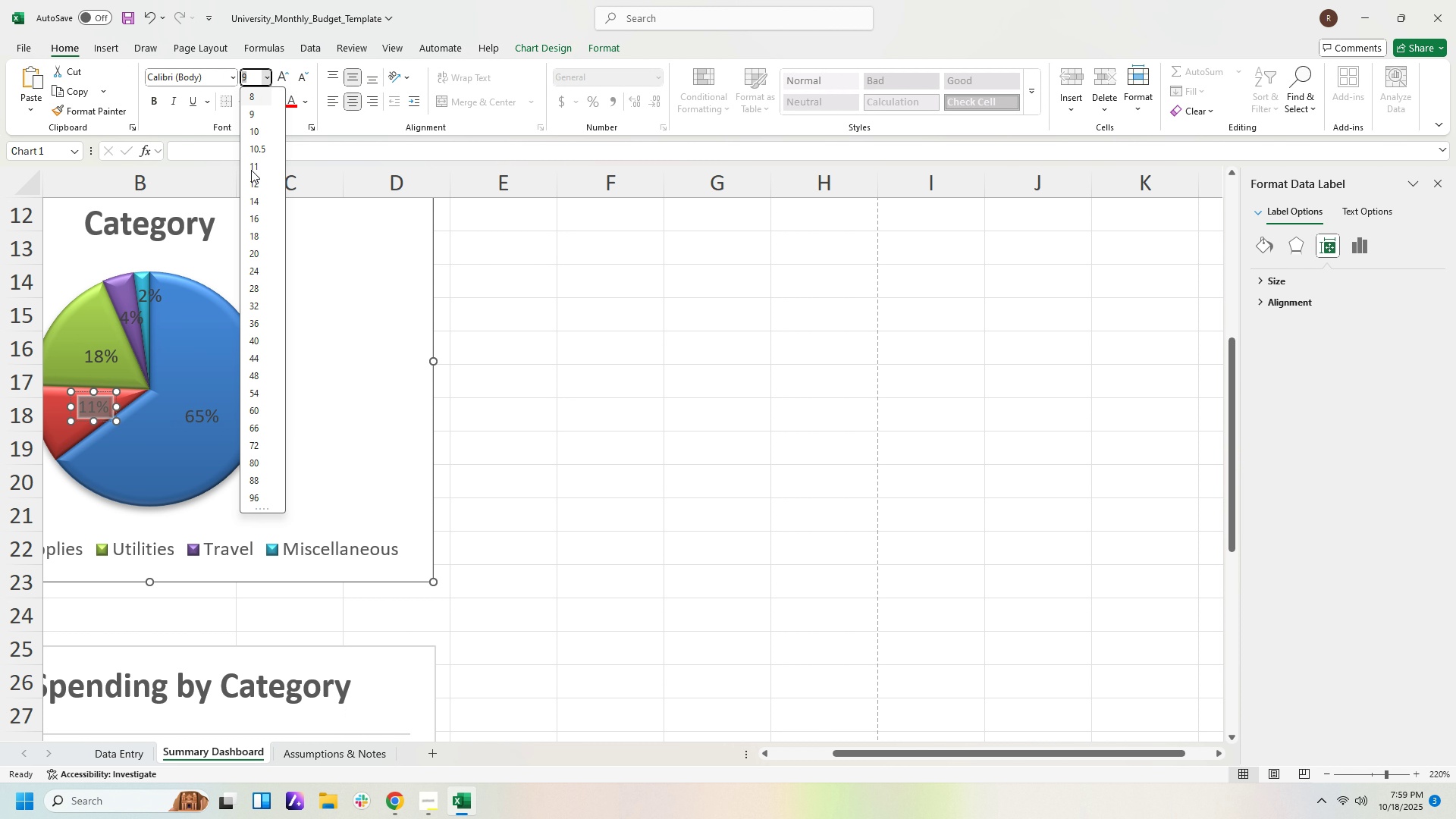 
mouse_move([258, 171])
 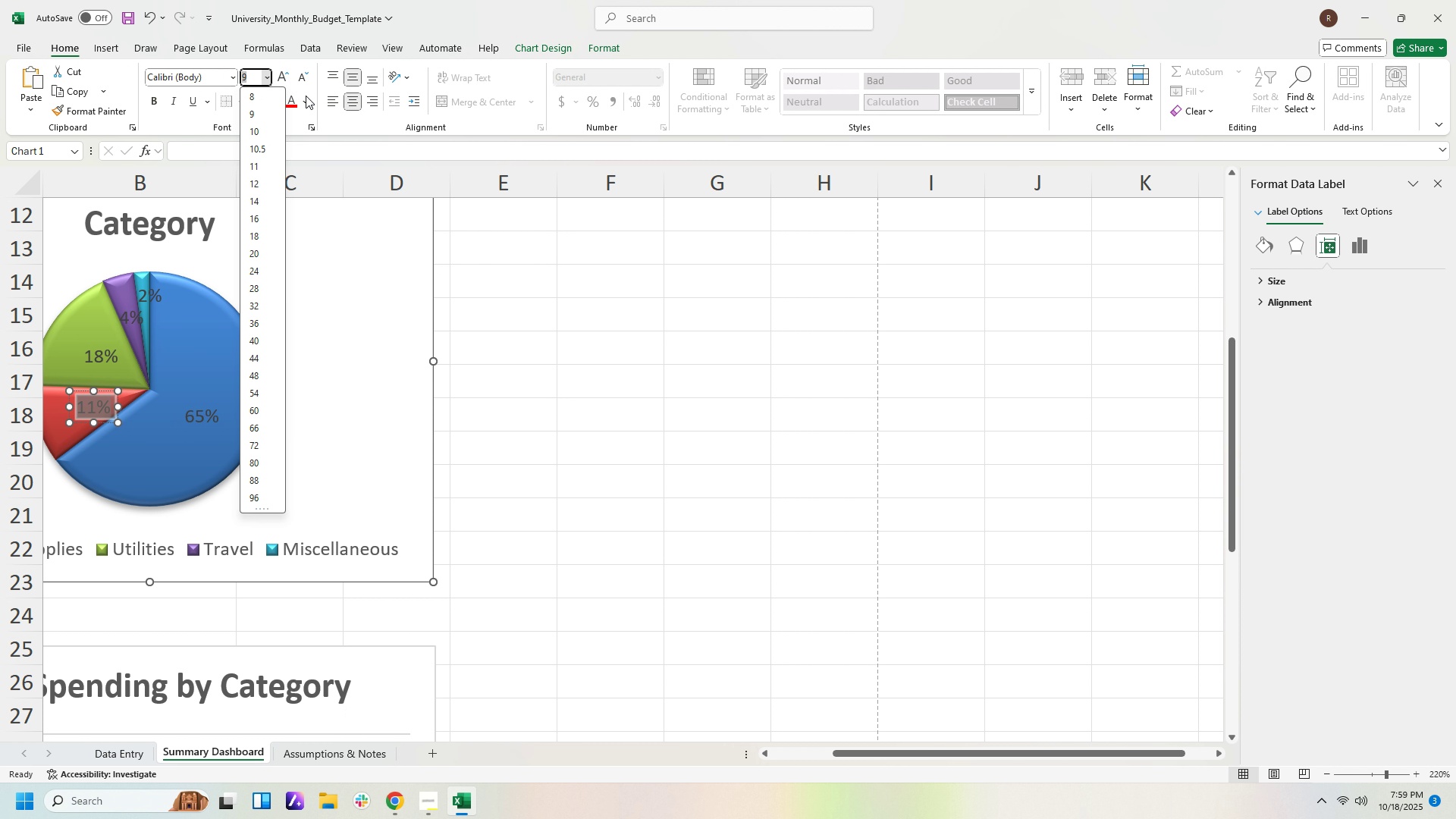 
left_click([305, 96])
 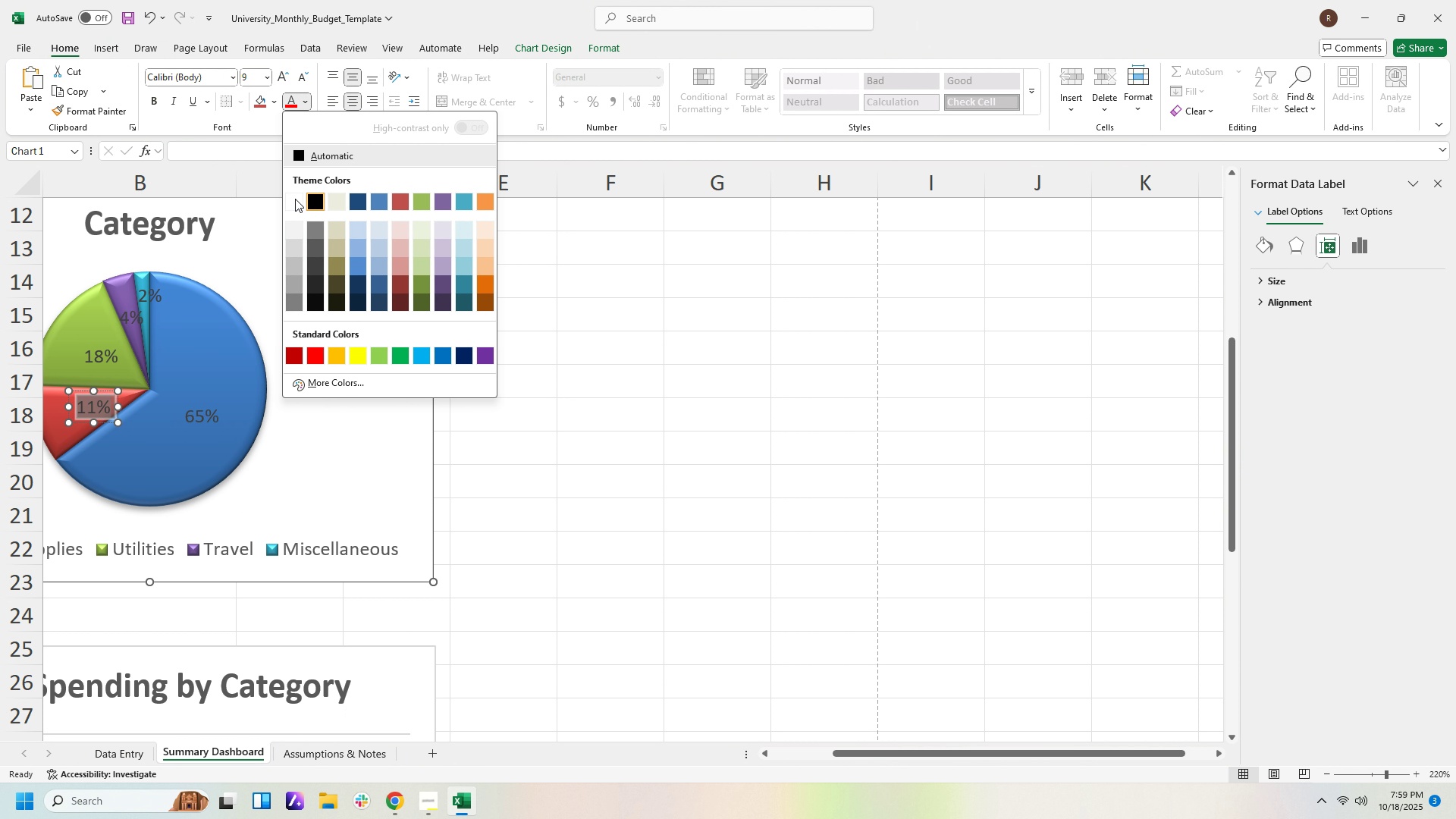 
left_click([294, 199])
 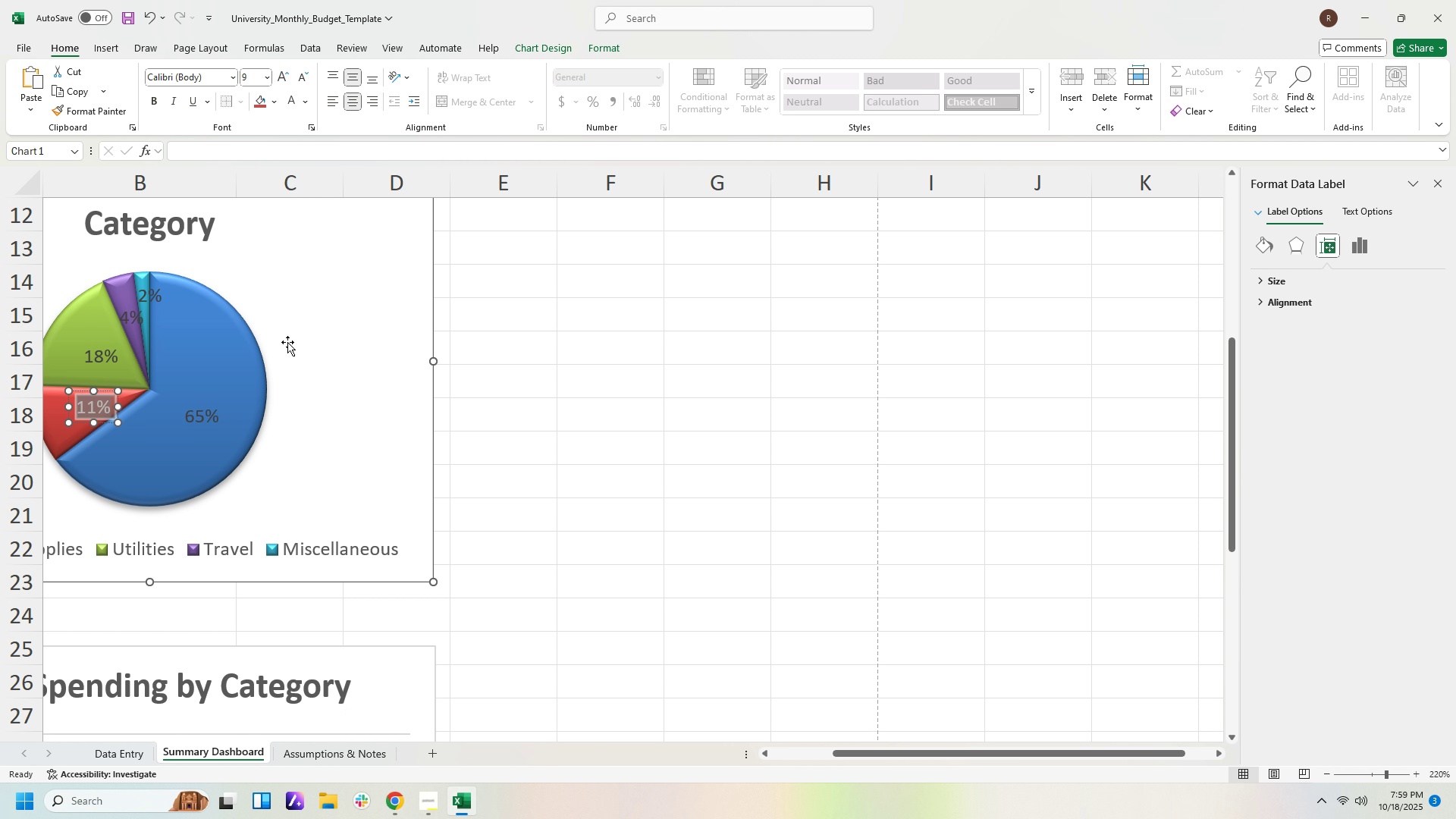 
left_click([287, 342])
 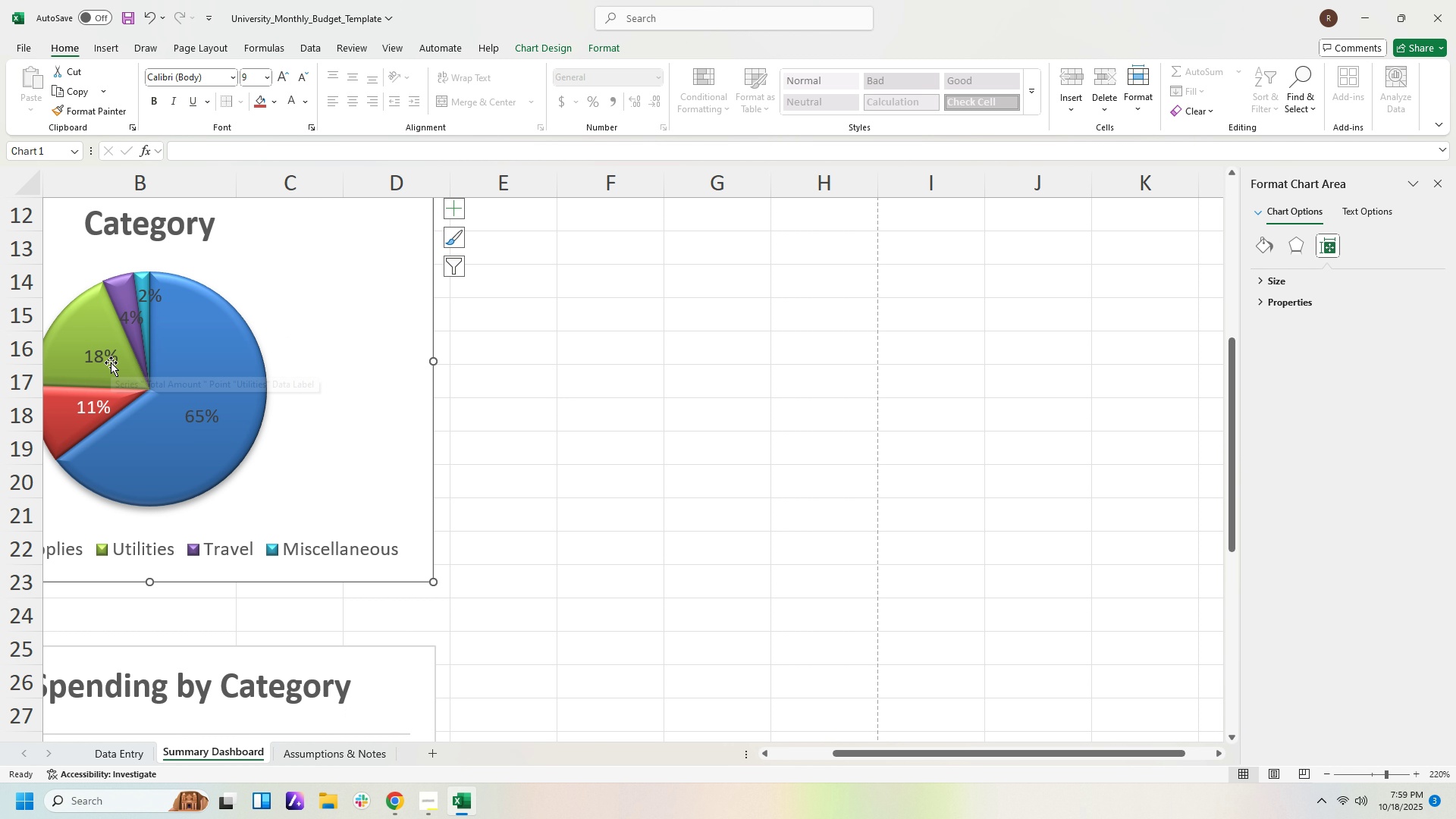 
left_click([111, 362])
 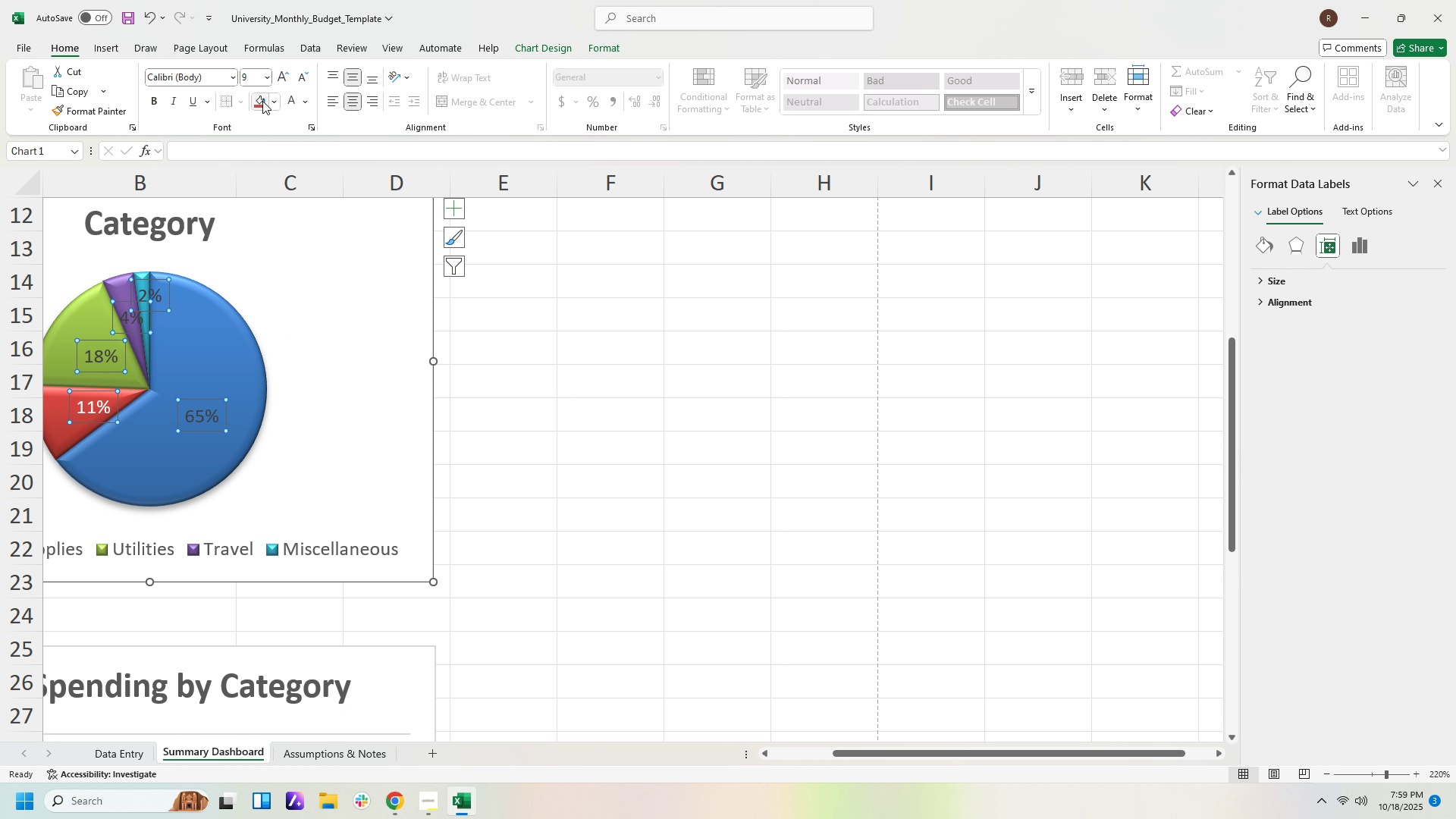 
left_click([273, 101])
 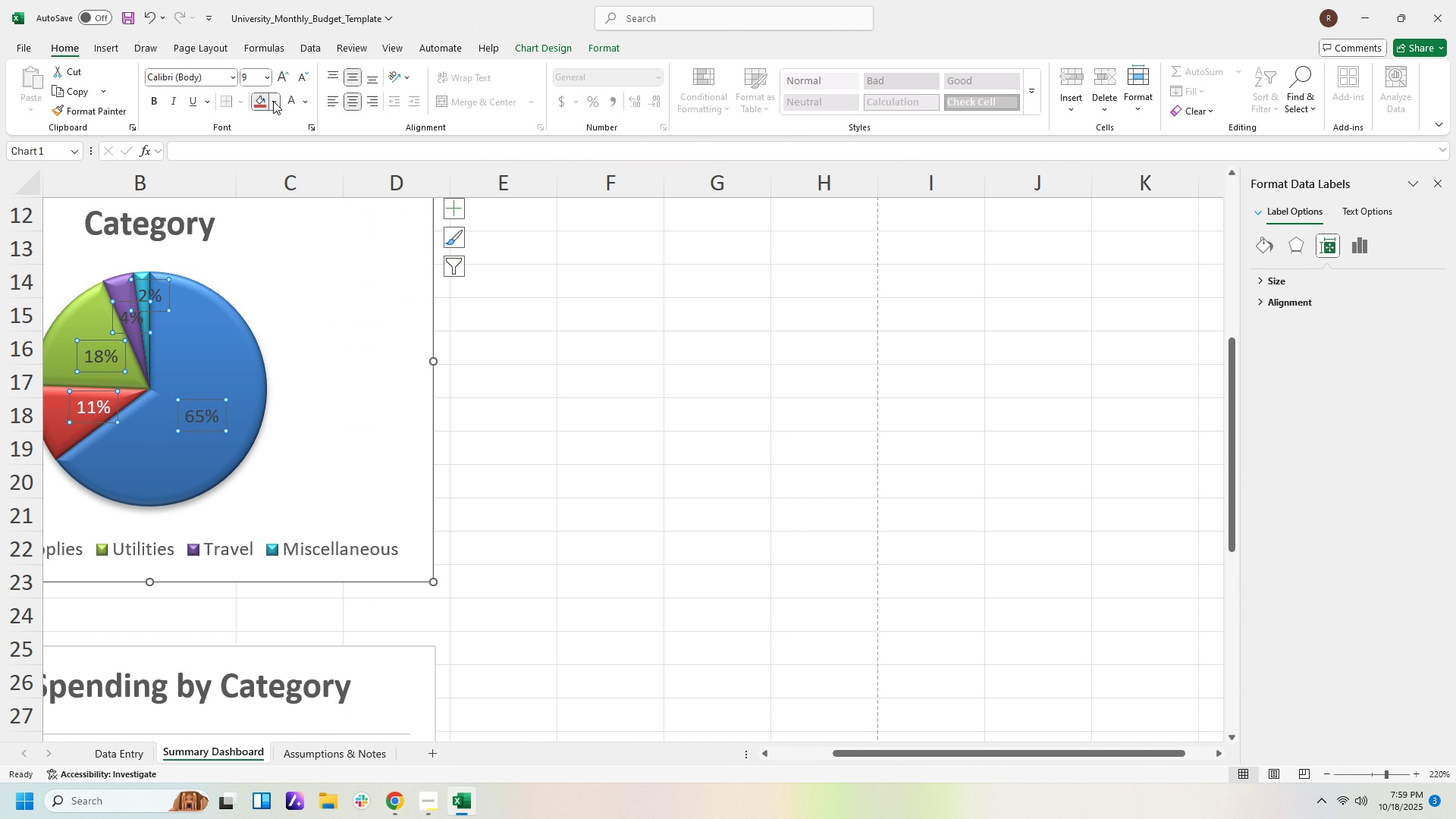 
left_click([273, 101])
 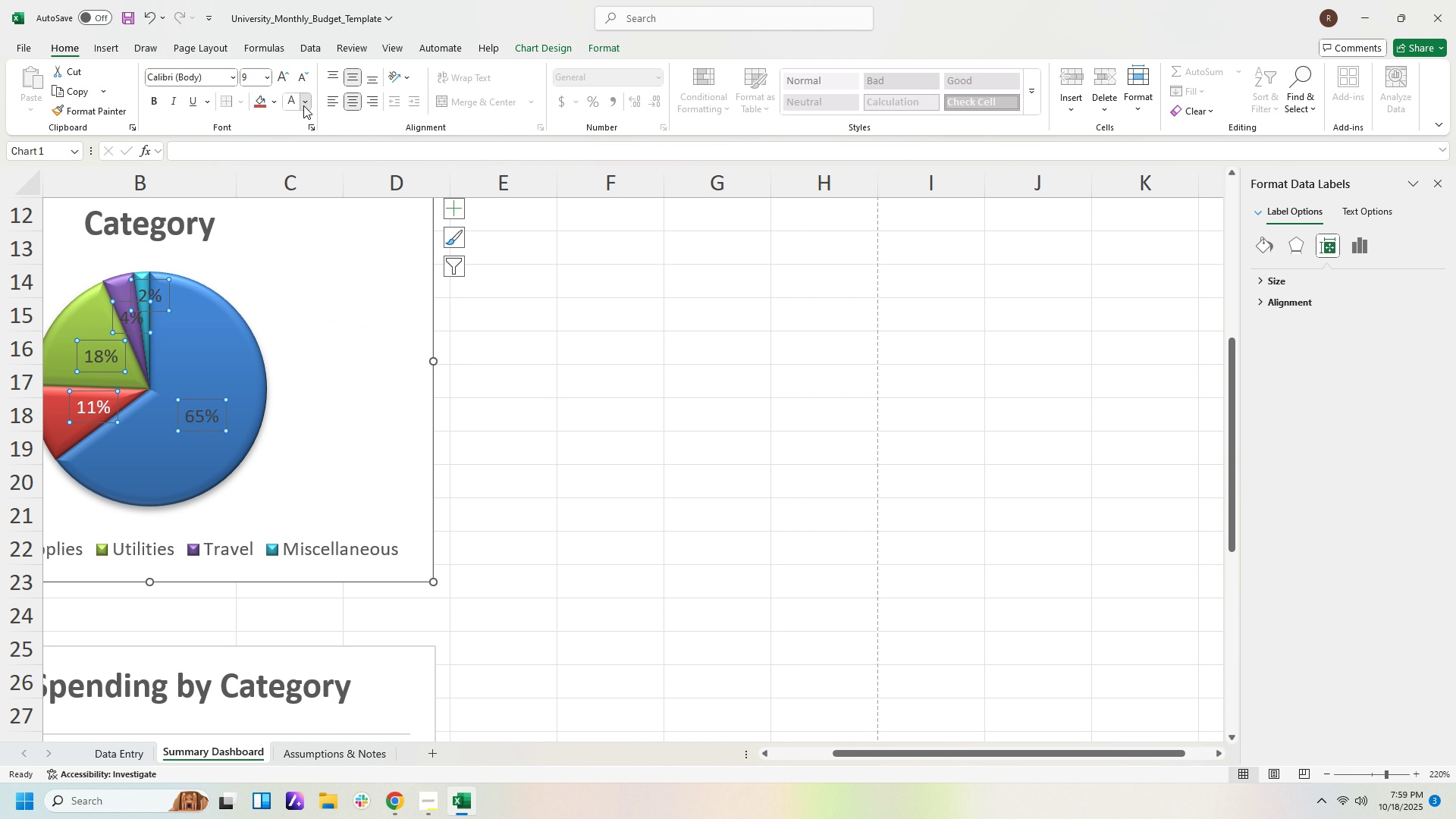 
left_click([303, 105])
 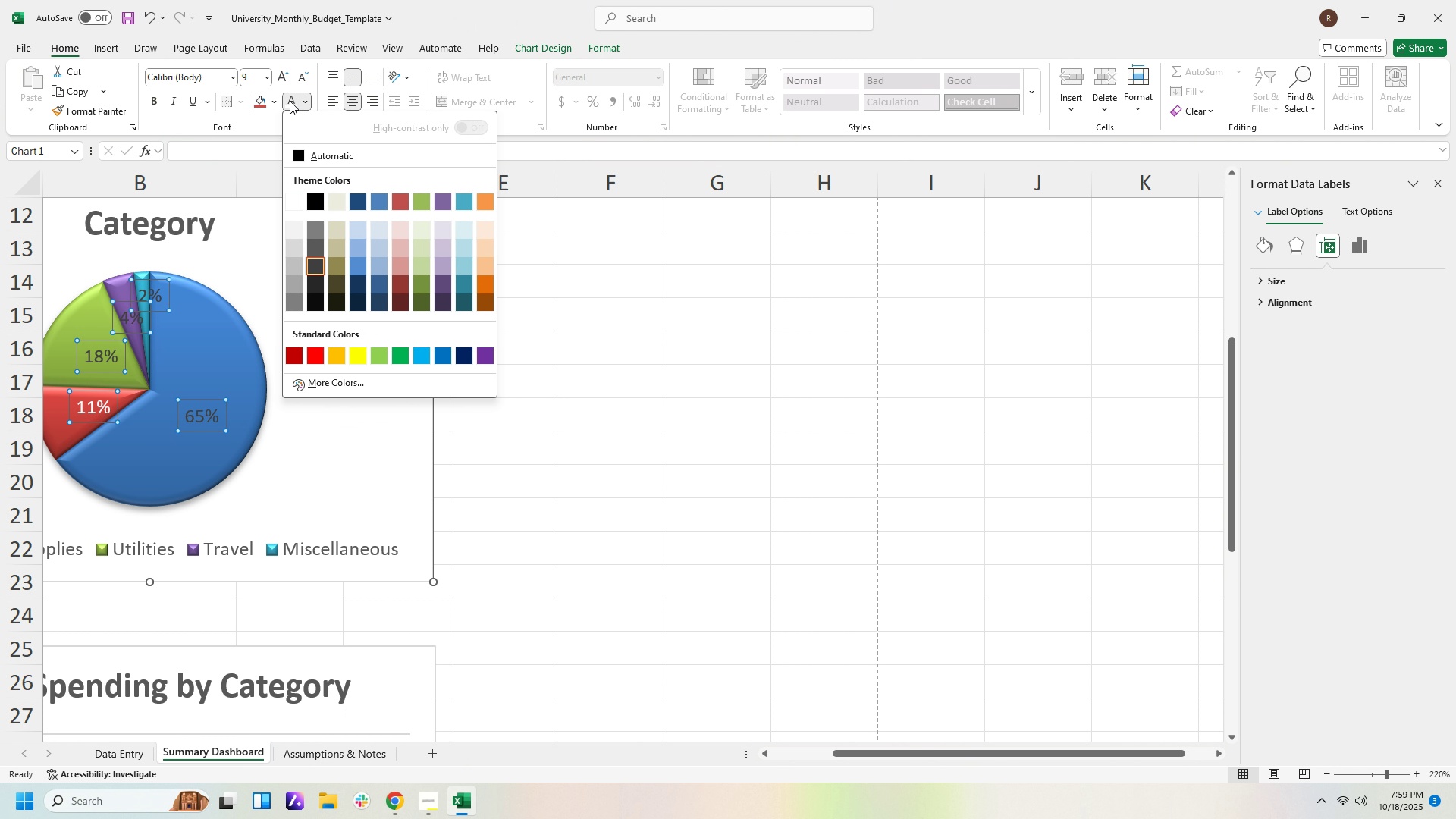 
left_click([286, 99])
 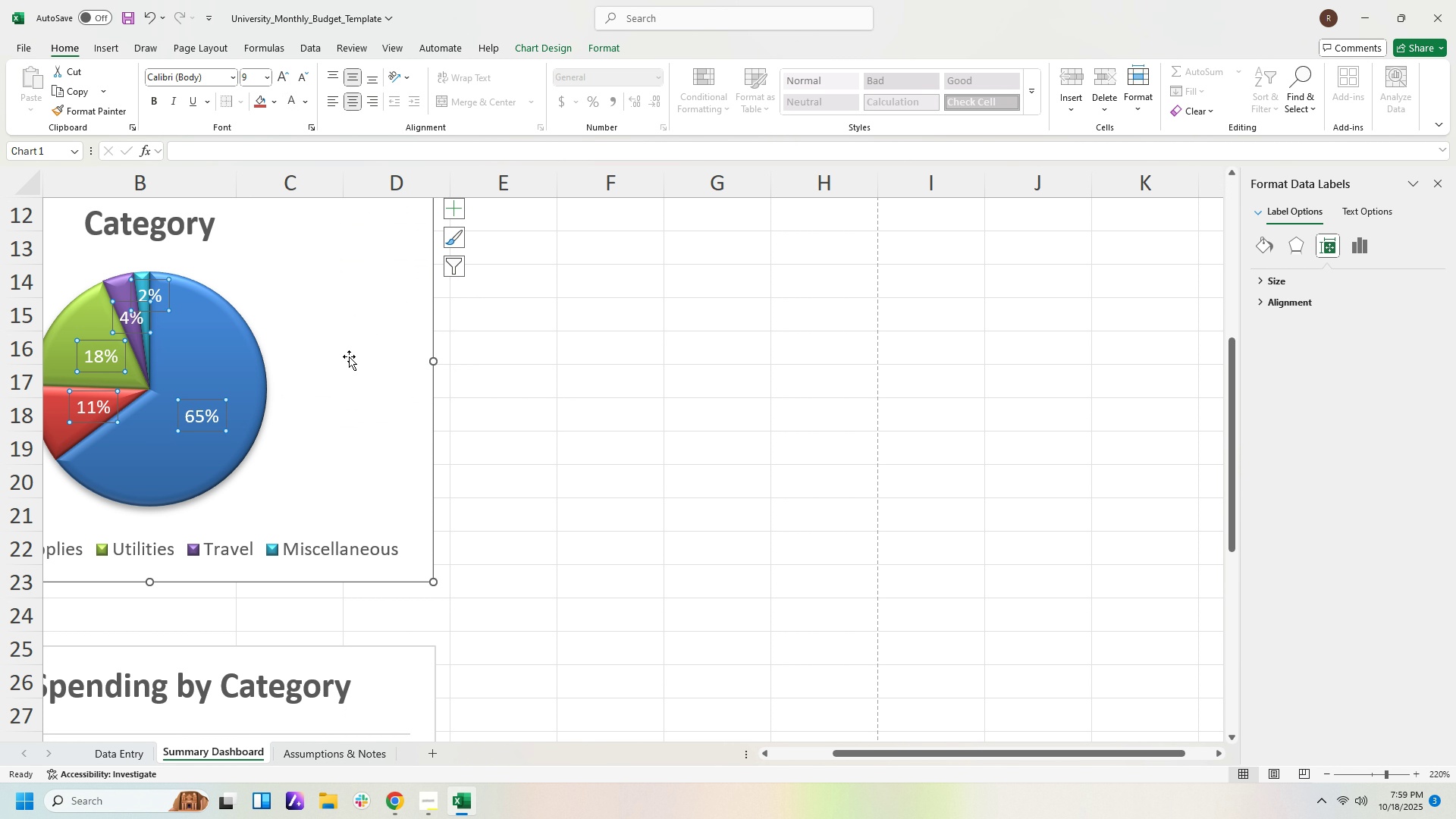 
left_click([349, 356])
 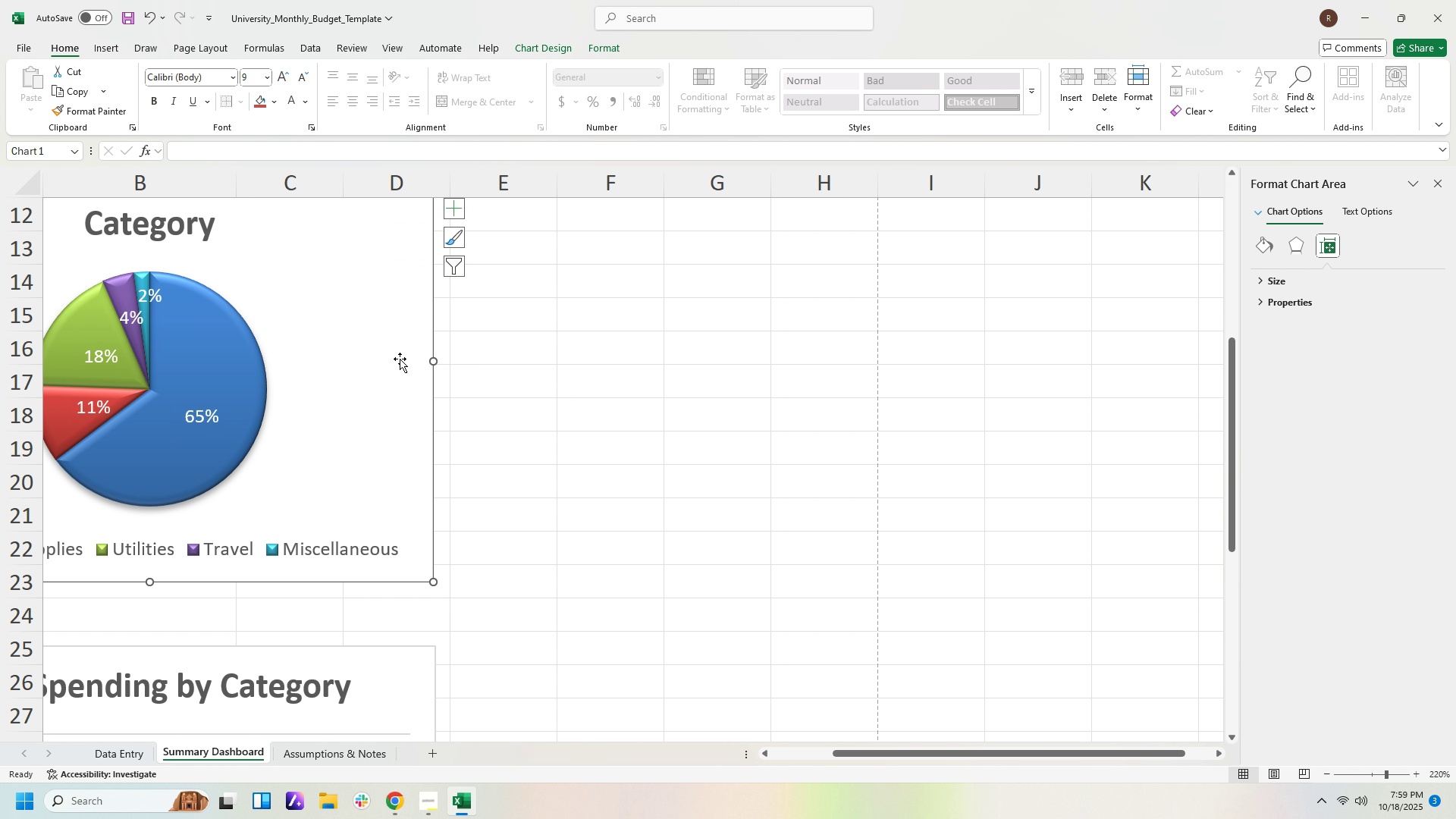 
scroll: coordinate [440, 434], scroll_direction: down, amount: 4.0
 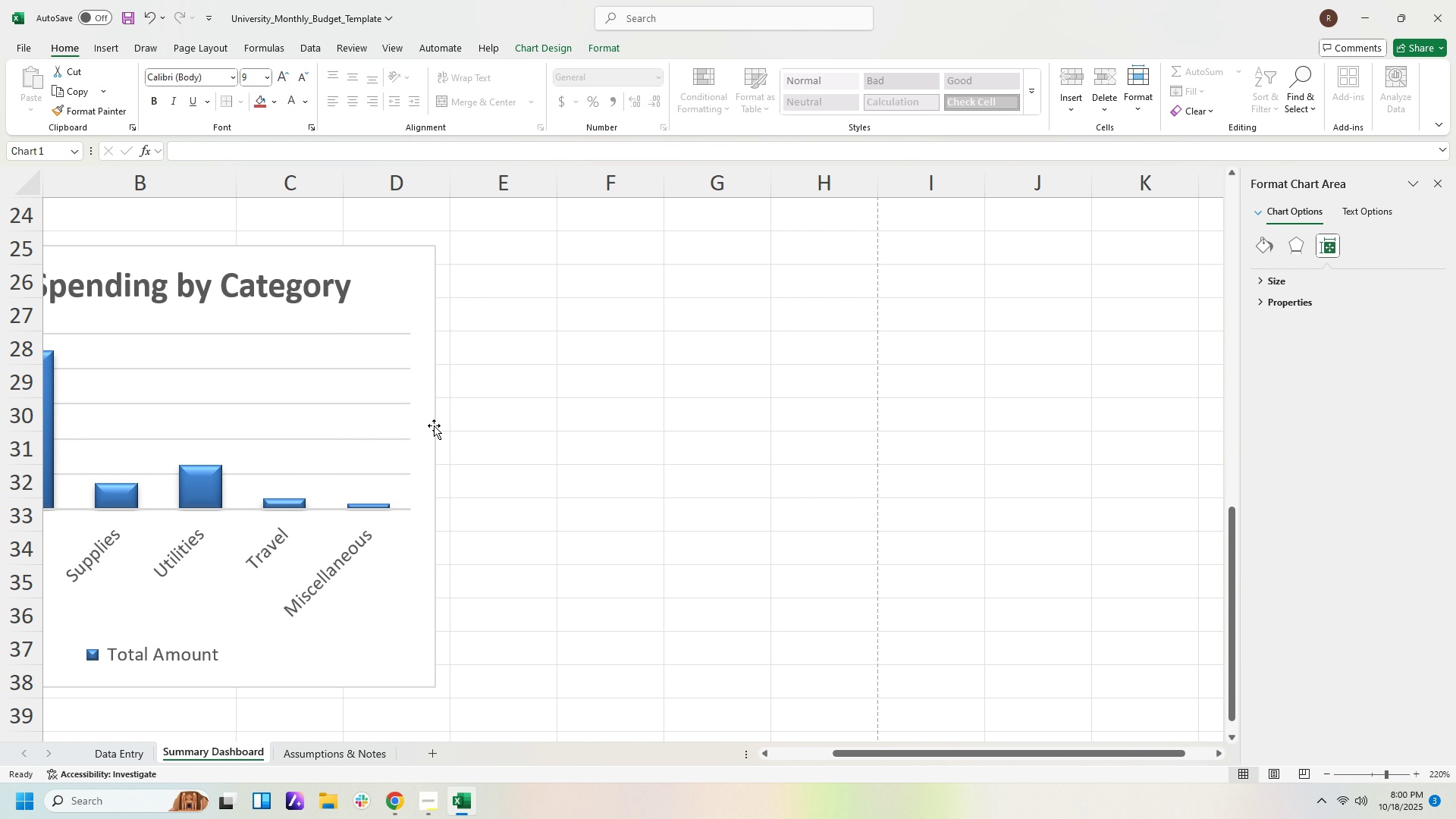 
scroll: coordinate [432, 419], scroll_direction: up, amount: 5.0
 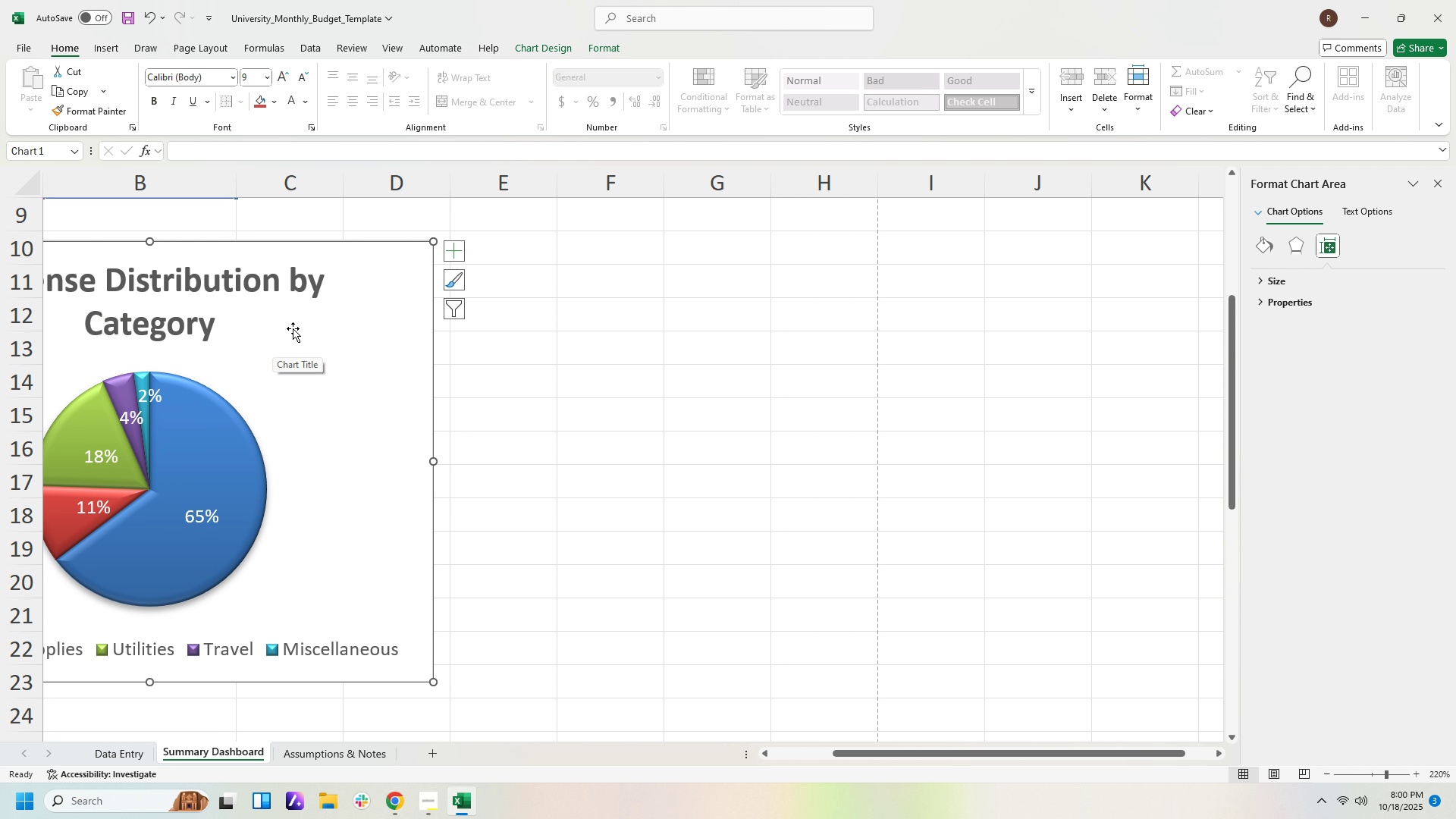 
hold_key(key=ControlLeft, duration=0.36)
scroll: coordinate [510, 407], scroll_direction: down, amount: 4.0
 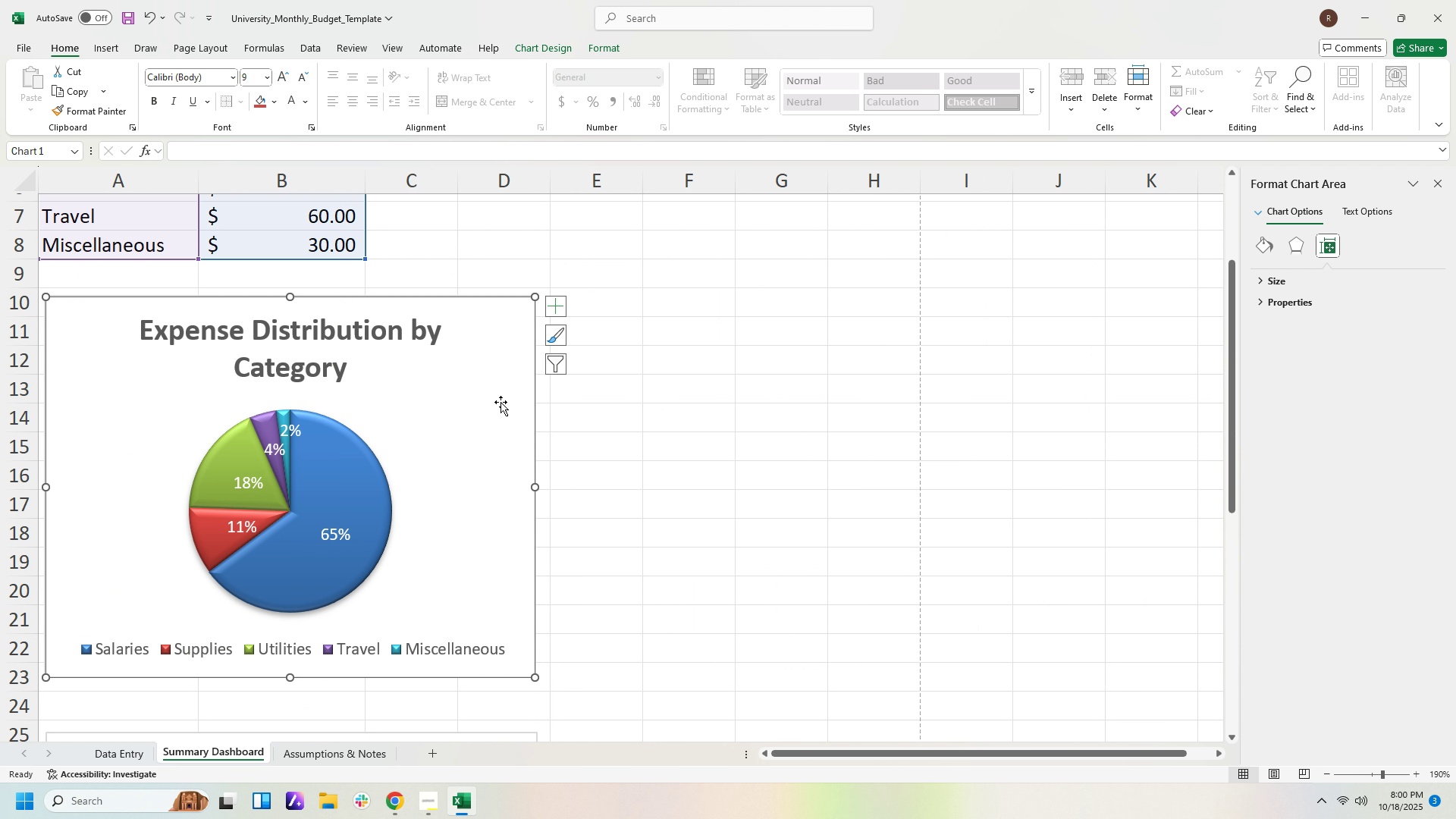 
key(Control+ControlLeft)
 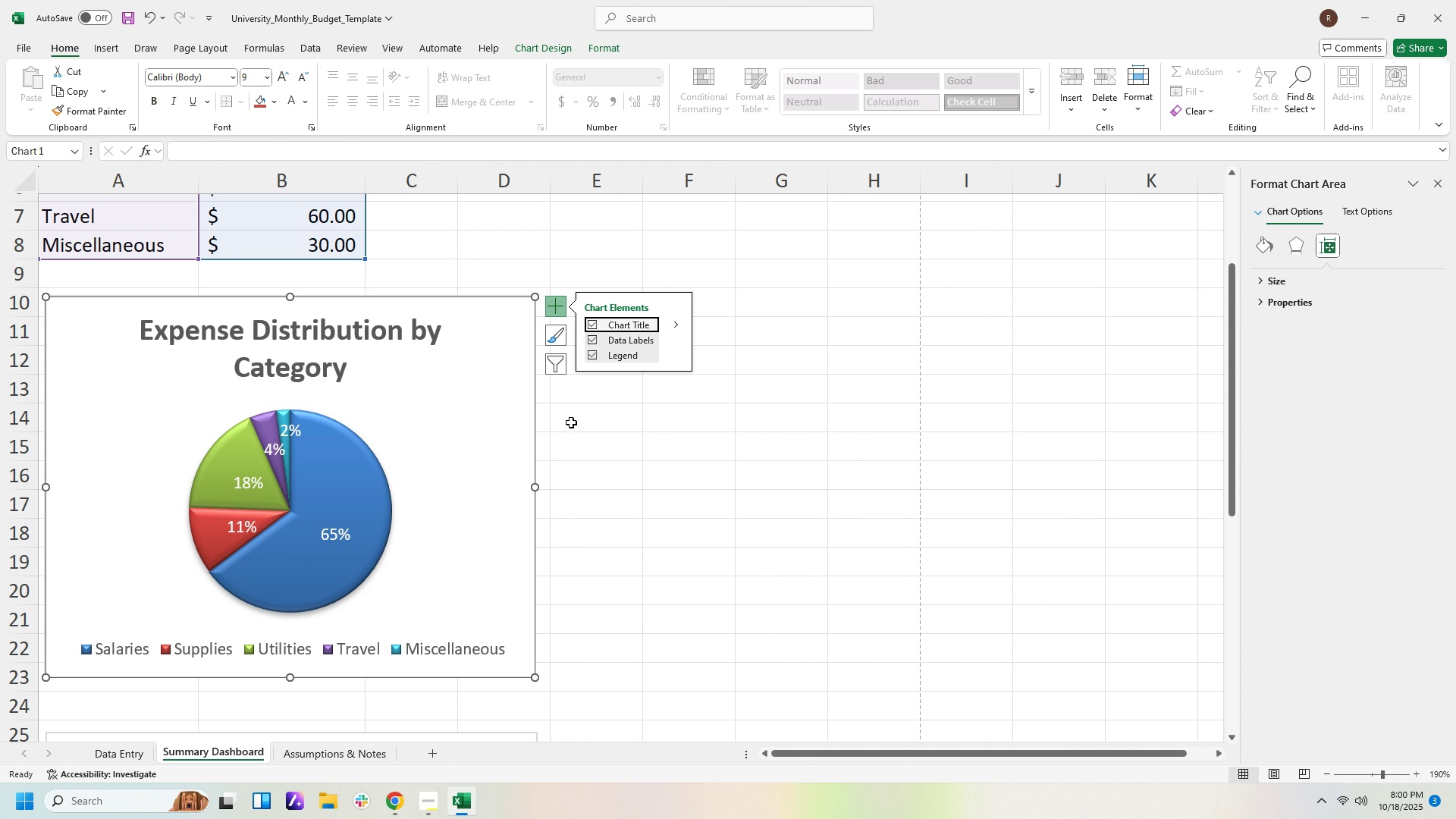 
left_click([572, 418])
 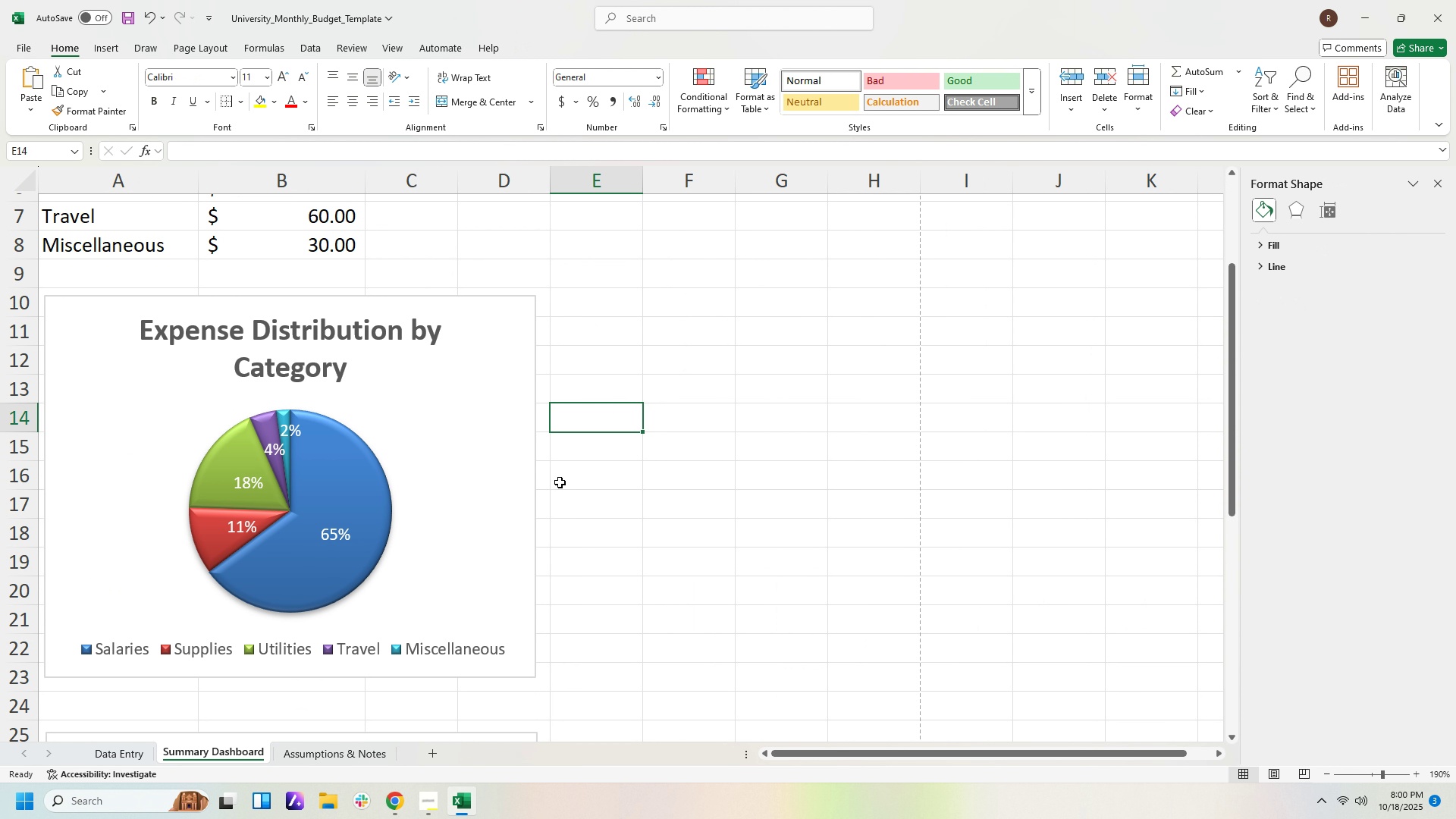 
scroll: coordinate [557, 476], scroll_direction: up, amount: 2.0
 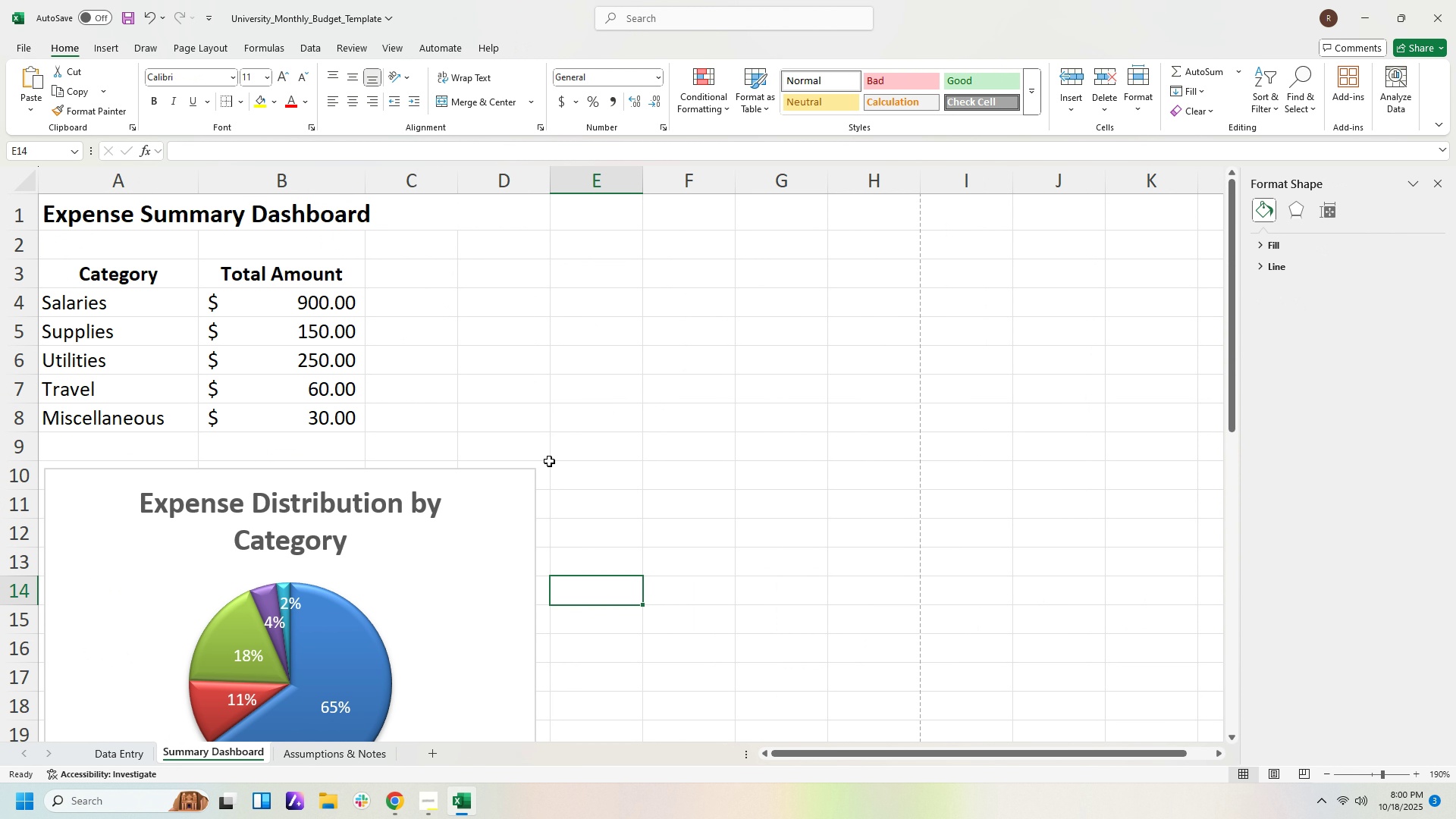 
scroll: coordinate [552, 467], scroll_direction: down, amount: 1.0
 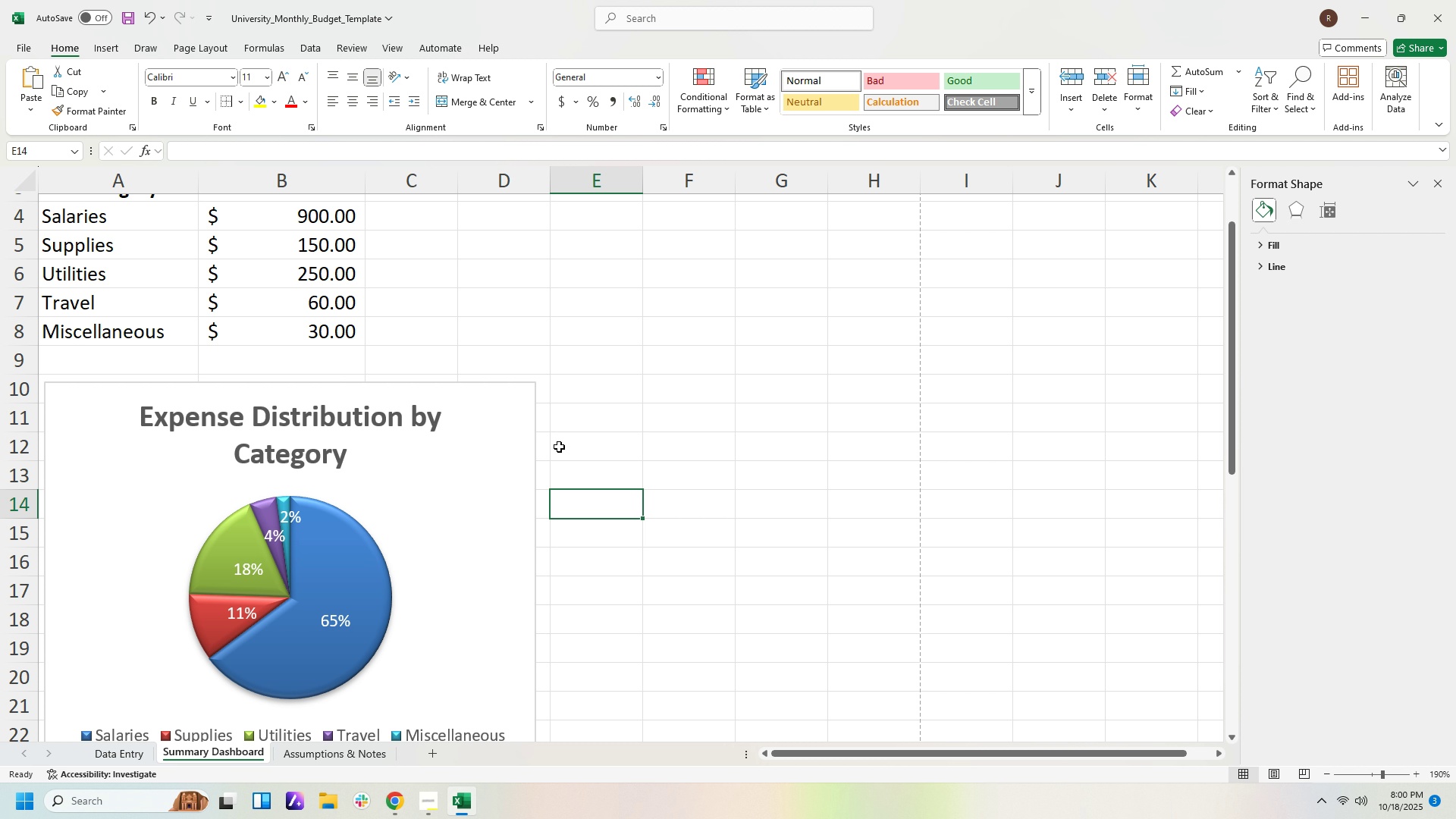 
hold_key(key=ControlLeft, duration=0.32)
scroll: coordinate [562, 442], scroll_direction: down, amount: 4.0
 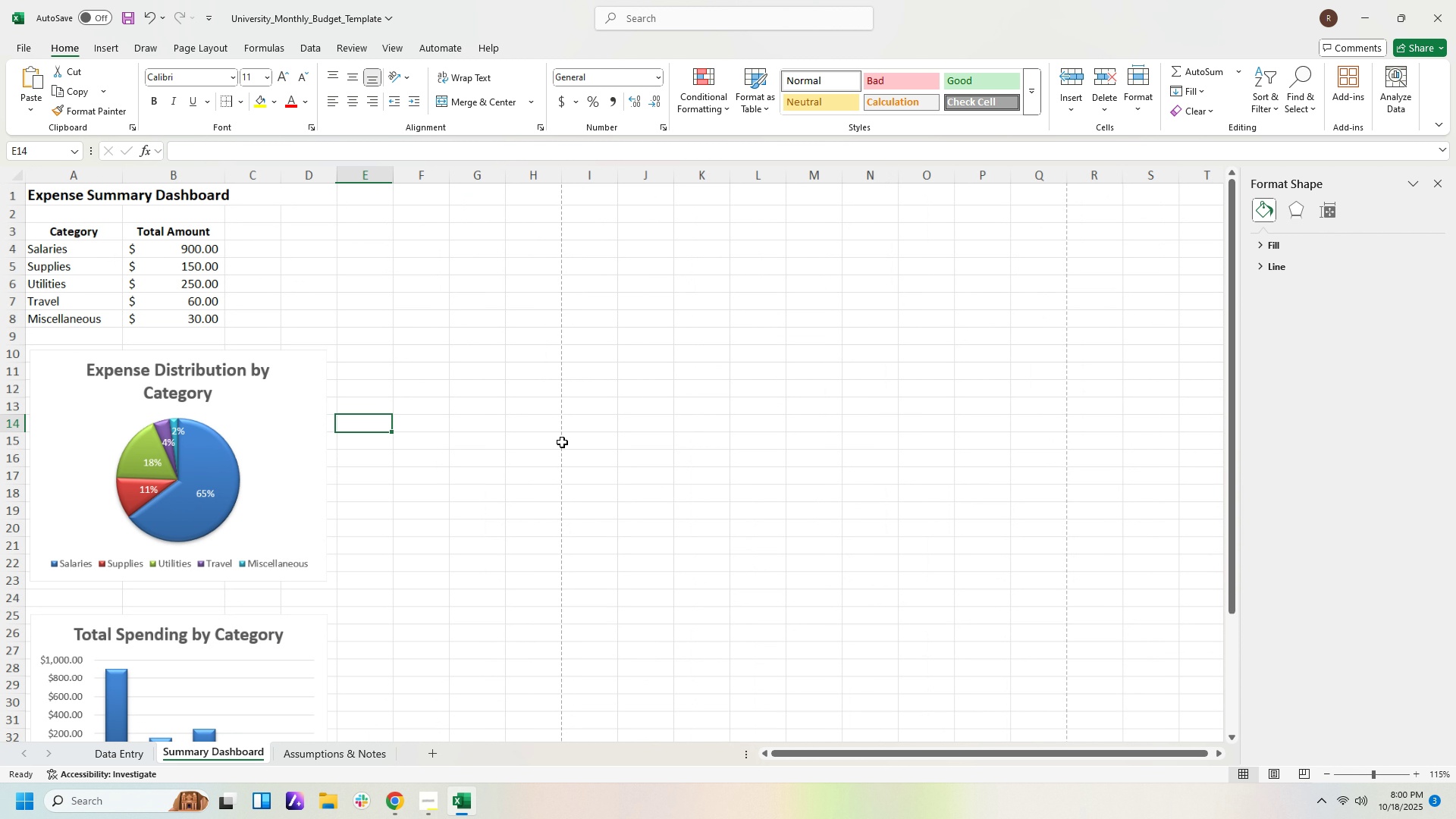 
key(Control+ControlLeft)
 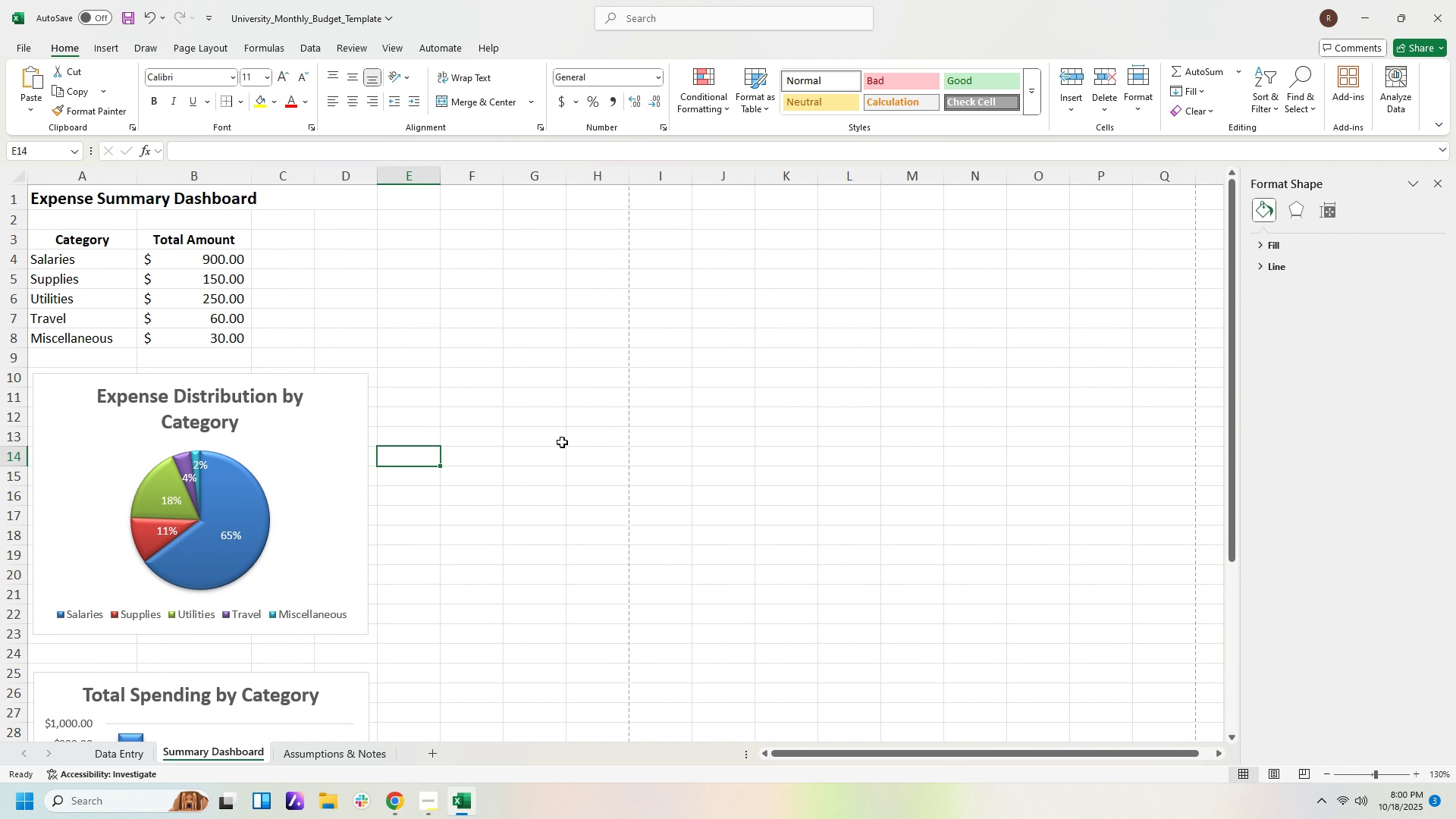 
hold_key(key=ControlLeft, duration=0.41)
 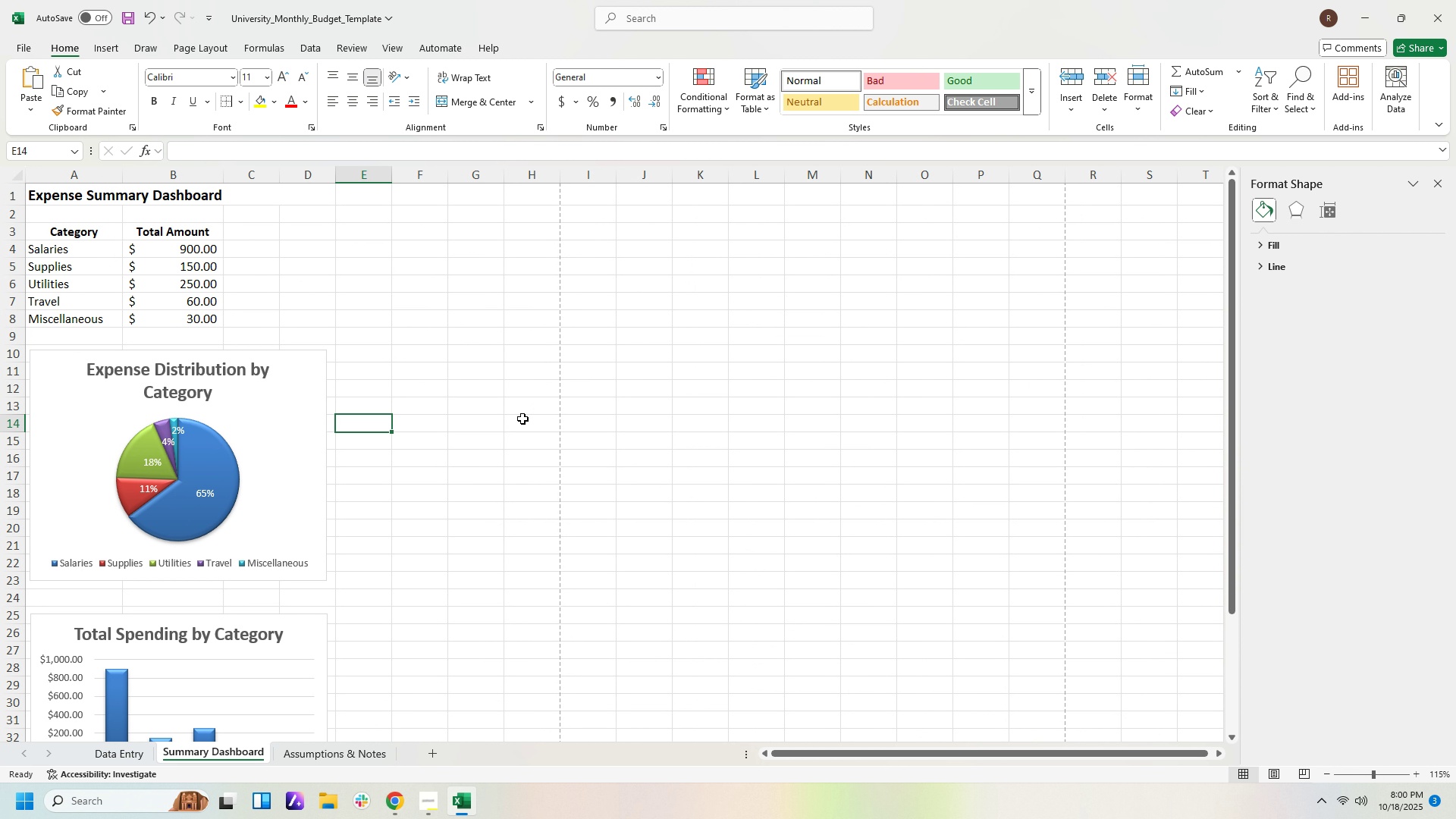 
scroll: coordinate [470, 565], scroll_direction: down, amount: 3.0
 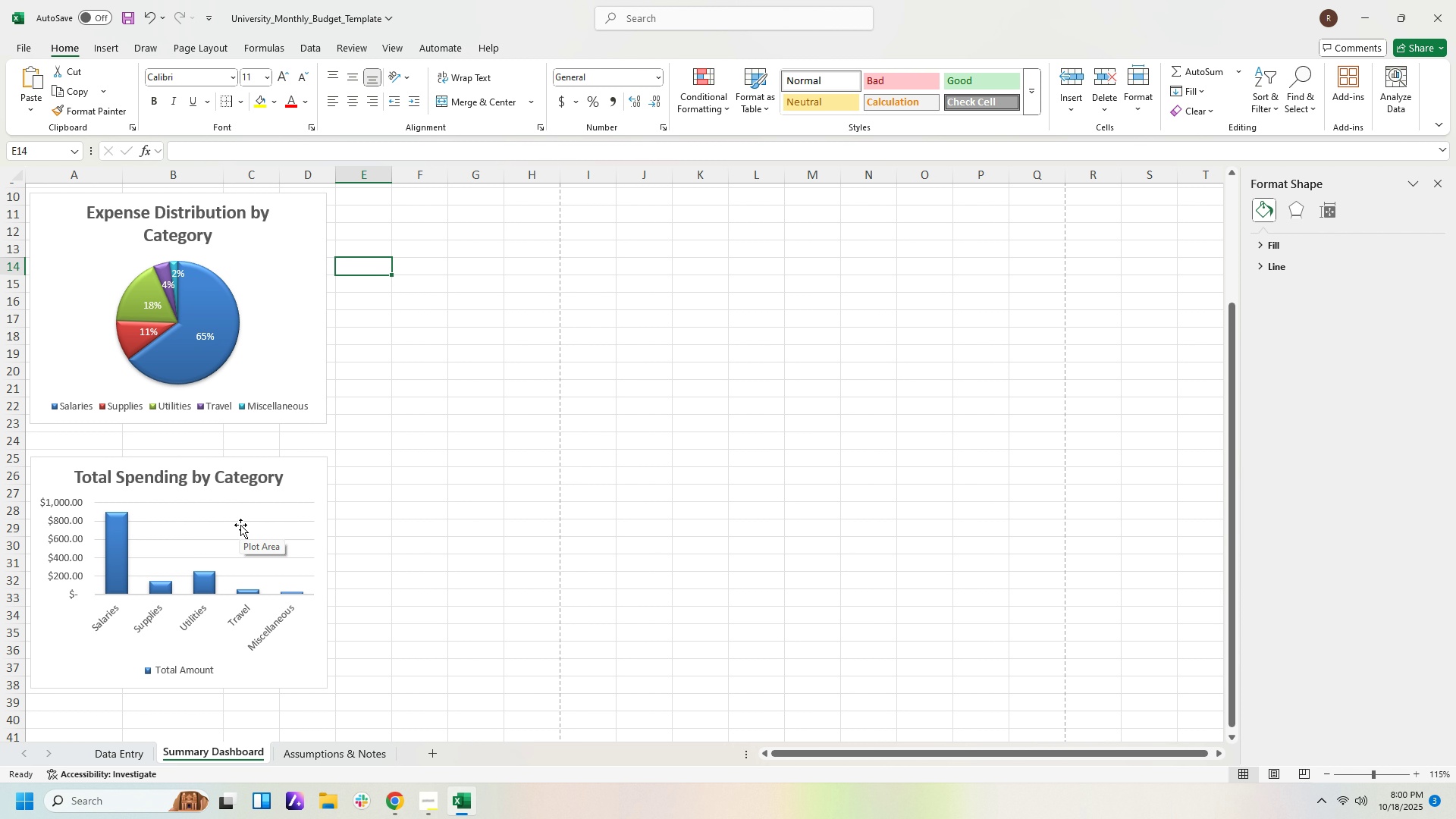 
wait(40.43)
 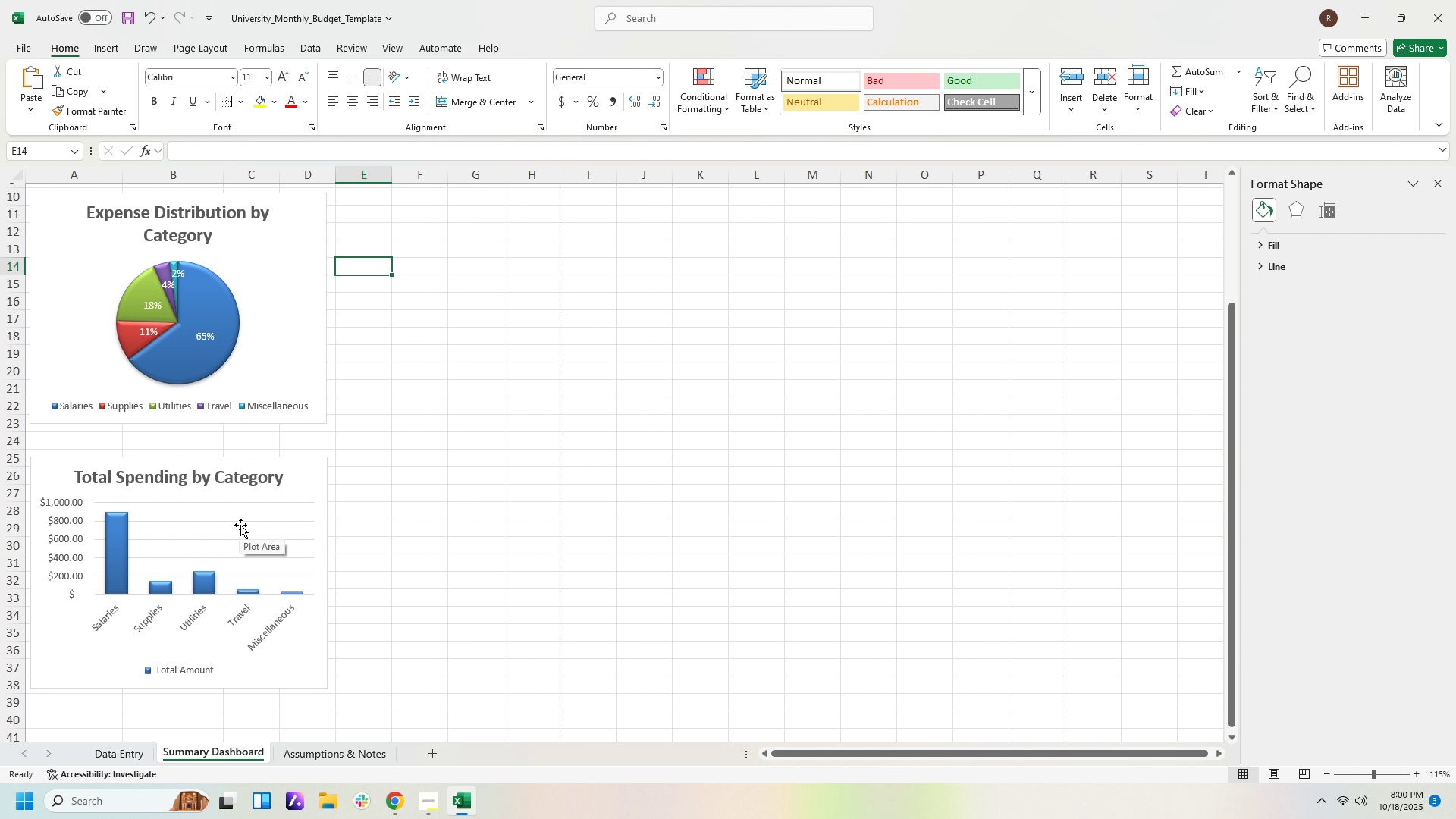 
scroll: coordinate [347, 308], scroll_direction: up, amount: 4.0
 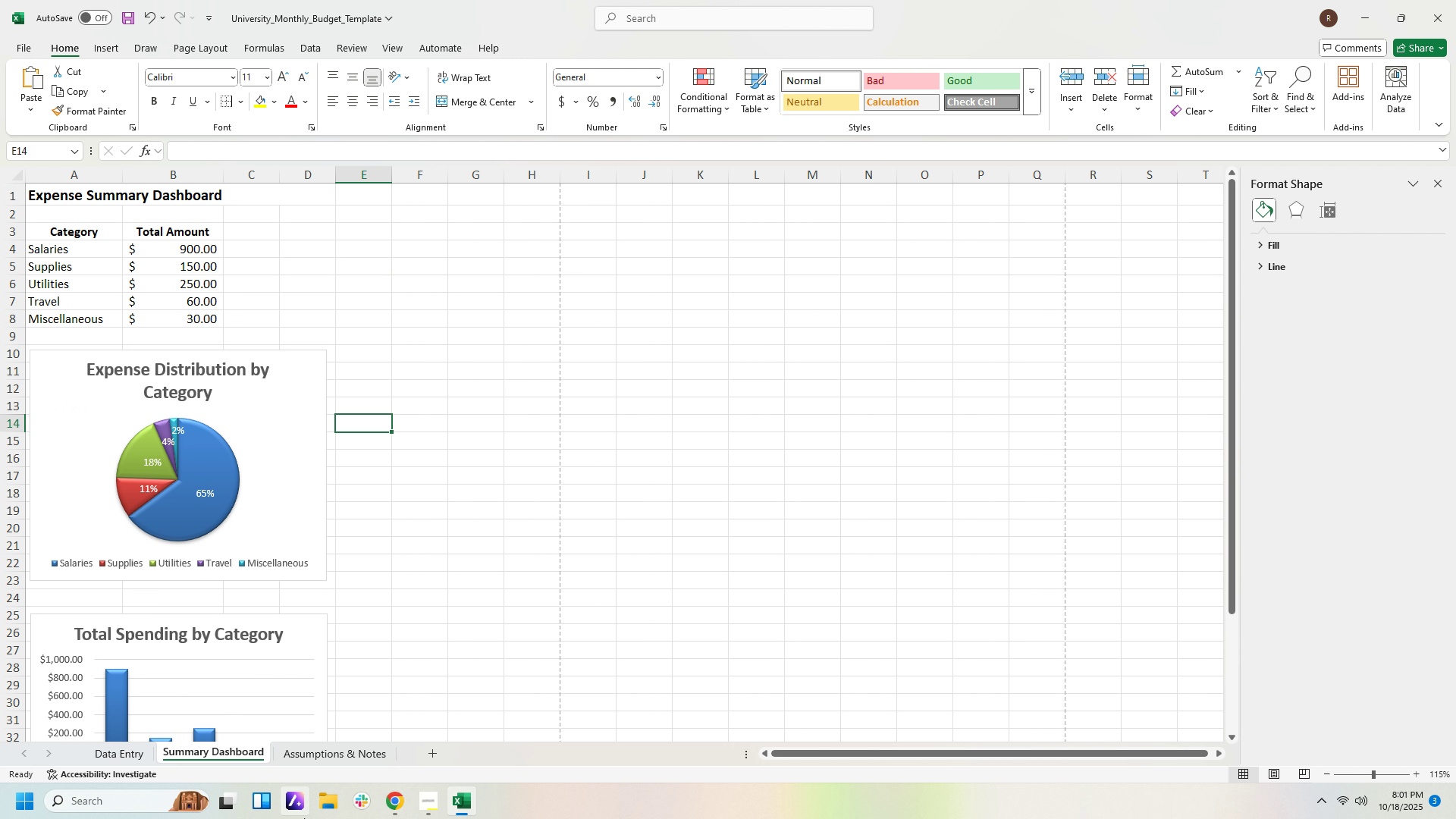 
left_click([343, 762])
 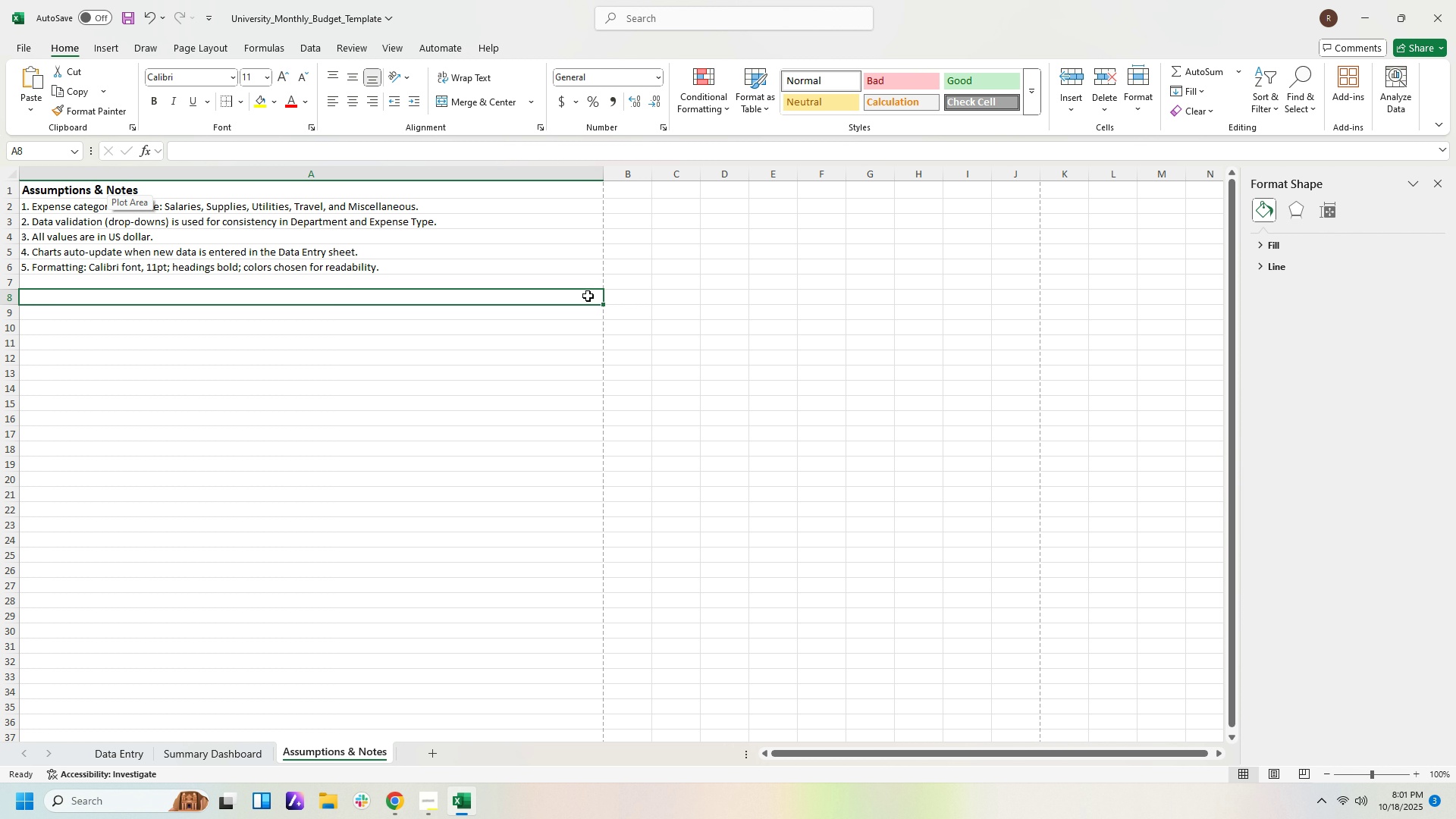 
left_click([35, 48])
 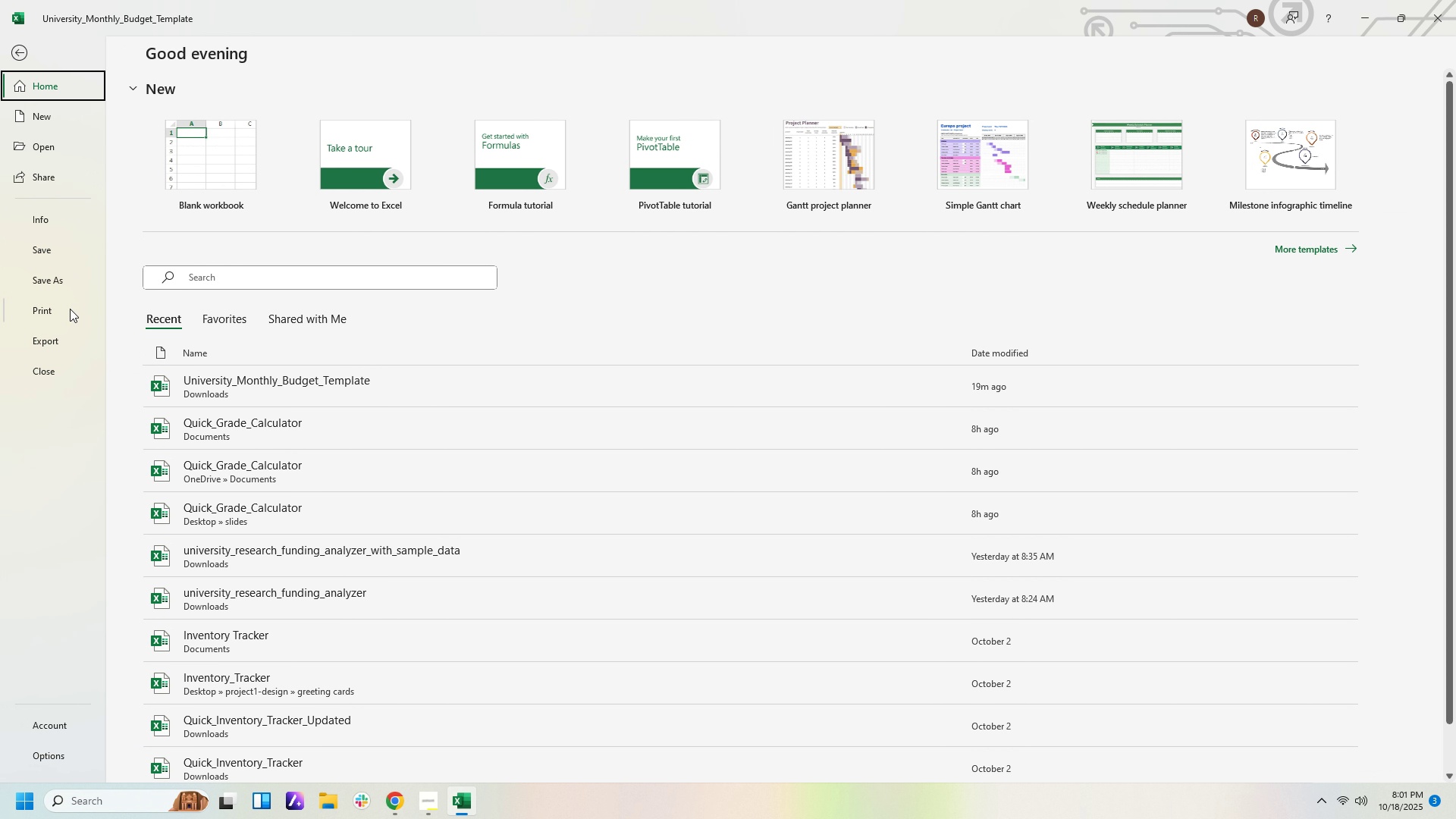 
left_click([69, 309])
 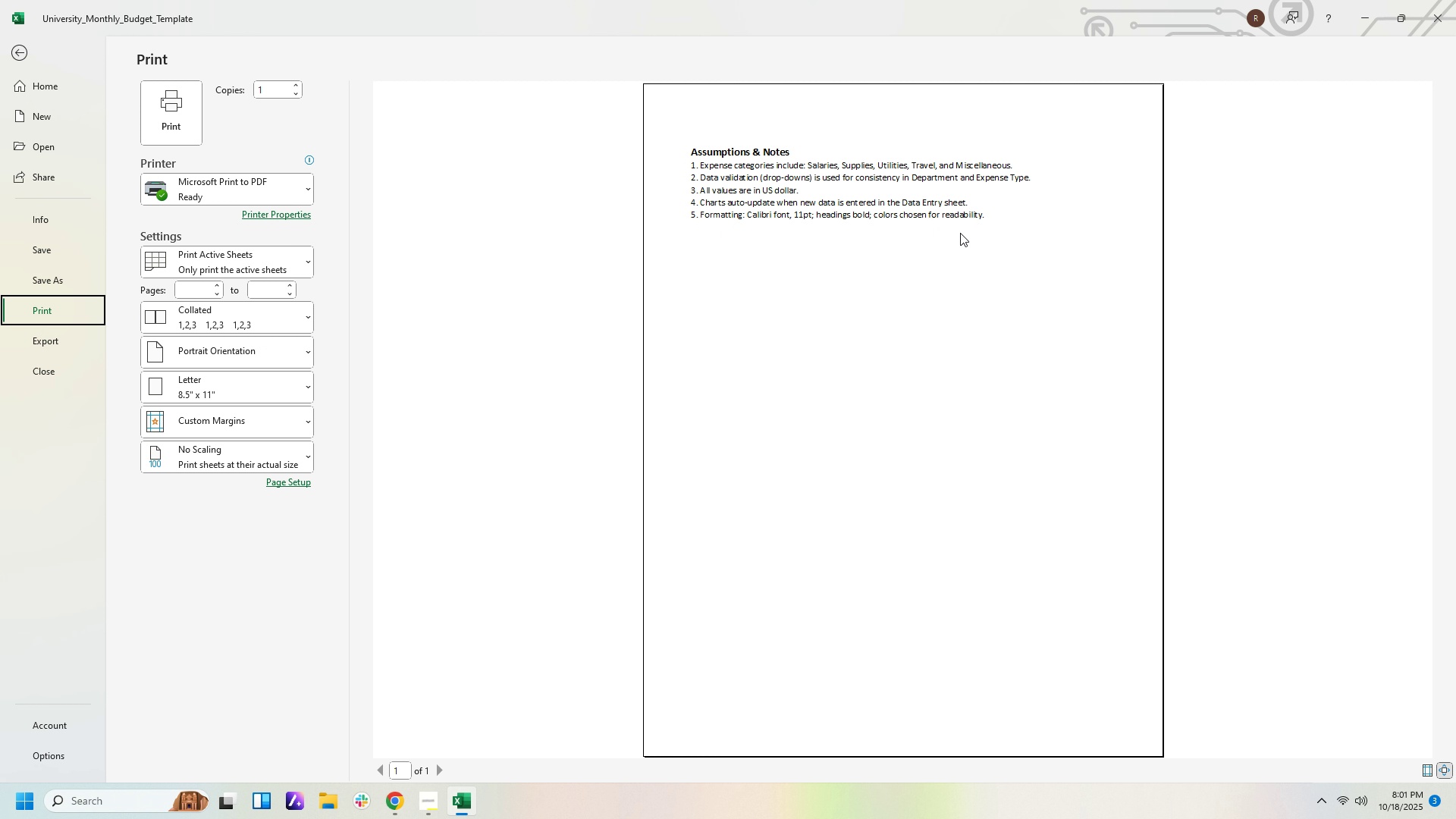 
wait(40.14)
 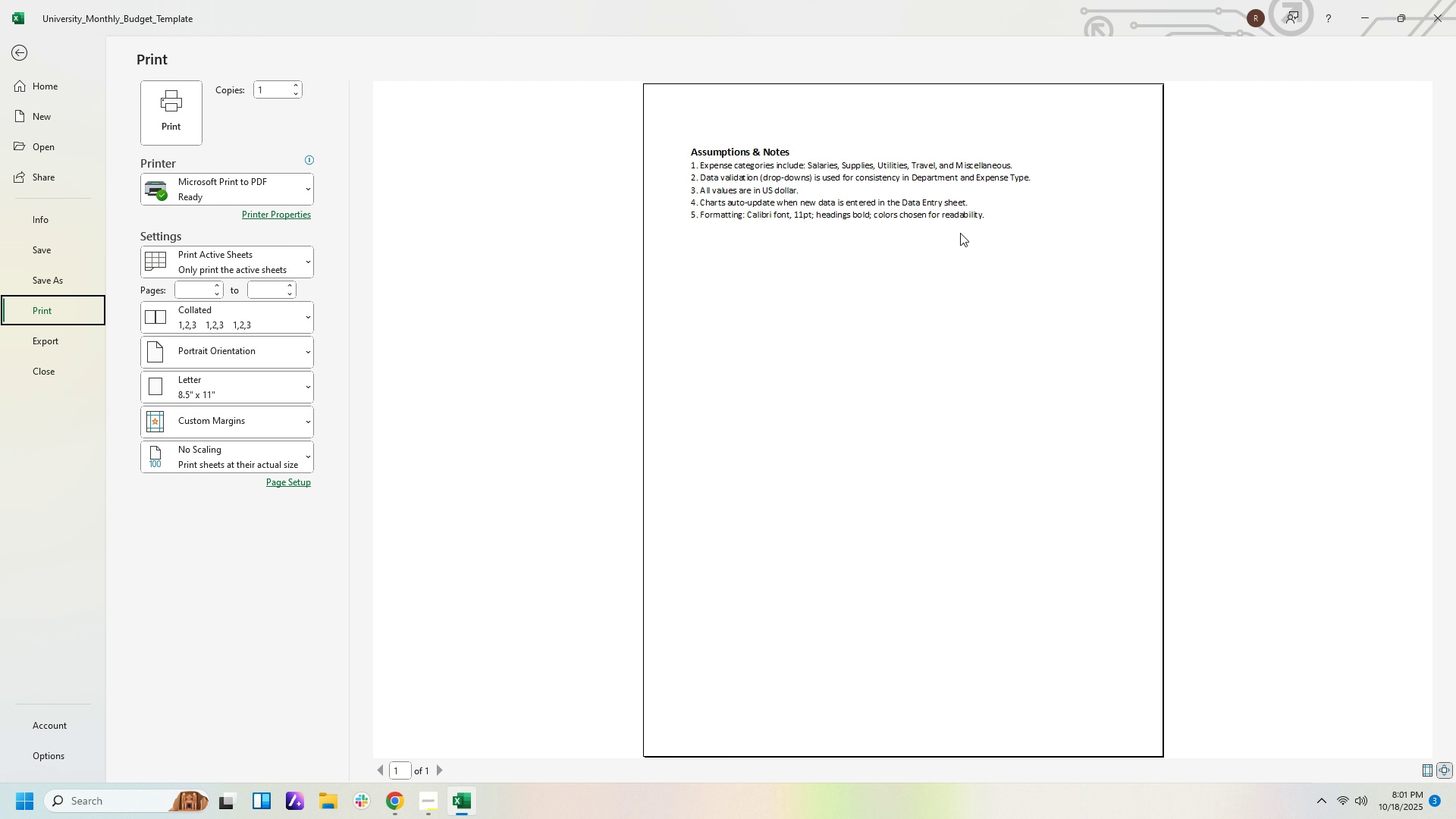 
left_click([454, 808])